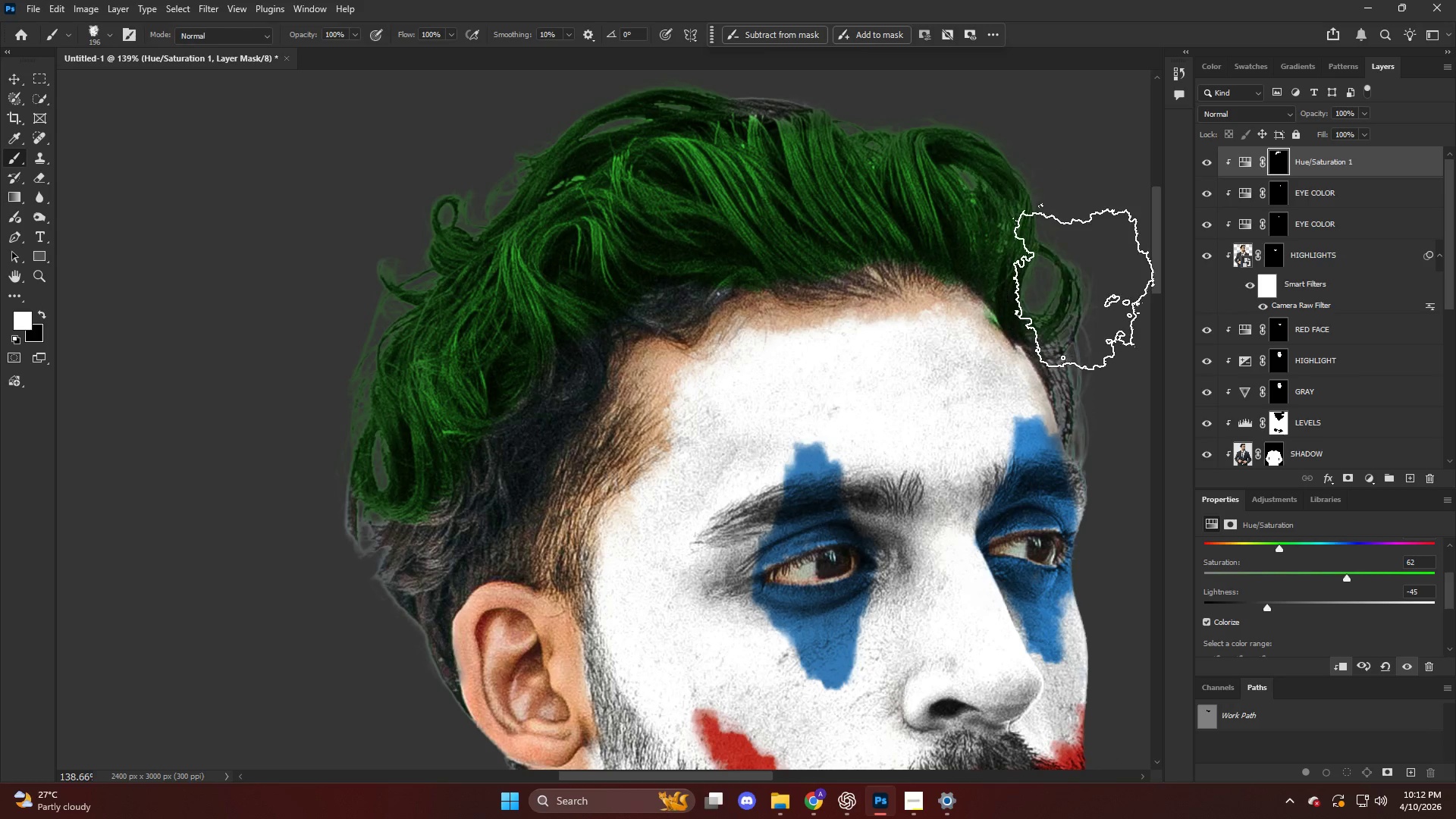 
left_click_drag(start_coordinate=[1058, 223], to_coordinate=[1030, 215])
 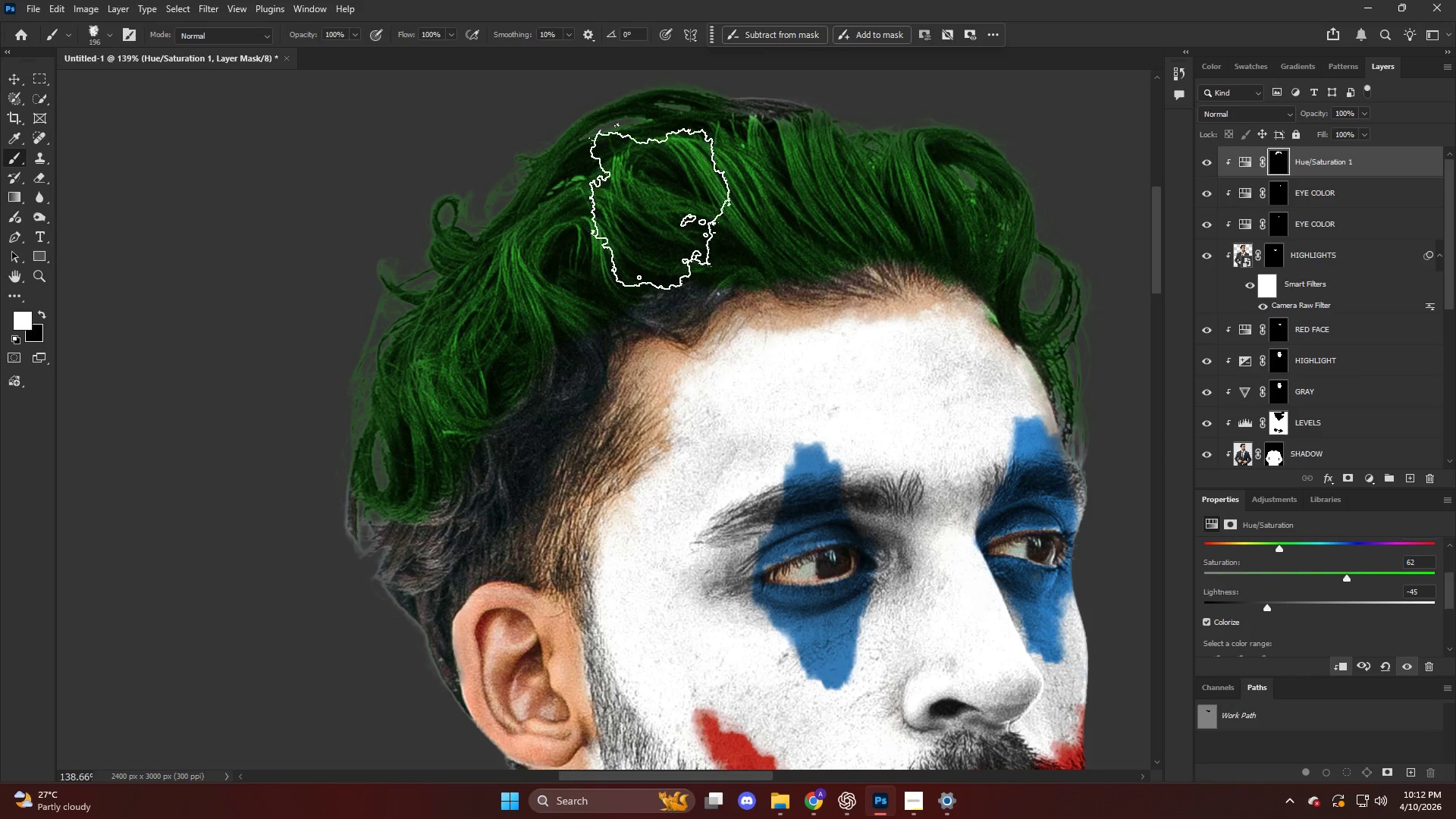 
key(Alt+AltLeft)
 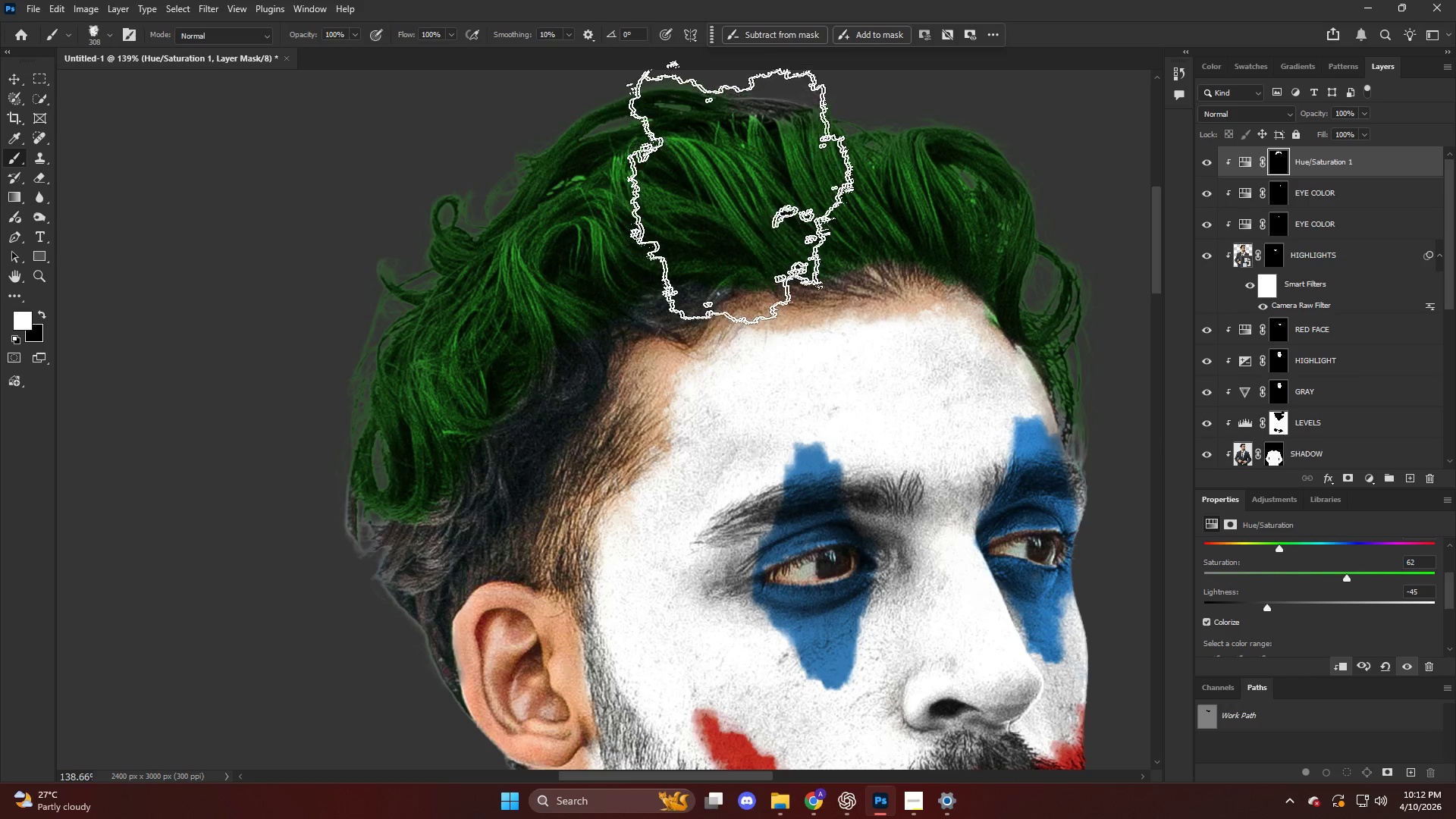 
left_click_drag(start_coordinate=[762, 179], to_coordinate=[892, 137])
 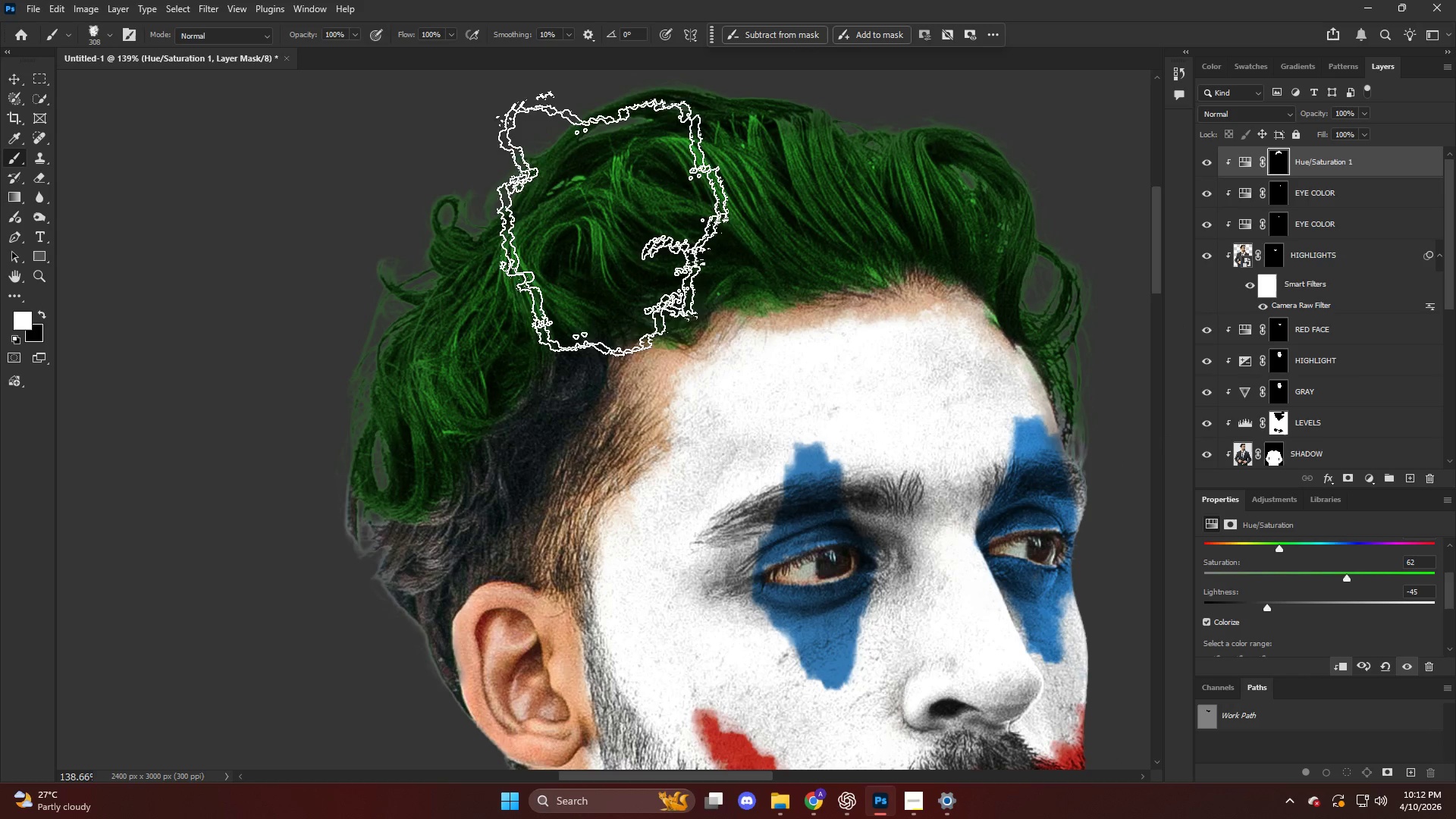 
left_click_drag(start_coordinate=[612, 218], to_coordinate=[595, 234])
 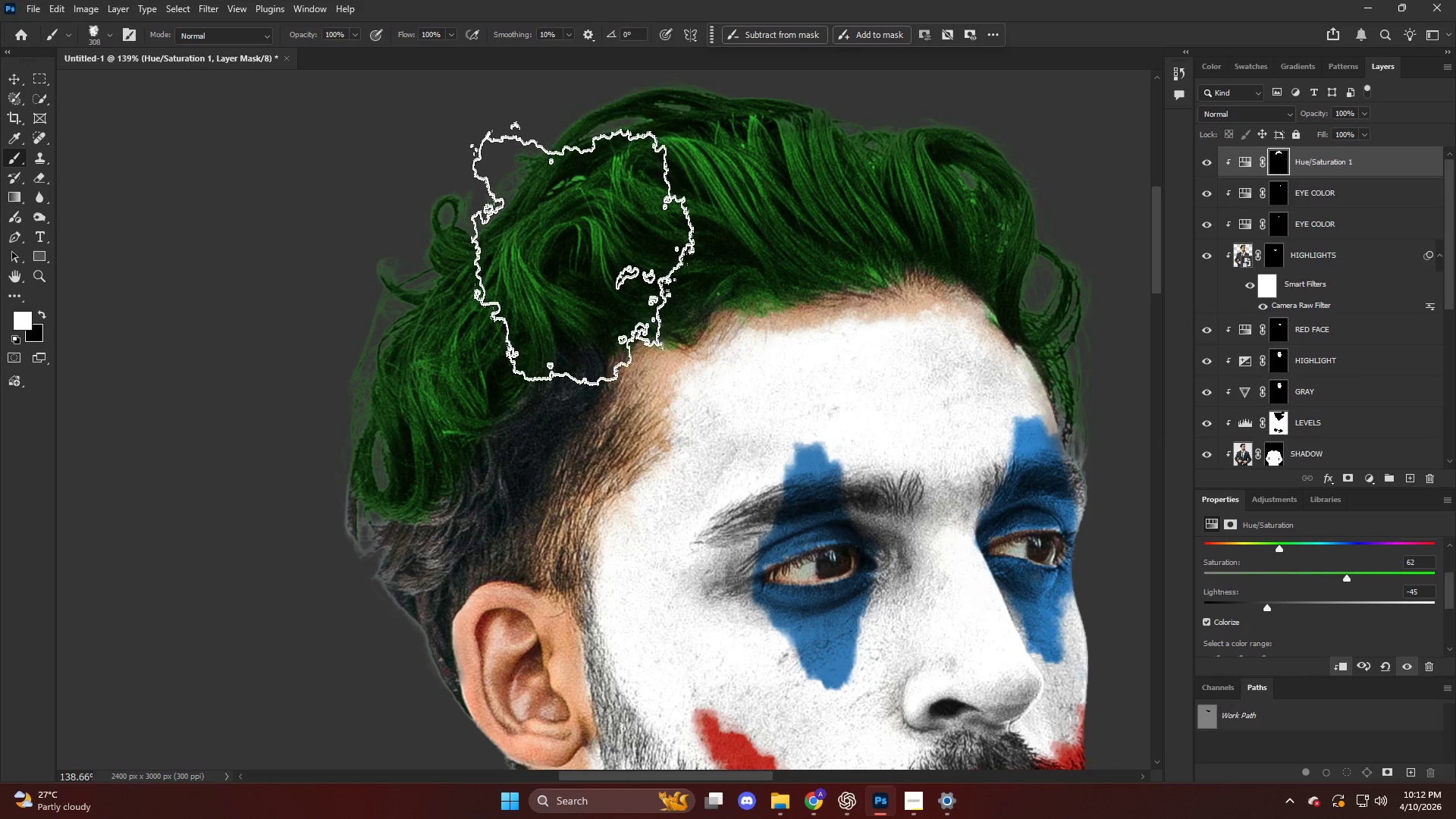 
left_click_drag(start_coordinate=[589, 254], to_coordinate=[588, 258])
 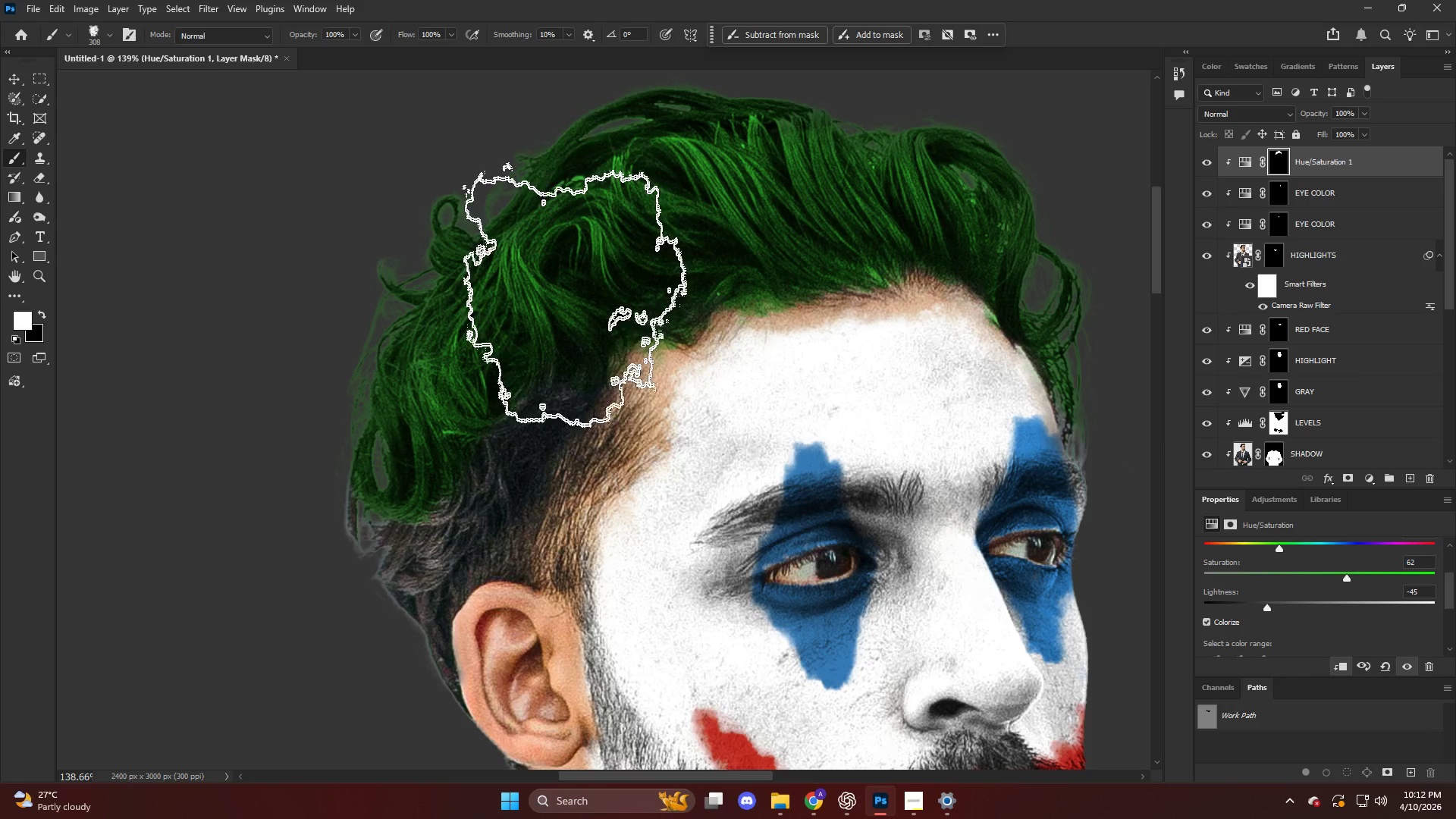 
triple_click([585, 290])
 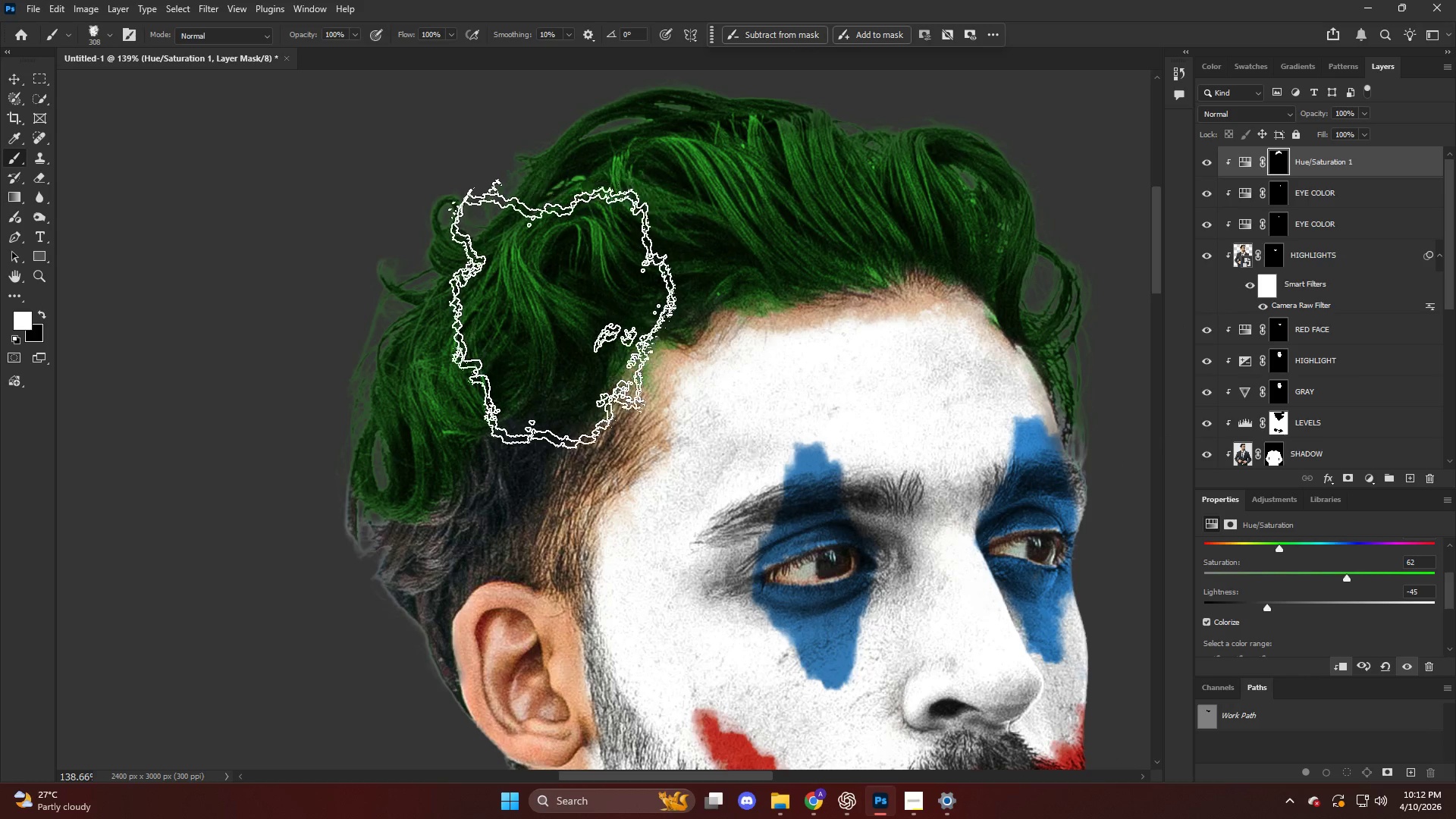 
left_click_drag(start_coordinate=[565, 319], to_coordinate=[563, 328])
 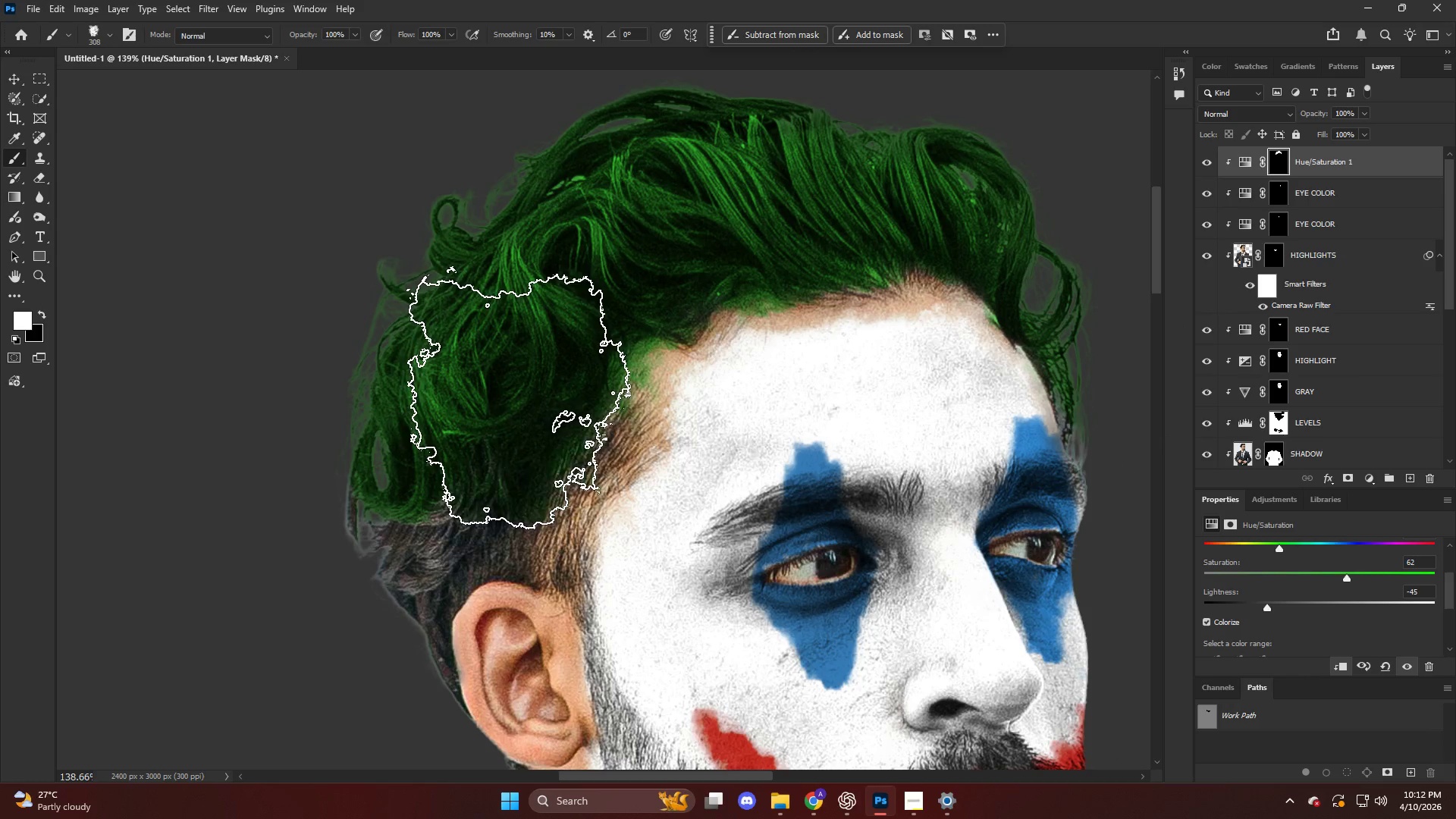 
triple_click([525, 430])
 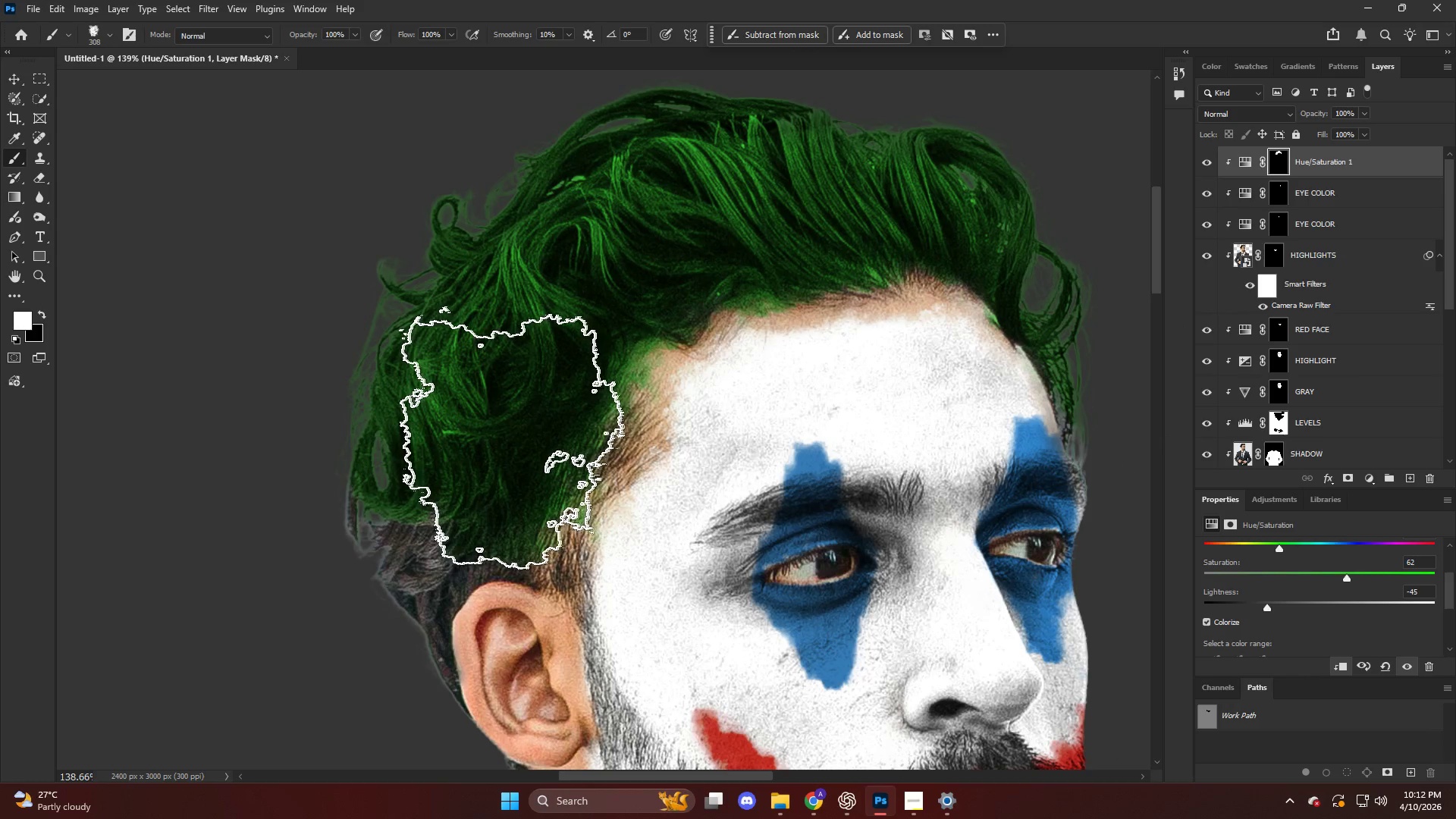 
left_click_drag(start_coordinate=[522, 431], to_coordinate=[513, 434])
 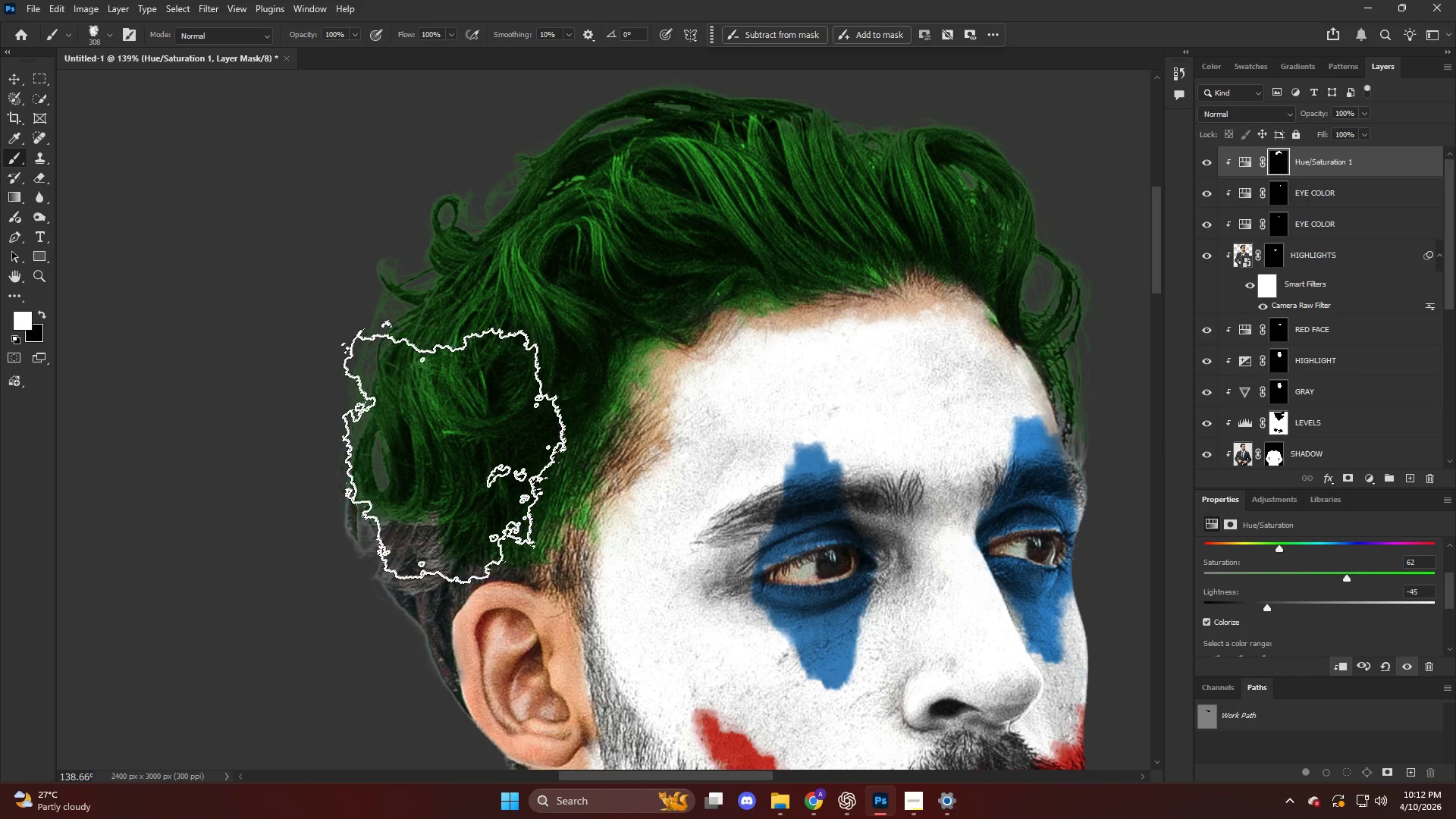 
left_click_drag(start_coordinate=[463, 445], to_coordinate=[460, 448])
 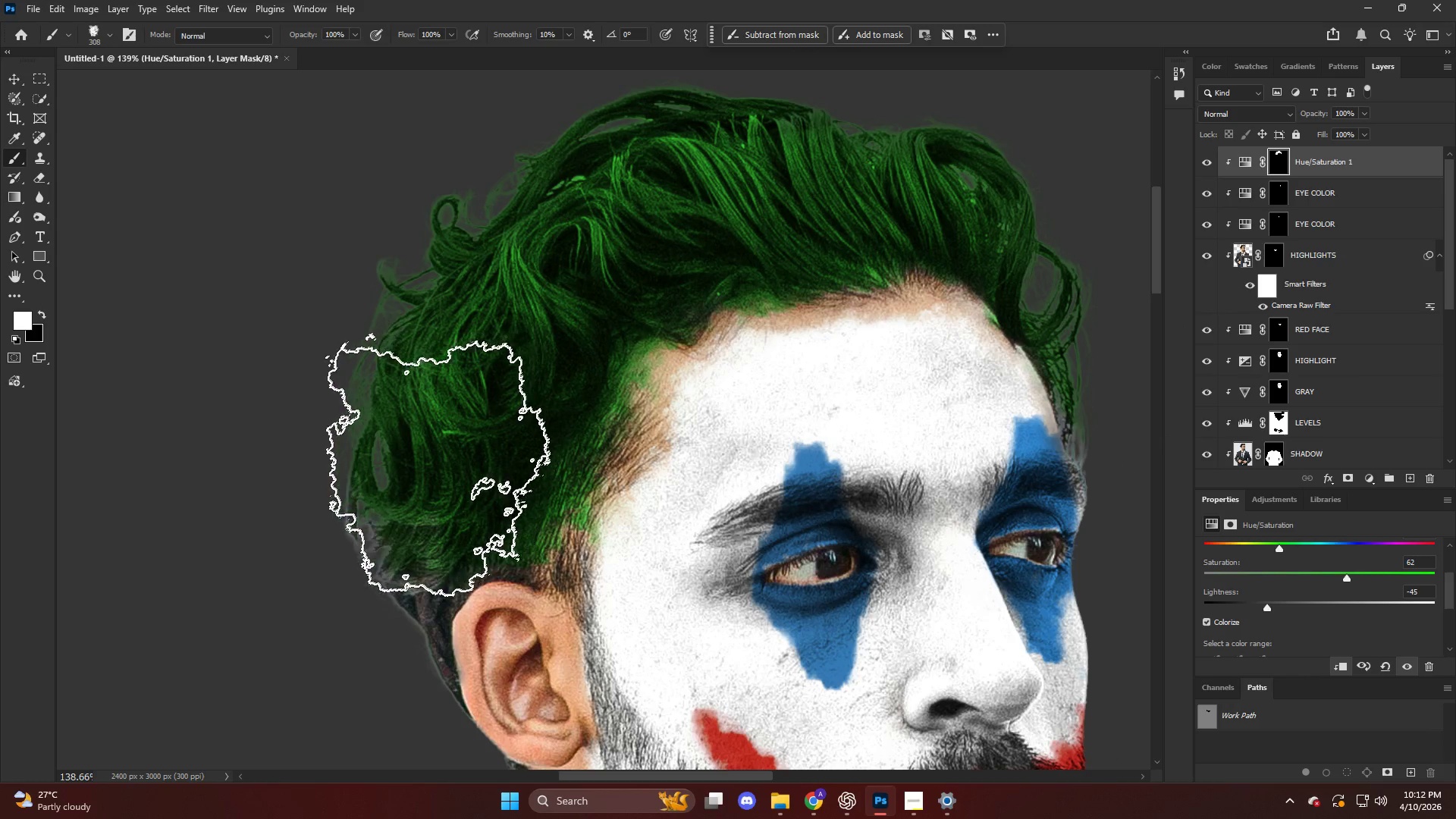 
left_click_drag(start_coordinate=[443, 461], to_coordinate=[430, 472])
 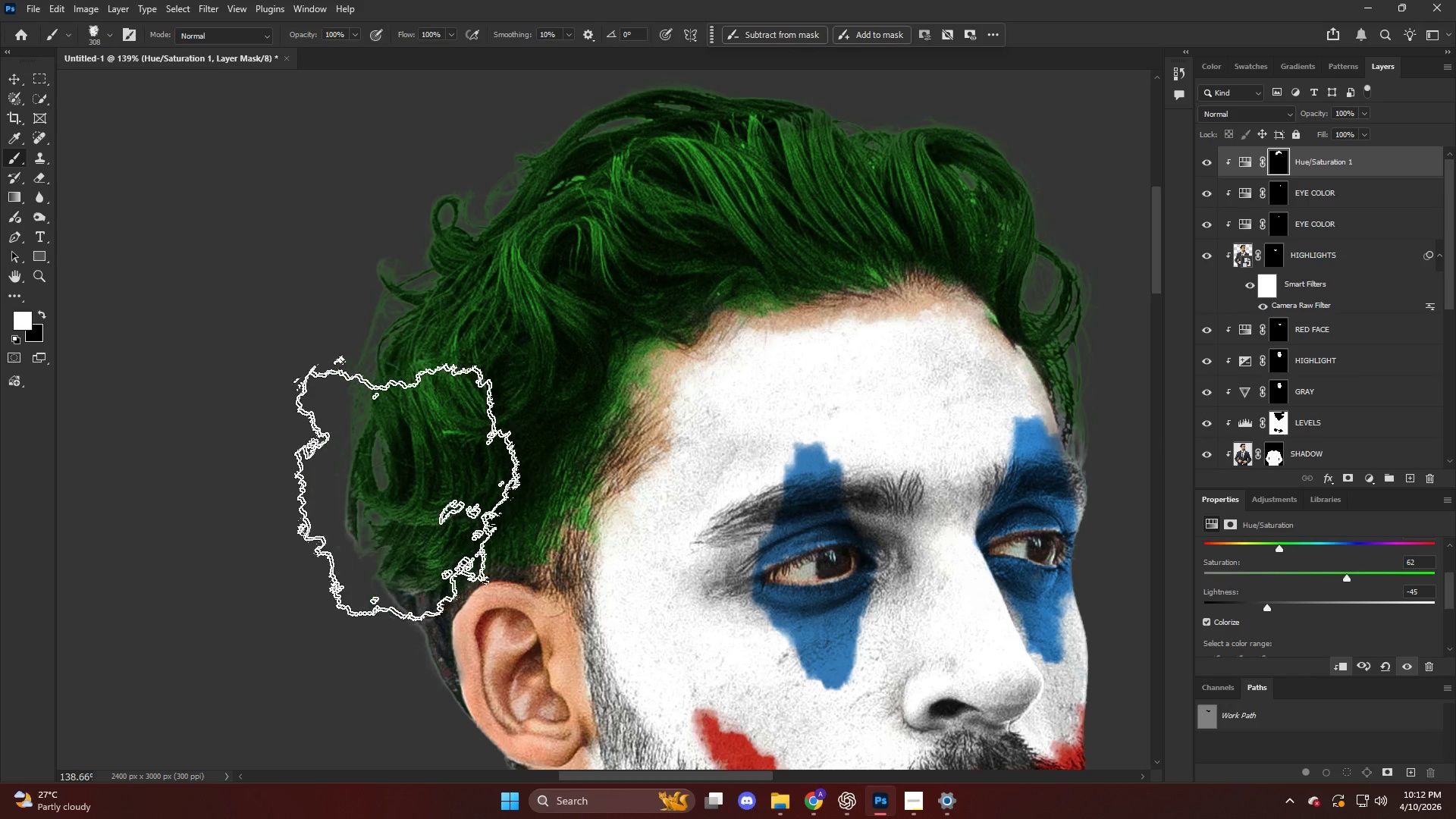 
left_click_drag(start_coordinate=[408, 490], to_coordinate=[394, 507])
 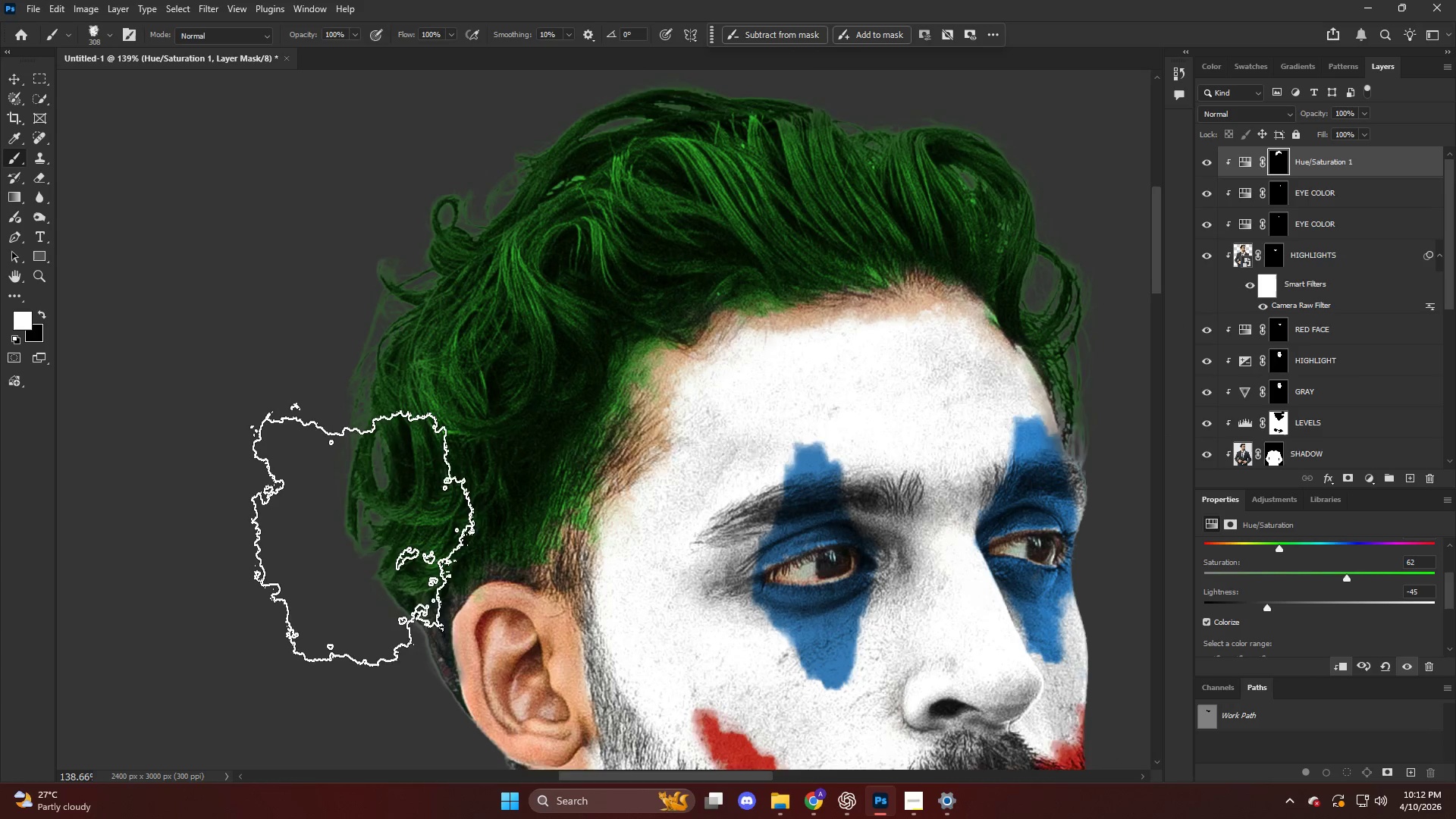 
left_click_drag(start_coordinate=[366, 540], to_coordinate=[365, 560])
 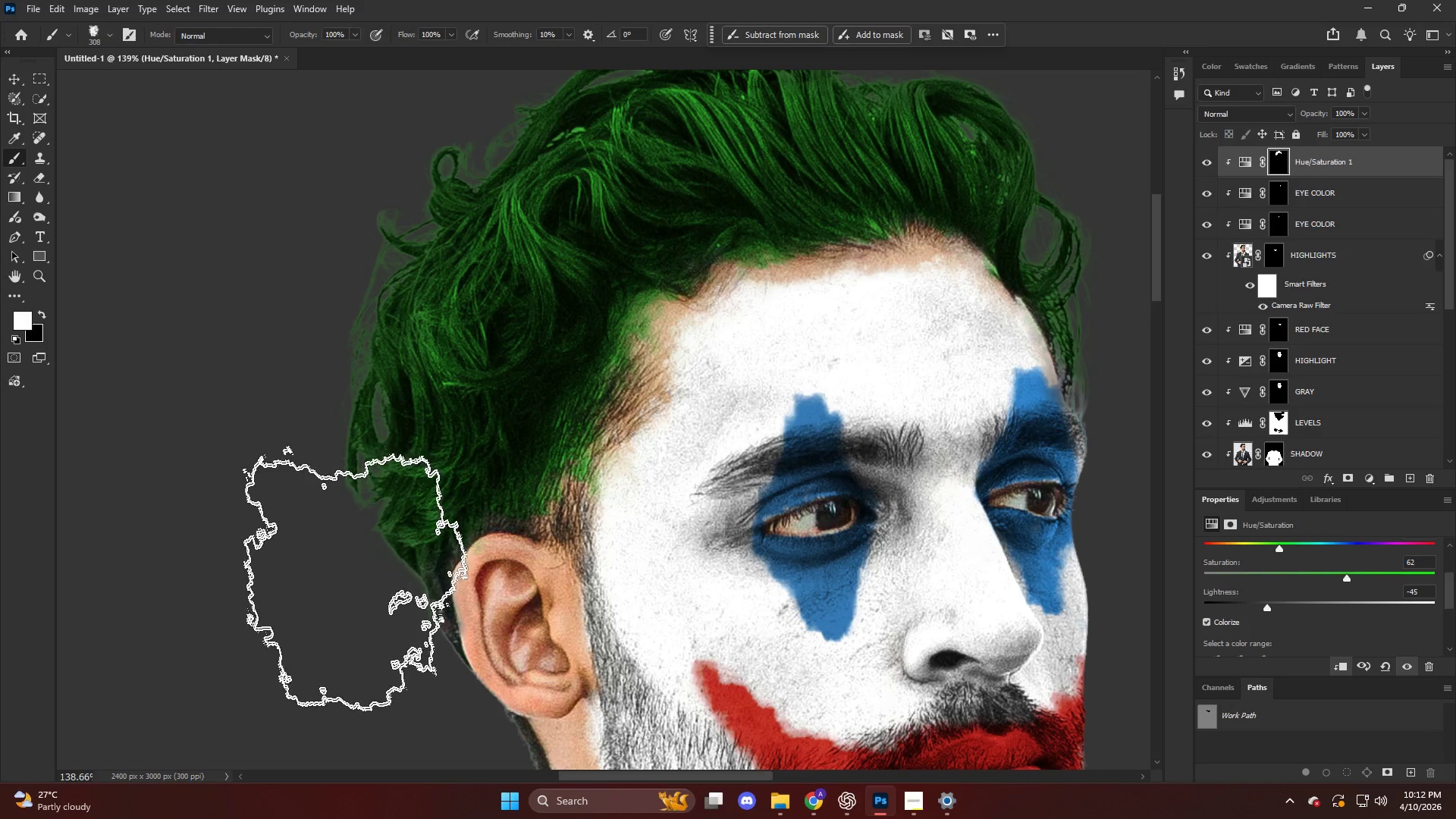 
left_click_drag(start_coordinate=[366, 573], to_coordinate=[366, 586])
 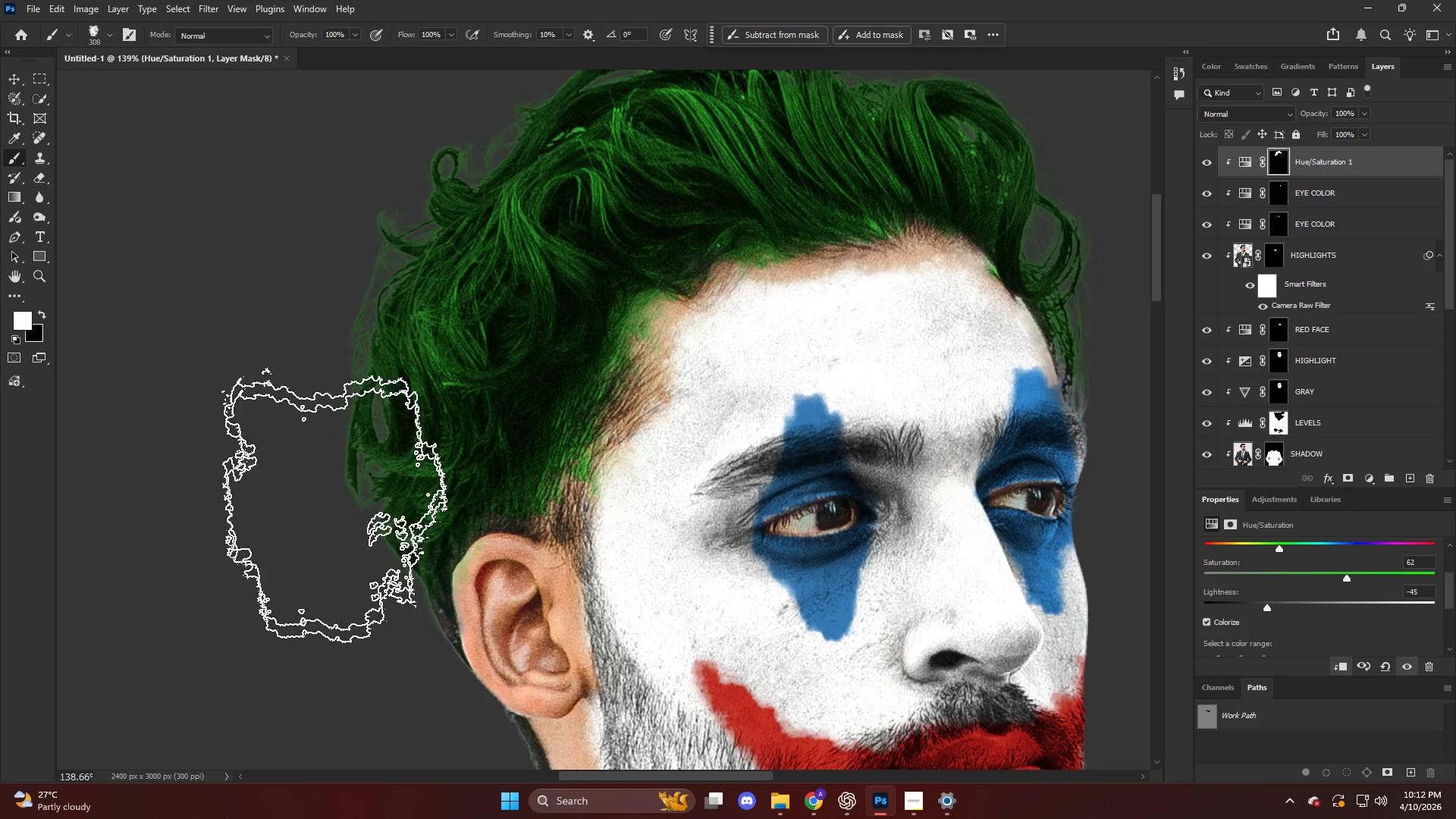 
scroll: coordinate [368, 534], scroll_direction: down, amount: 4.0
 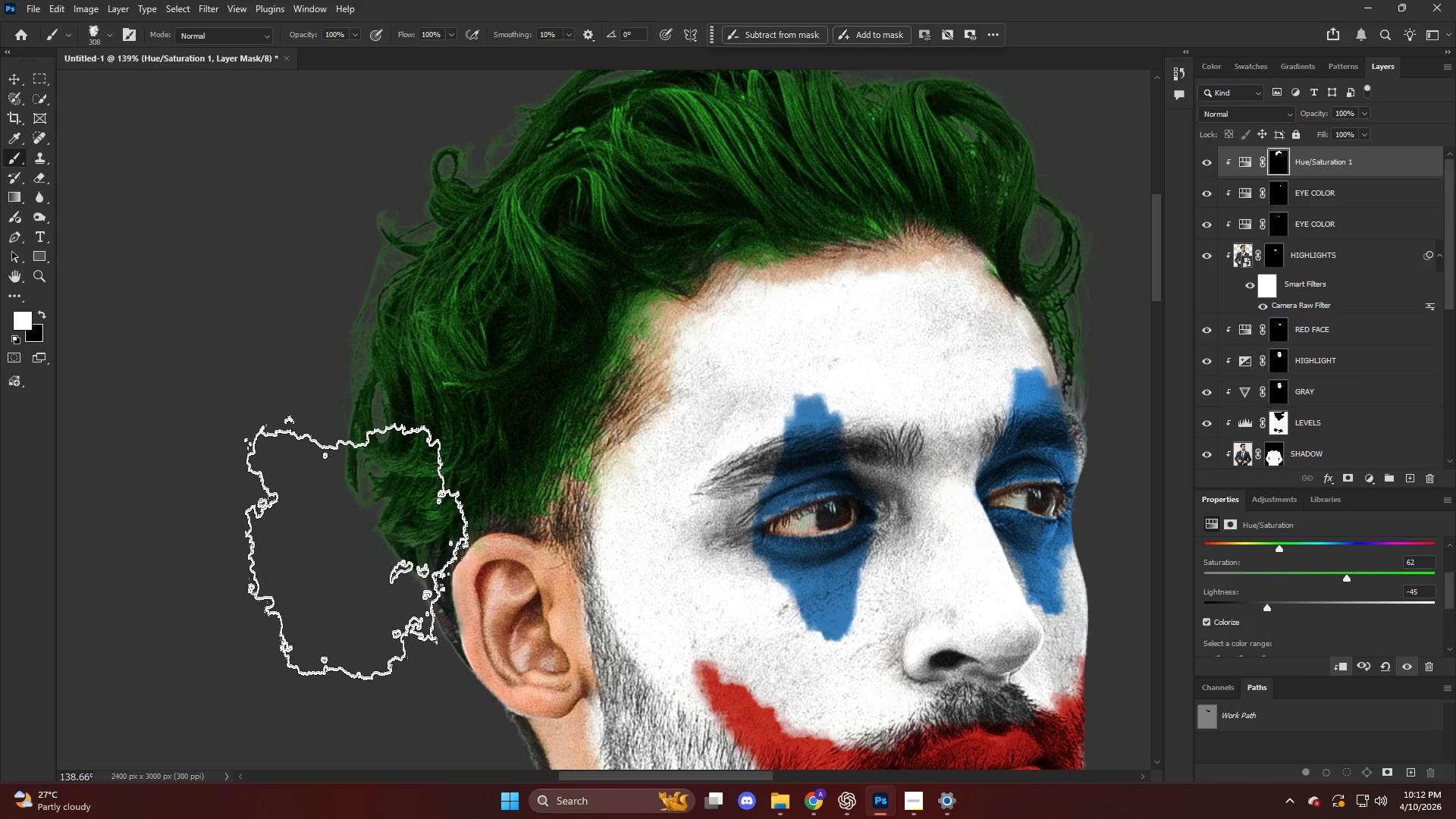 
key(Alt+AltLeft)
 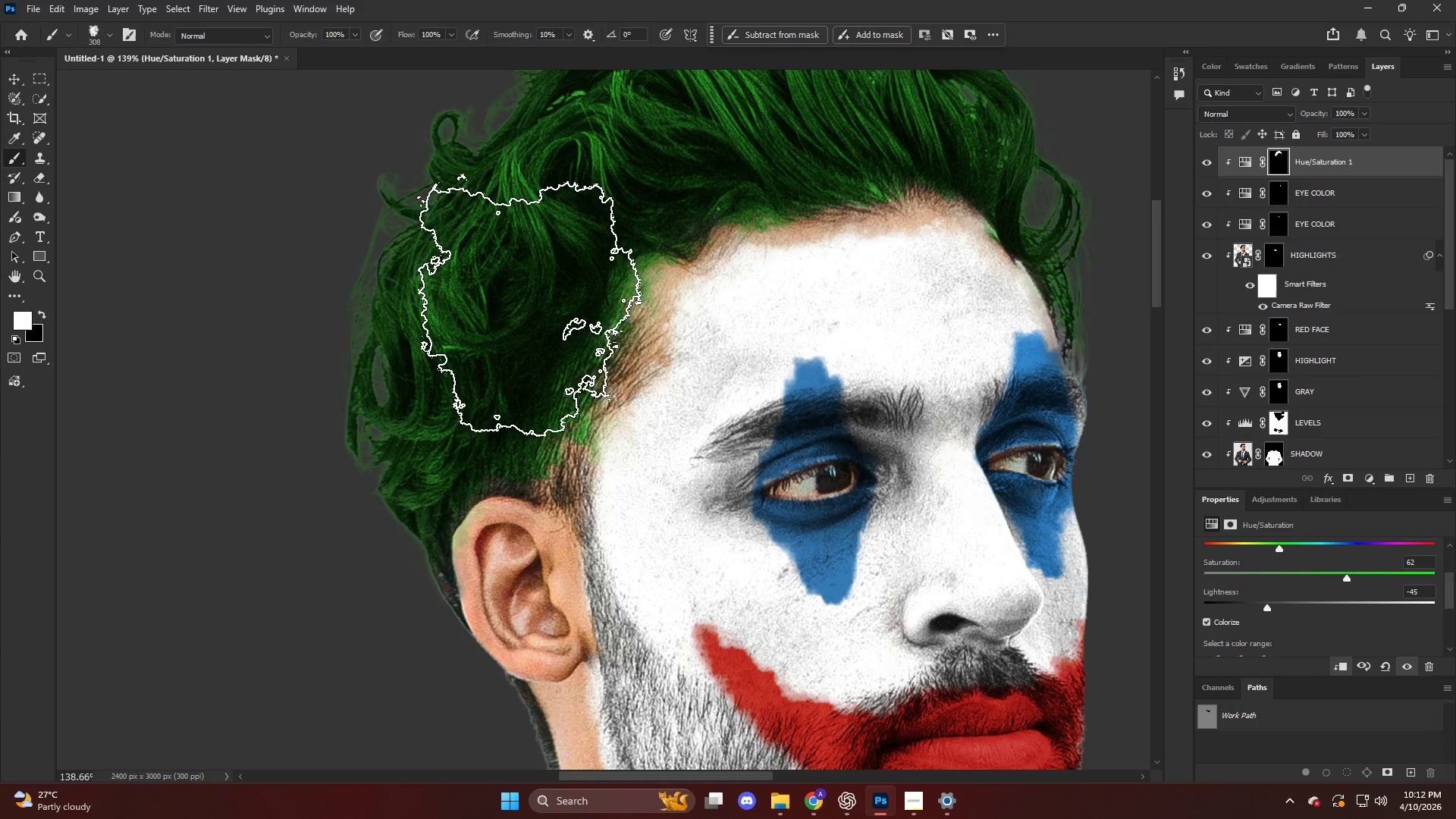 
scroll: coordinate [343, 474], scroll_direction: down, amount: 3.0
 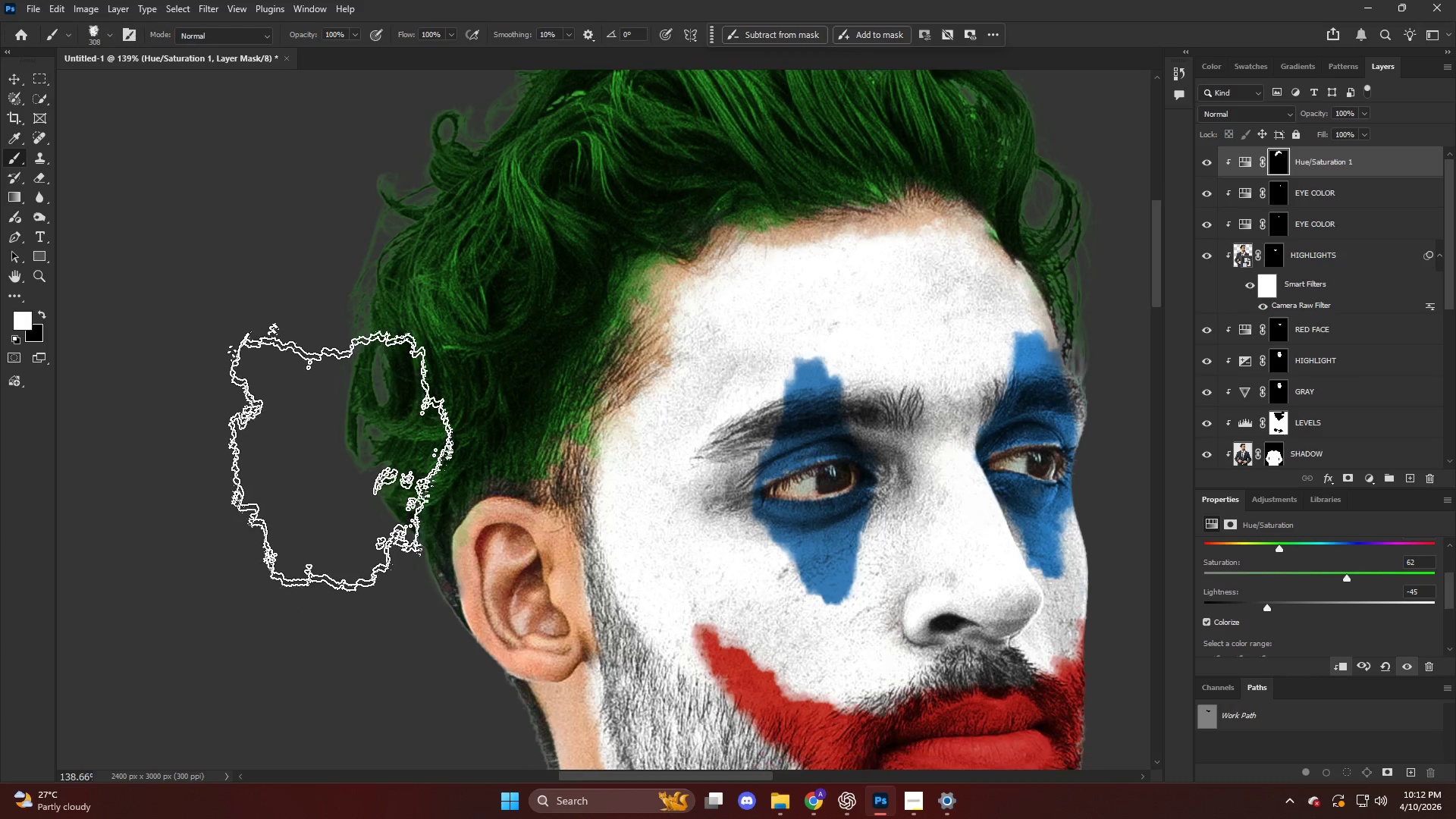 
key(Alt+AltLeft)
 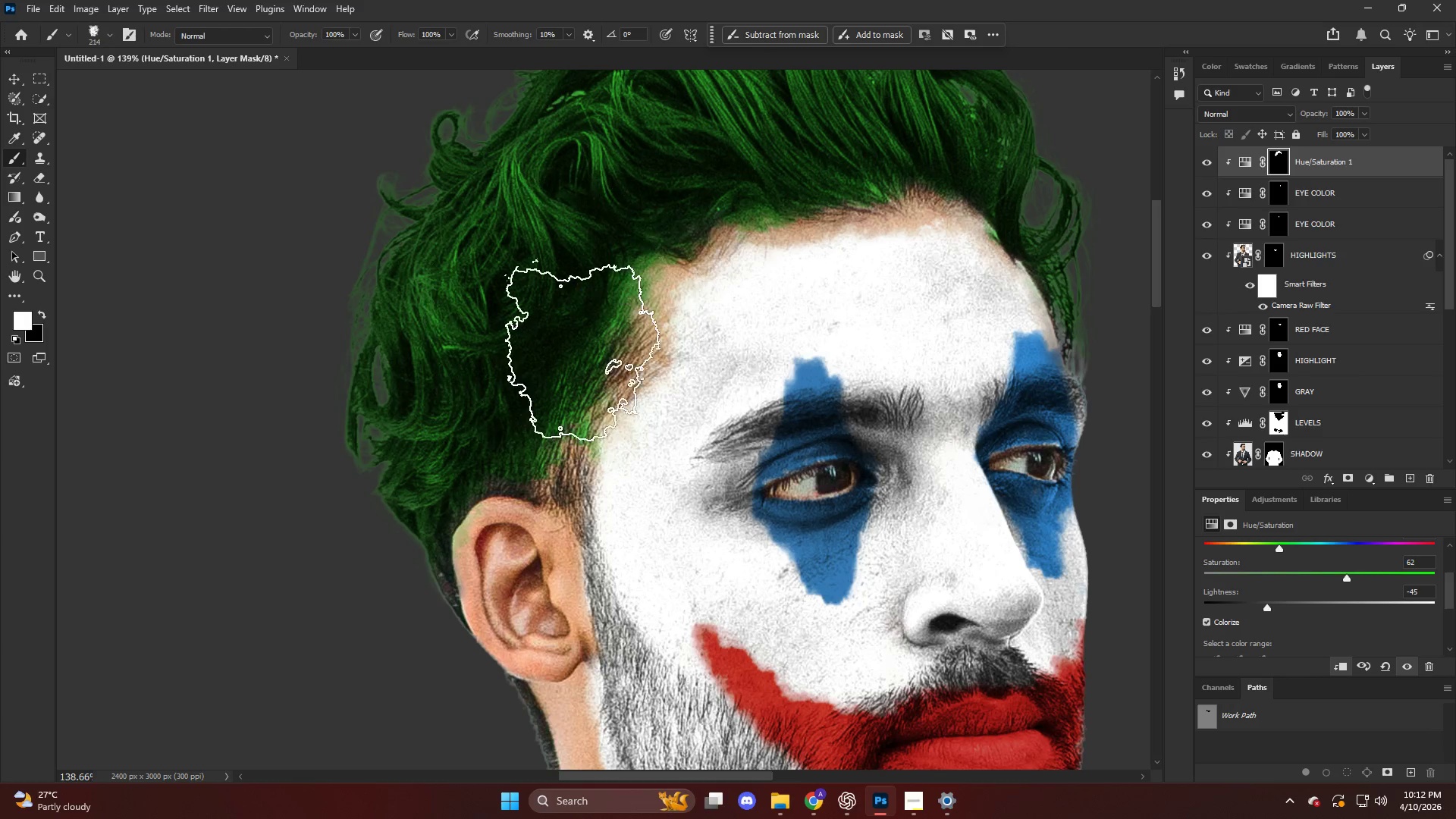 
left_click([589, 345])
 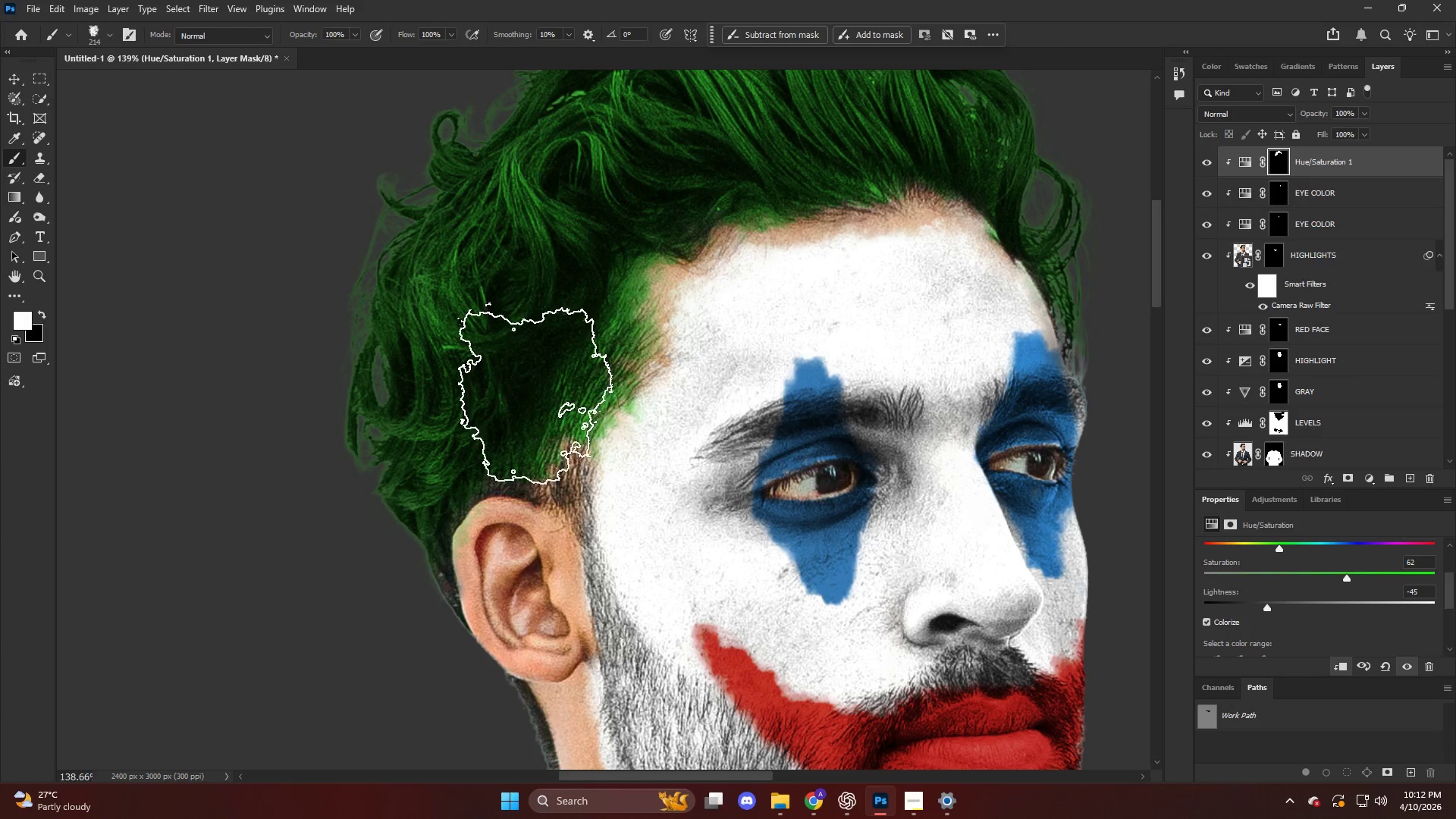 
left_click_drag(start_coordinate=[547, 400], to_coordinate=[548, 406])
 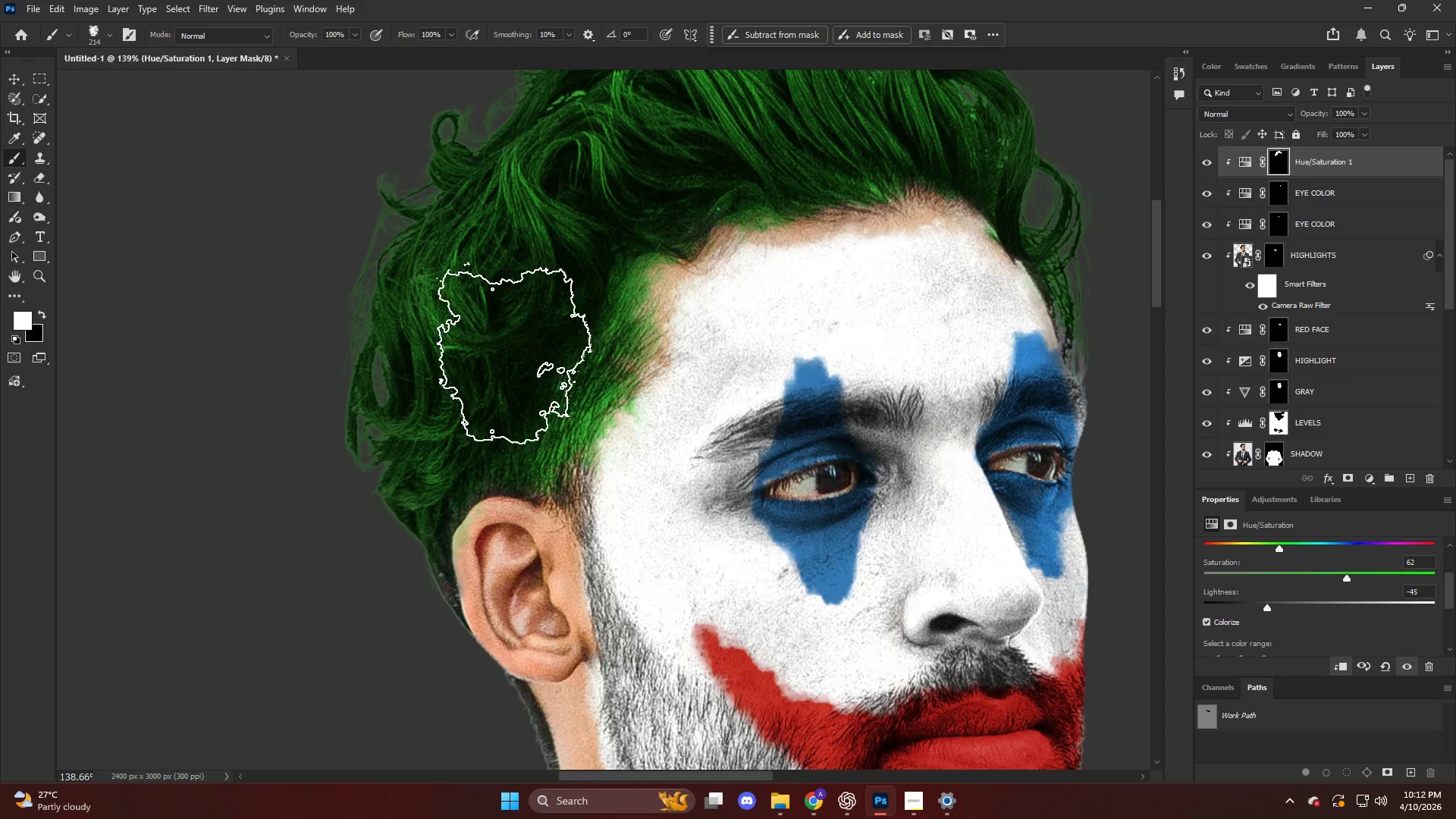 
hold_key(key=AltLeft, duration=0.67)
 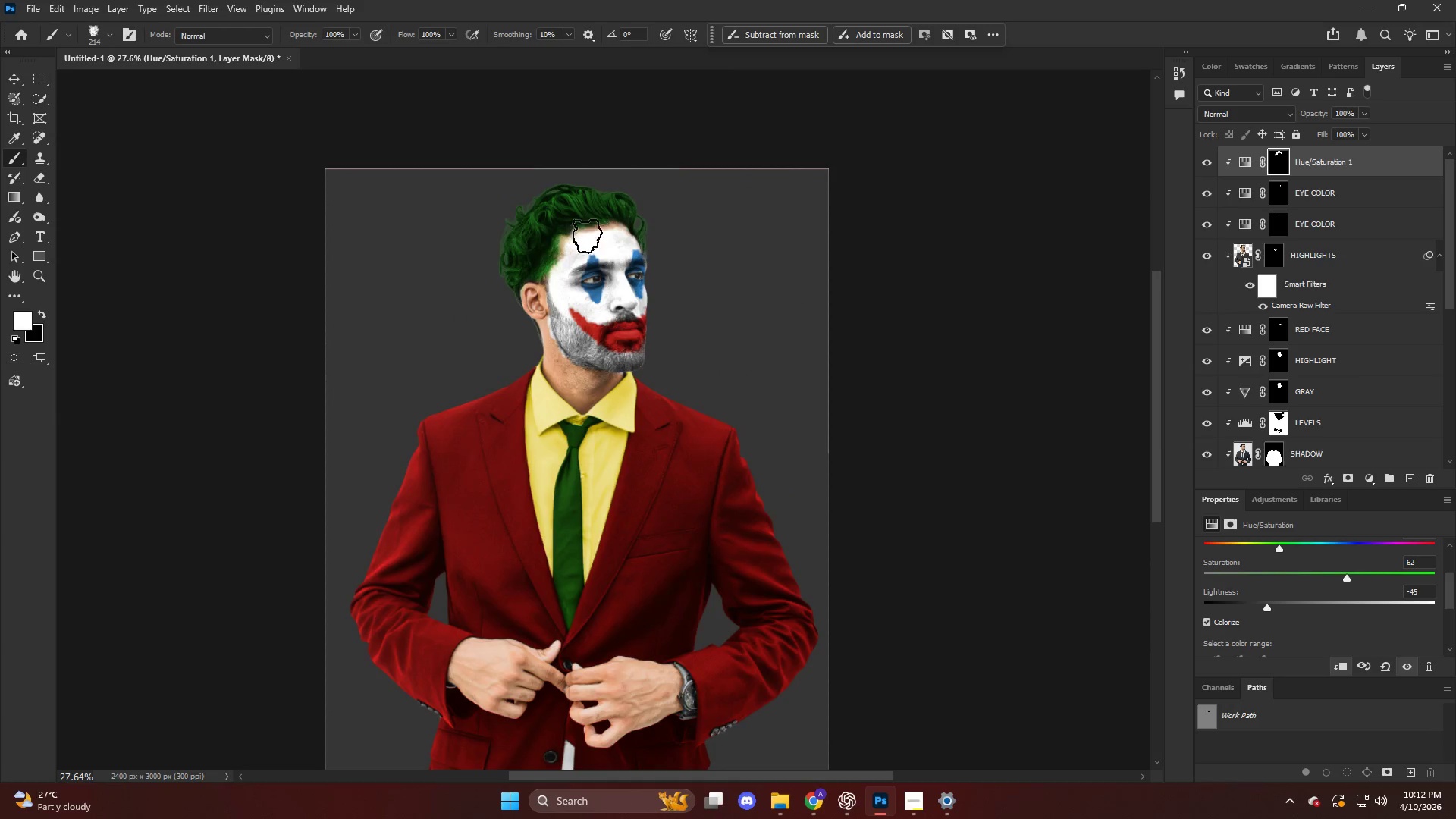 
key(Alt+AltLeft)
 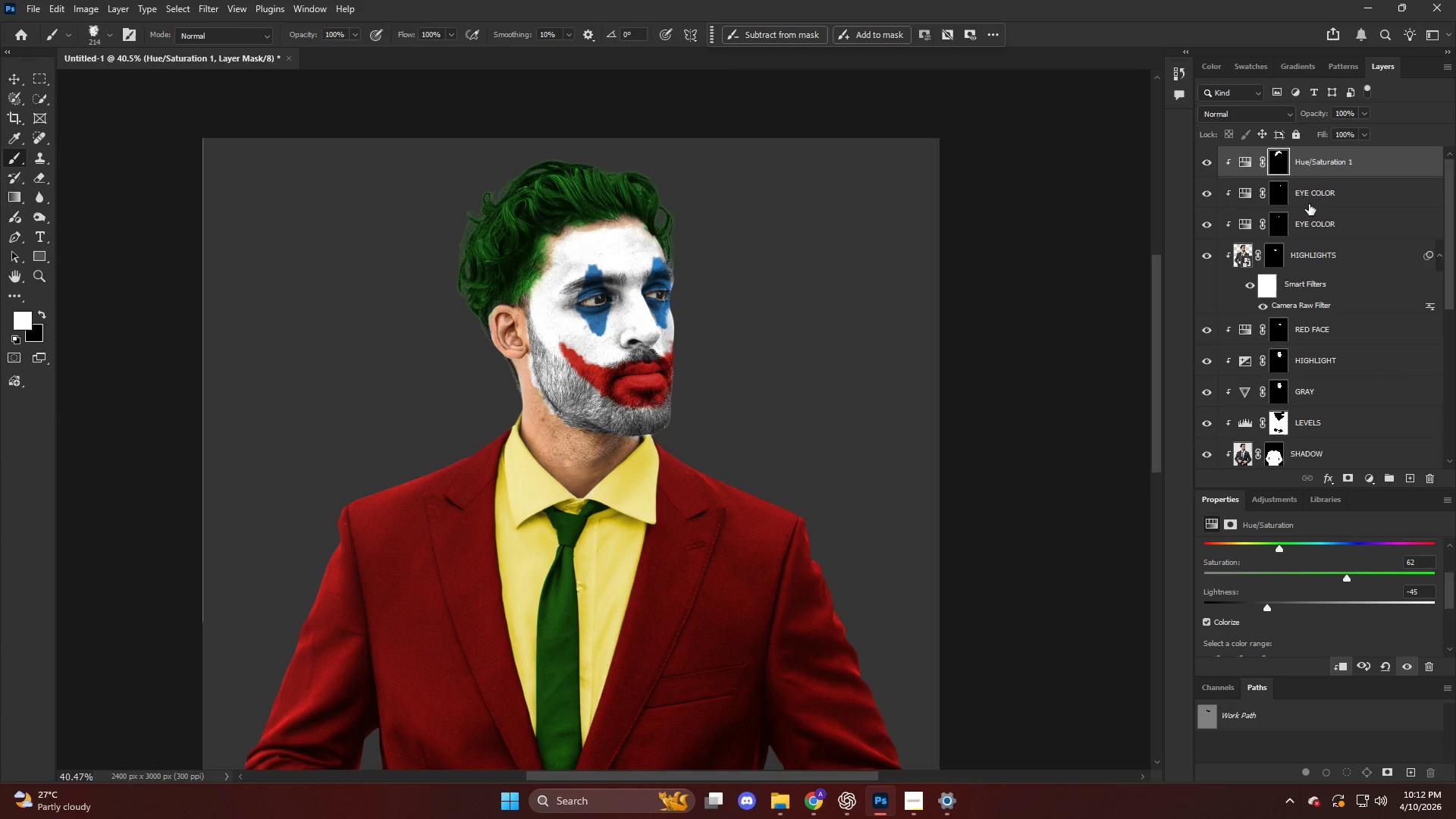 
scroll: coordinate [591, 234], scroll_direction: down, amount: 16.0
 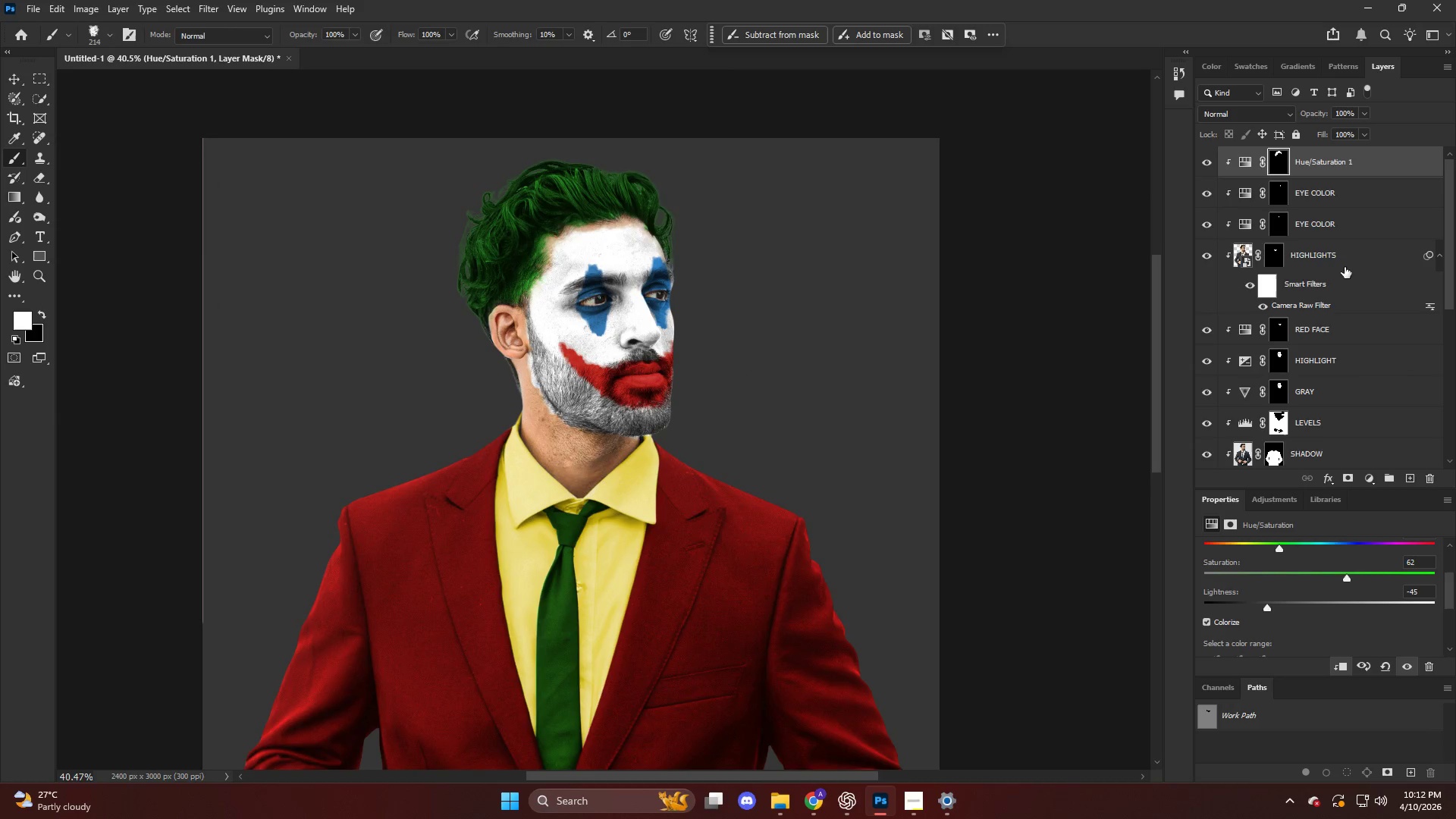 
right_click([1307, 161])
 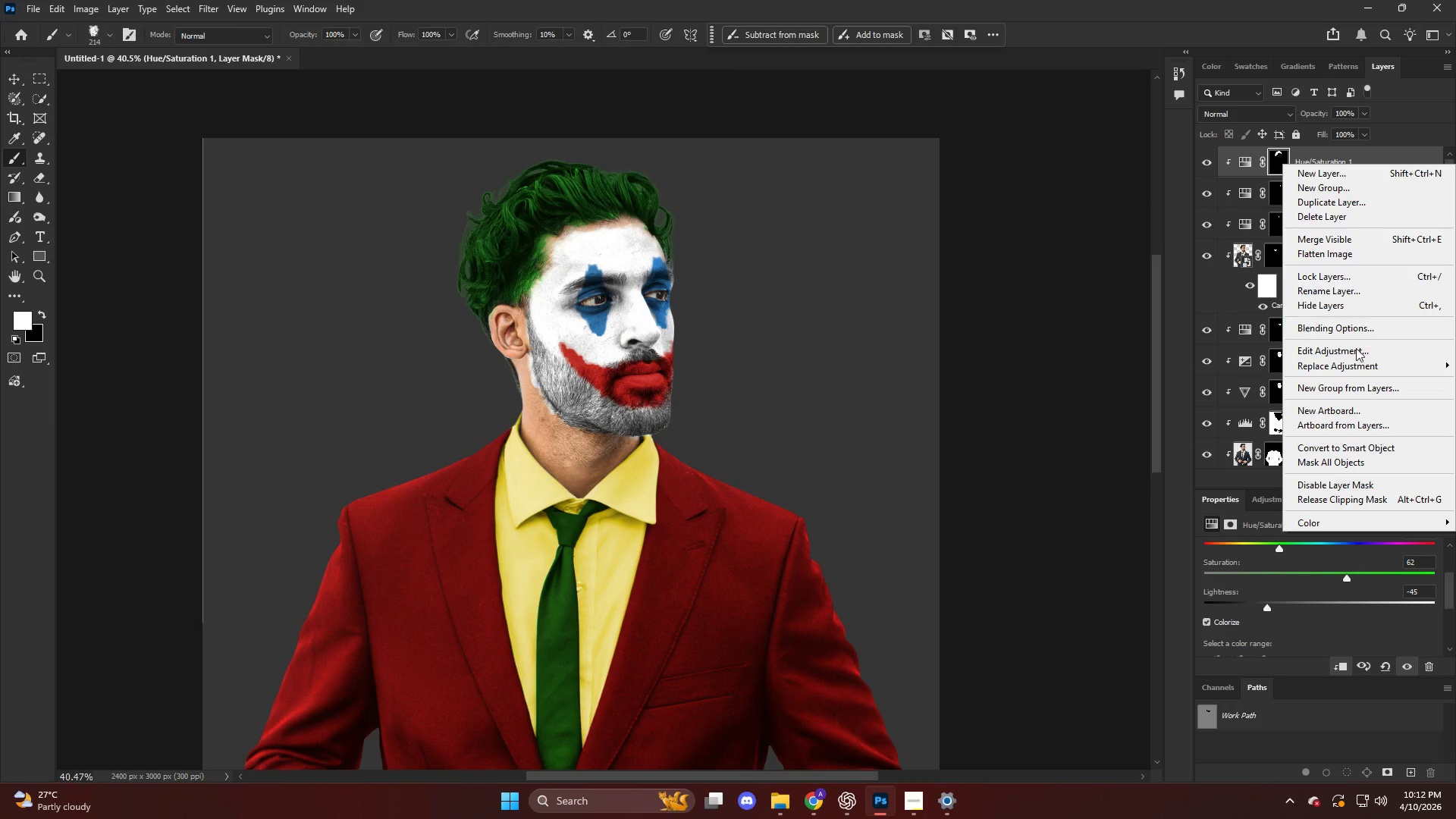 
left_click([1344, 325])
 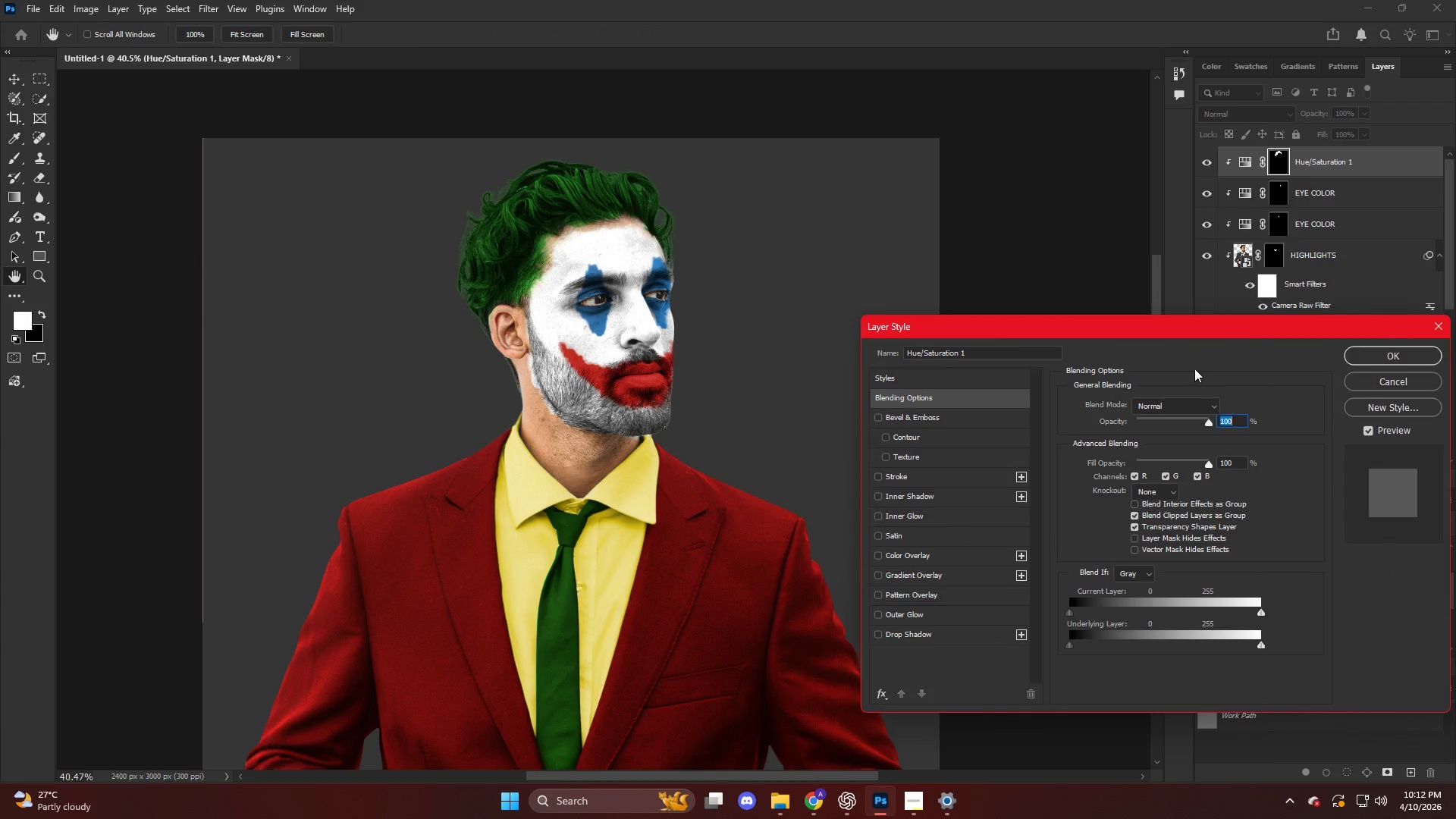 
hold_key(key=AltLeft, duration=2.72)
left_click_drag(start_coordinate=[1232, 643], to_coordinate=[1157, 642])
 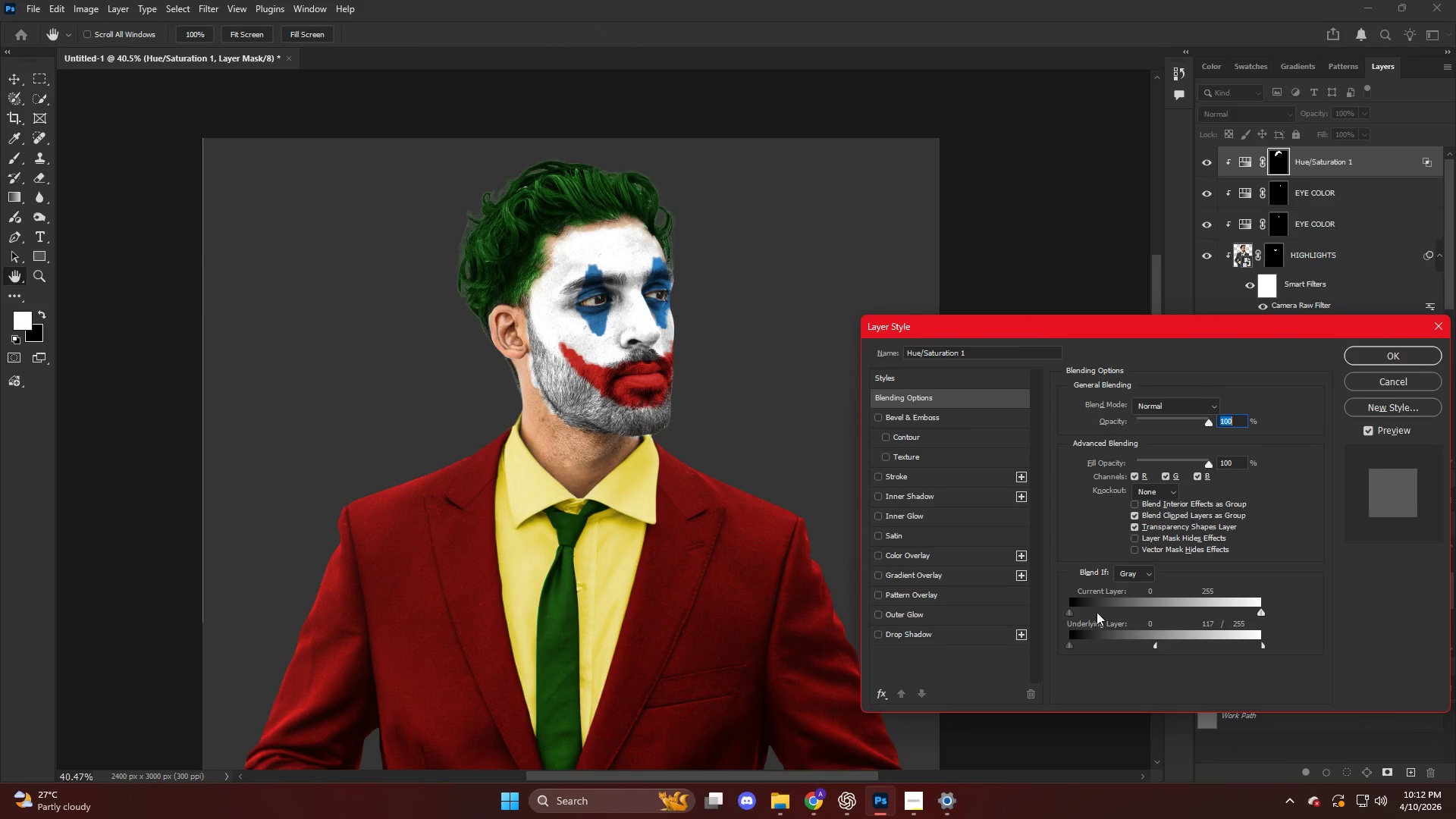 
hold_key(key=AltLeft, duration=3.22)
left_click_drag(start_coordinate=[1092, 644], to_coordinate=[1122, 650])
 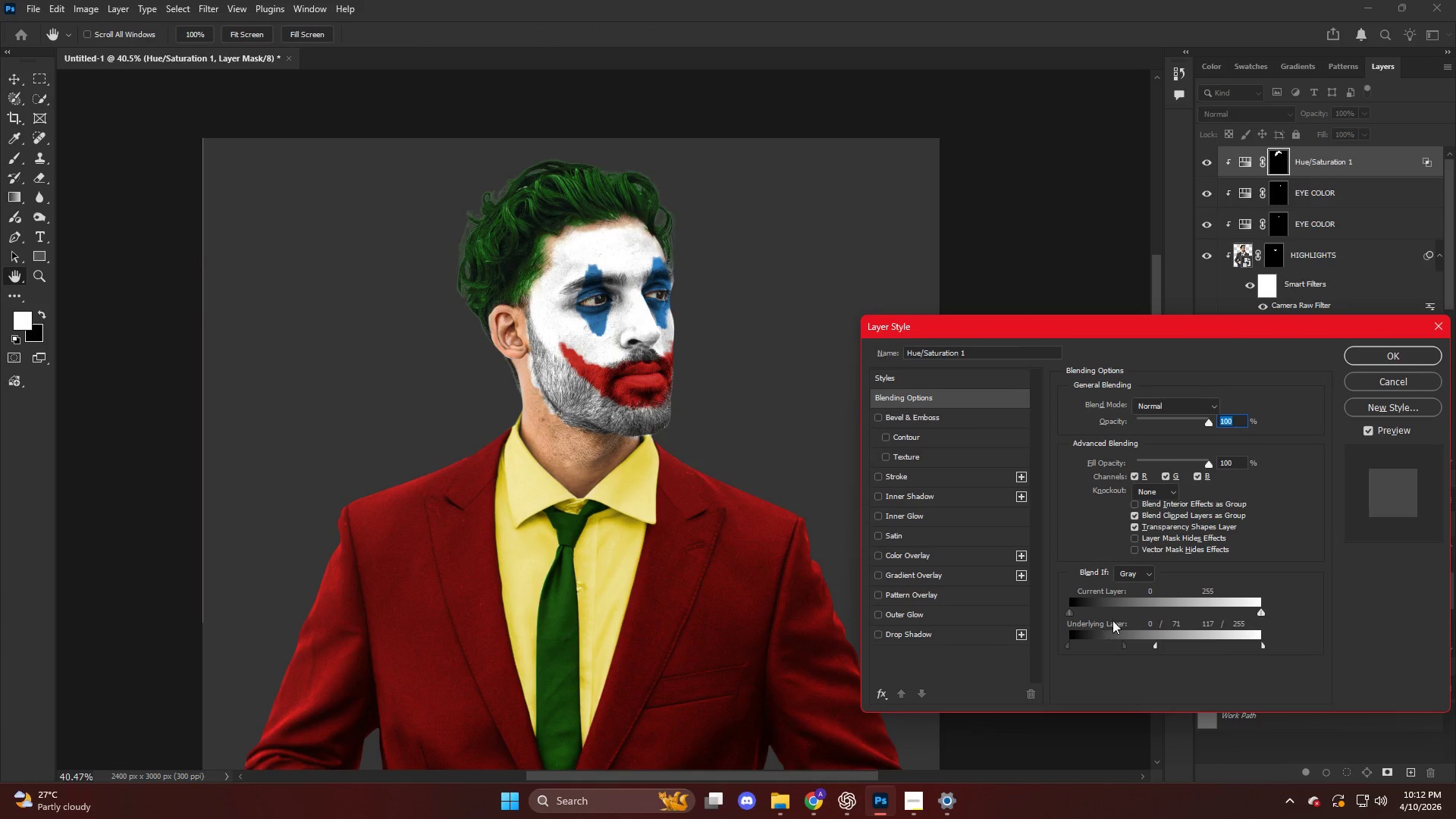 
hold_key(key=AltLeft, duration=2.23)
left_click_drag(start_coordinate=[1228, 613], to_coordinate=[1144, 614])
 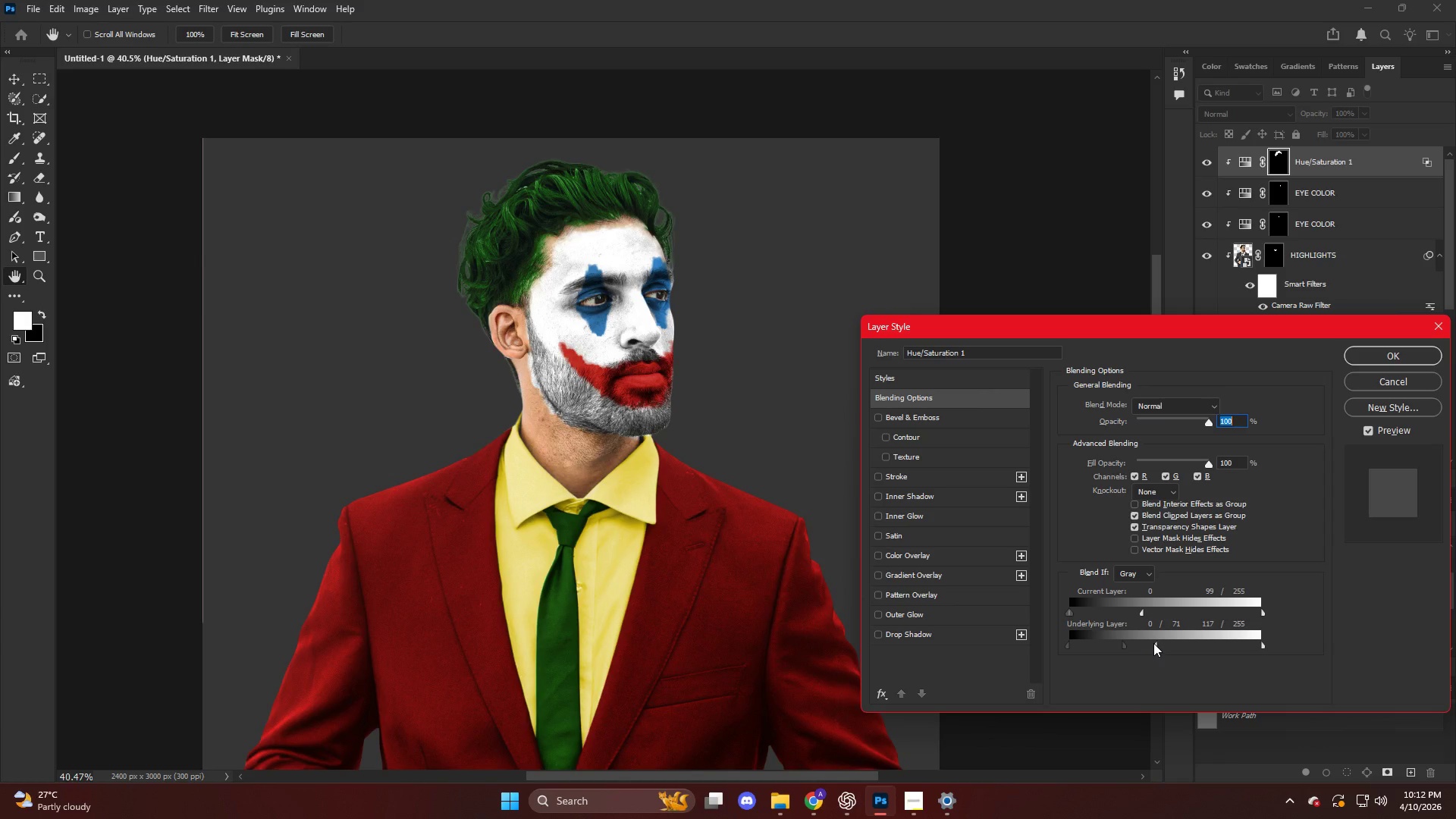 
left_click_drag(start_coordinate=[1153, 643], to_coordinate=[1087, 636])
 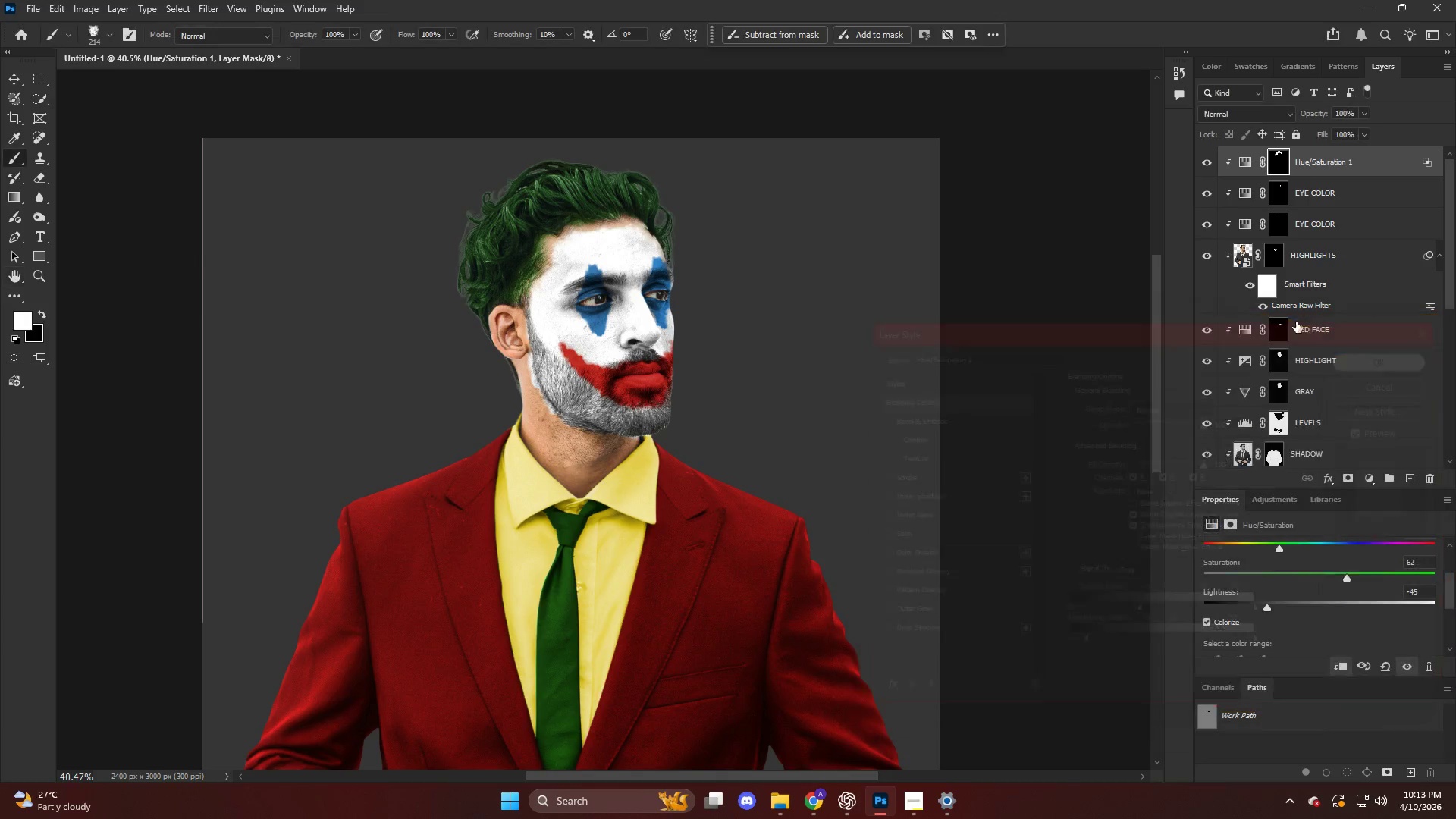 
hold_key(key=AltLeft, duration=0.58)
hold_key(key=AltLeft, duration=0.52)
scroll: coordinate [664, 199], scroll_direction: none, amount: 0.0
 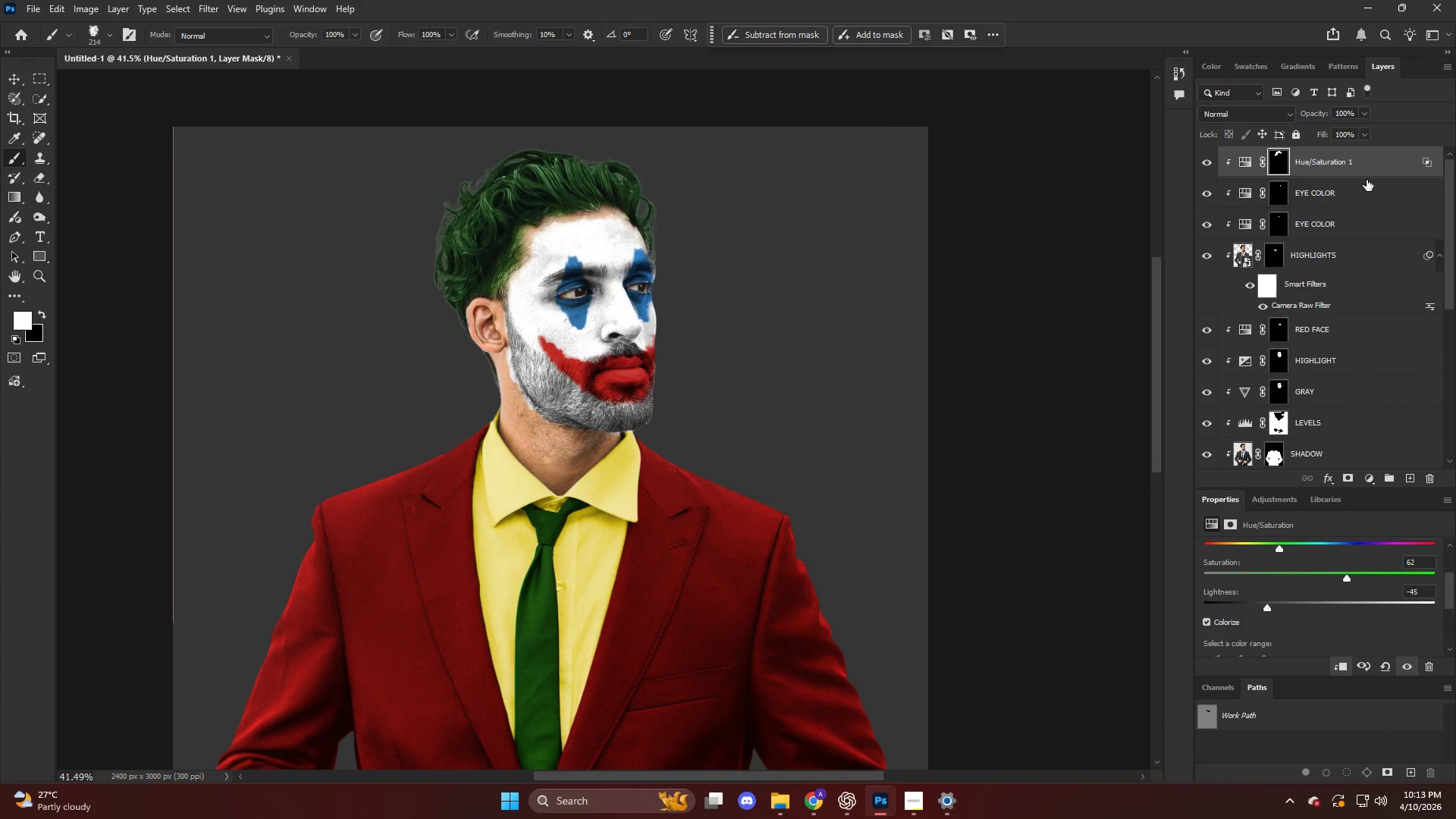 
double_click([1425, 162])
 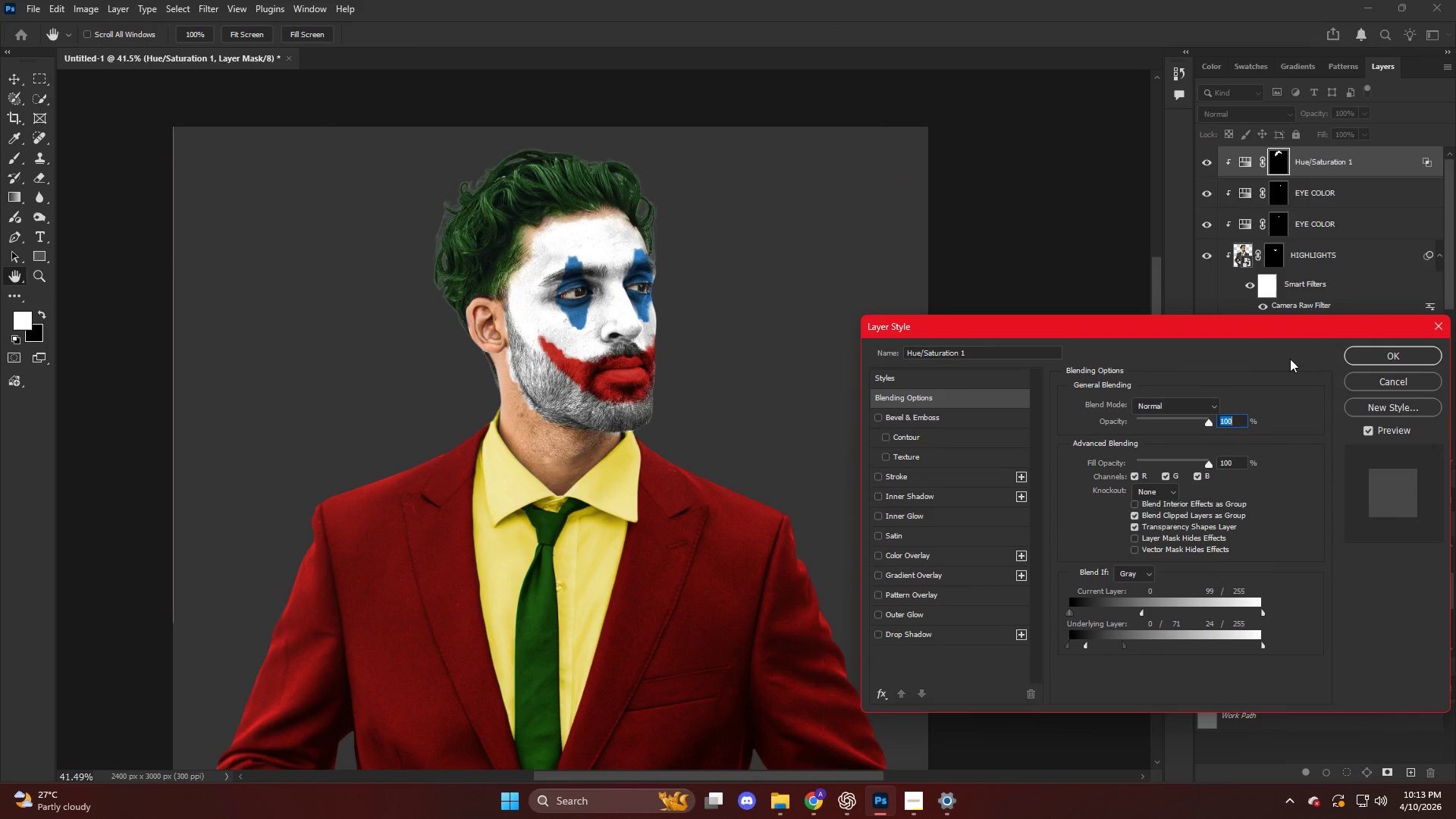 
hold_key(key=AltLeft, duration=0.38)
 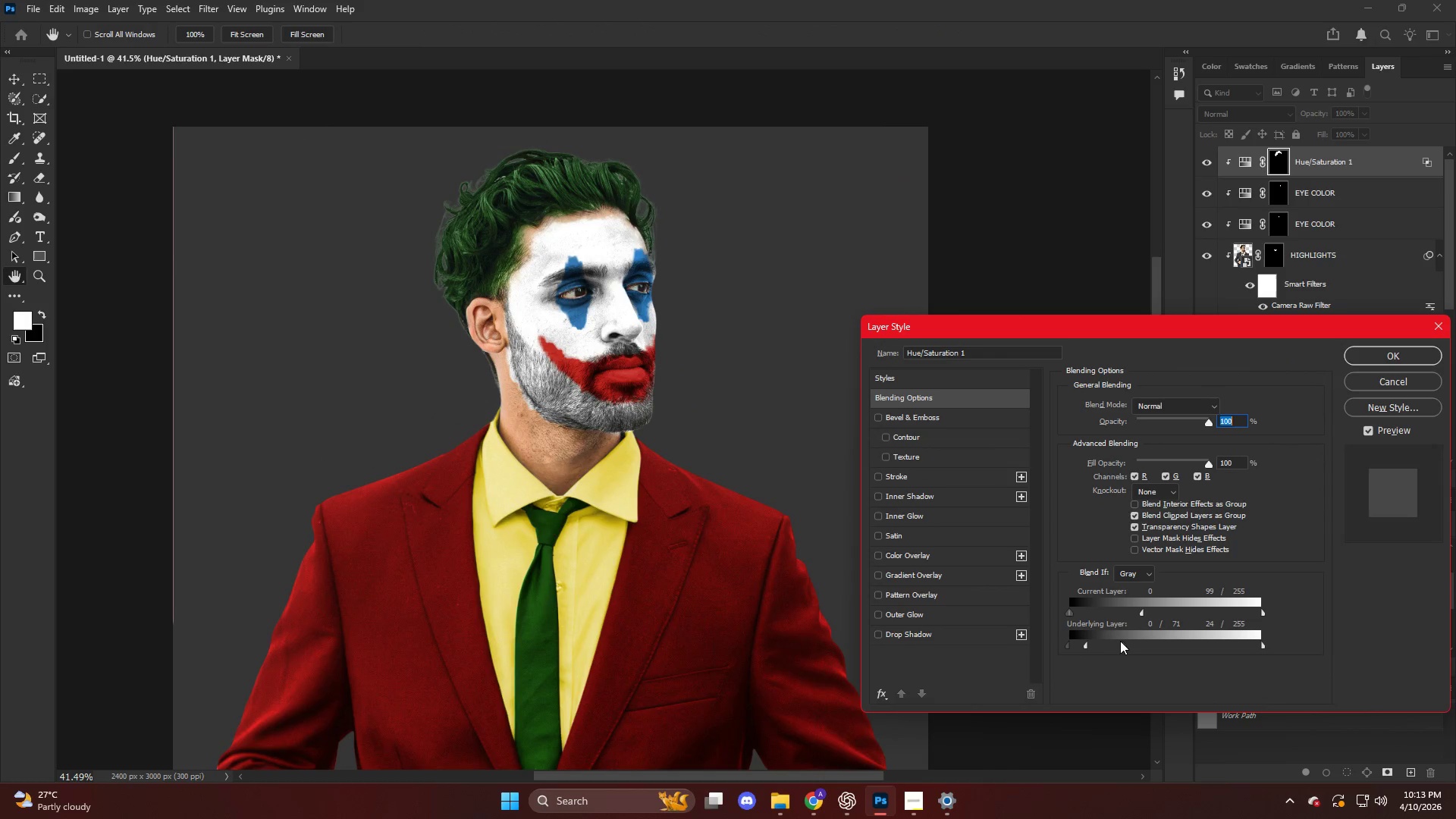 
left_click_drag(start_coordinate=[1121, 641], to_coordinate=[1144, 648])
 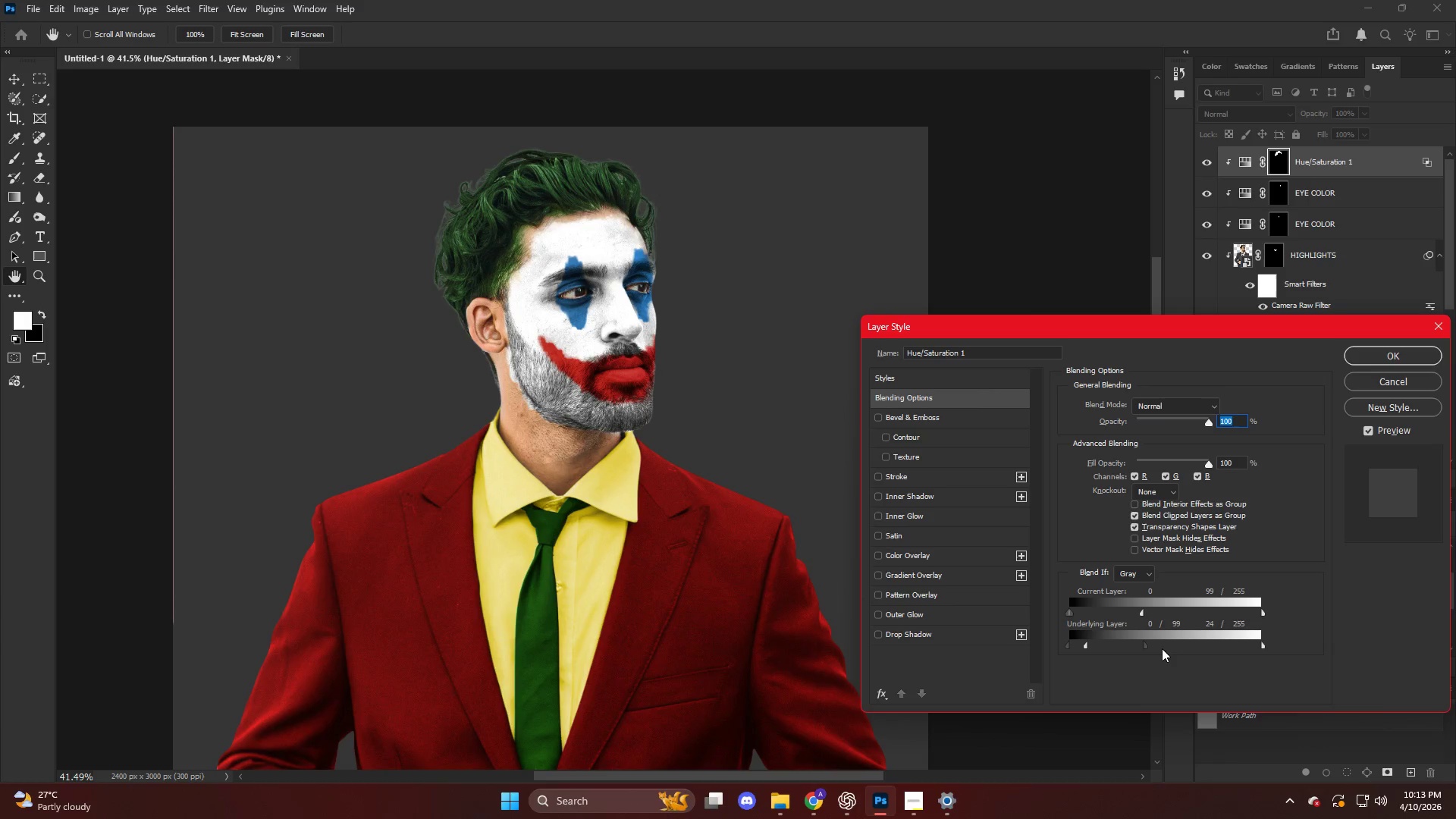 
key(NumpadEnter)
 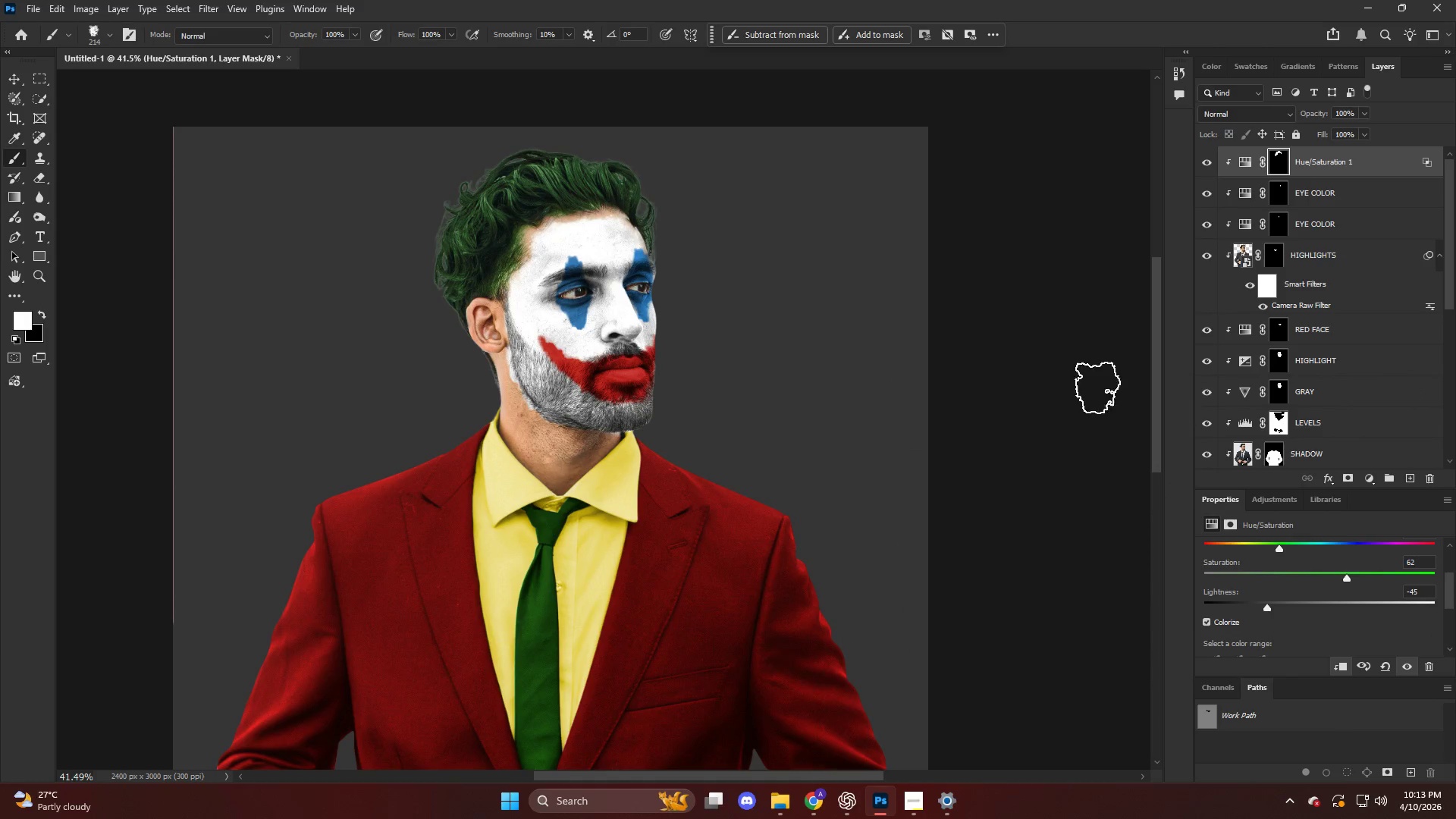 
hold_key(key=AltLeft, duration=0.61)
 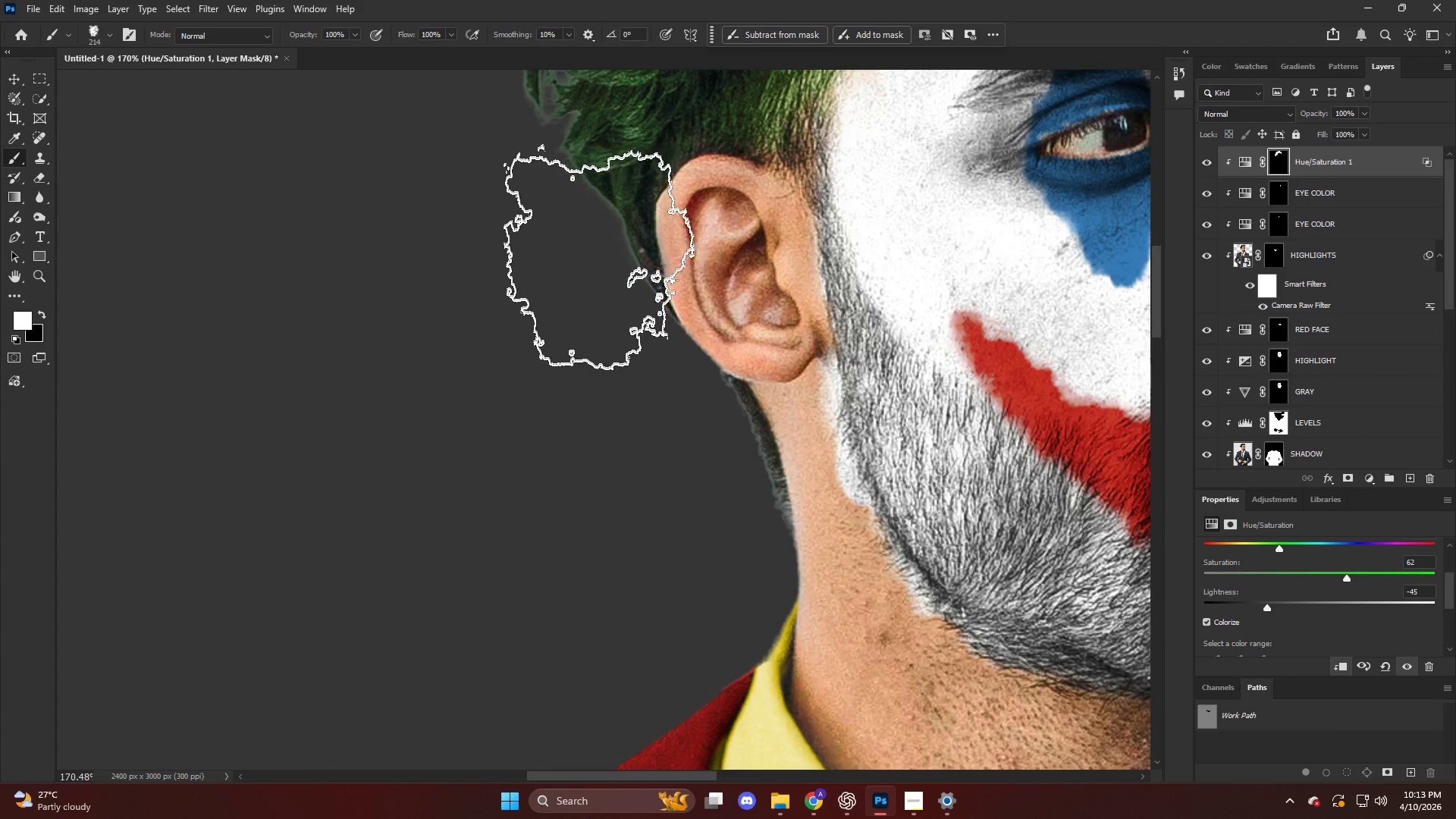 
key(Alt+AltLeft)
 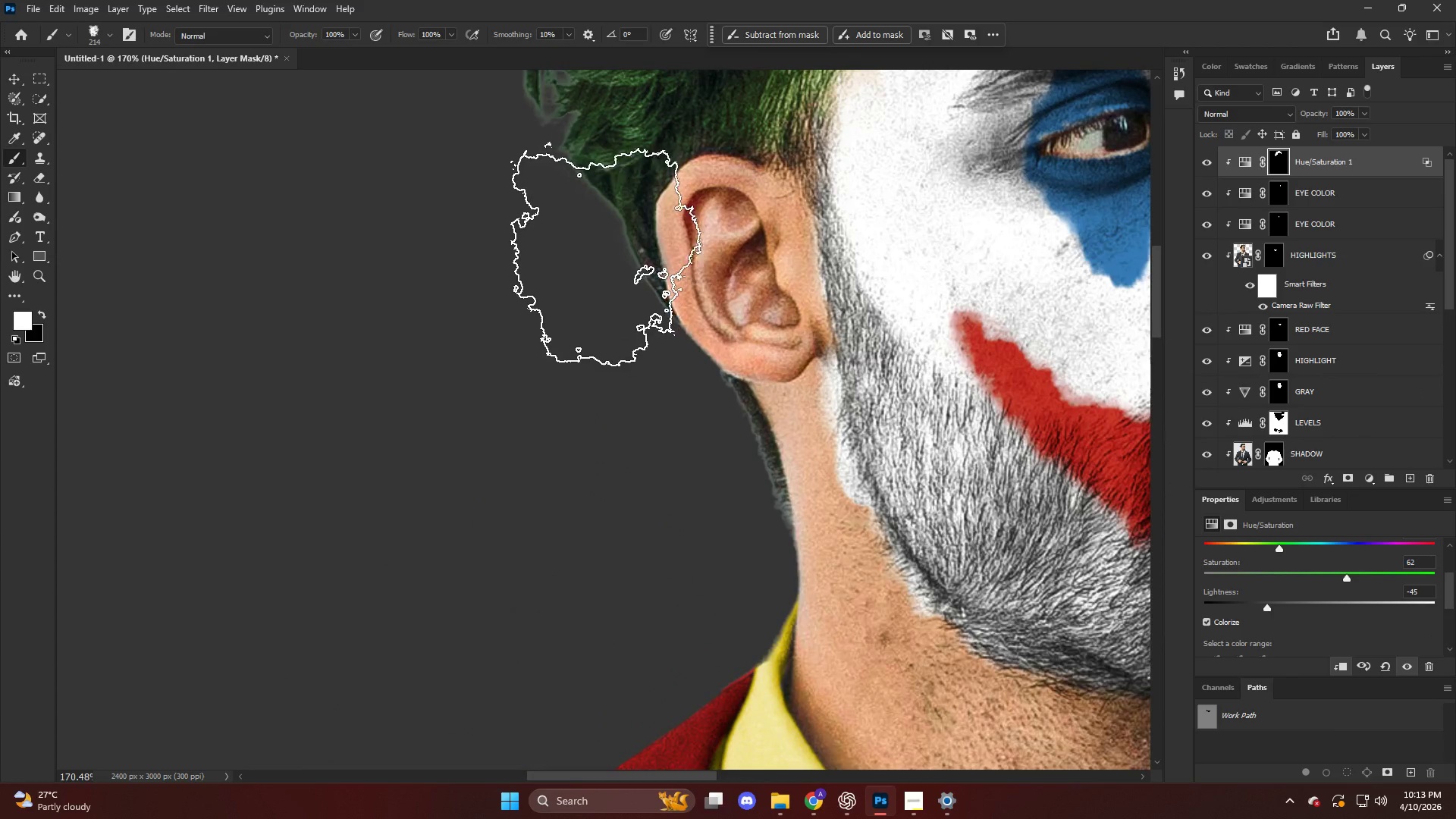 
hold_key(key=AltLeft, duration=0.5)
 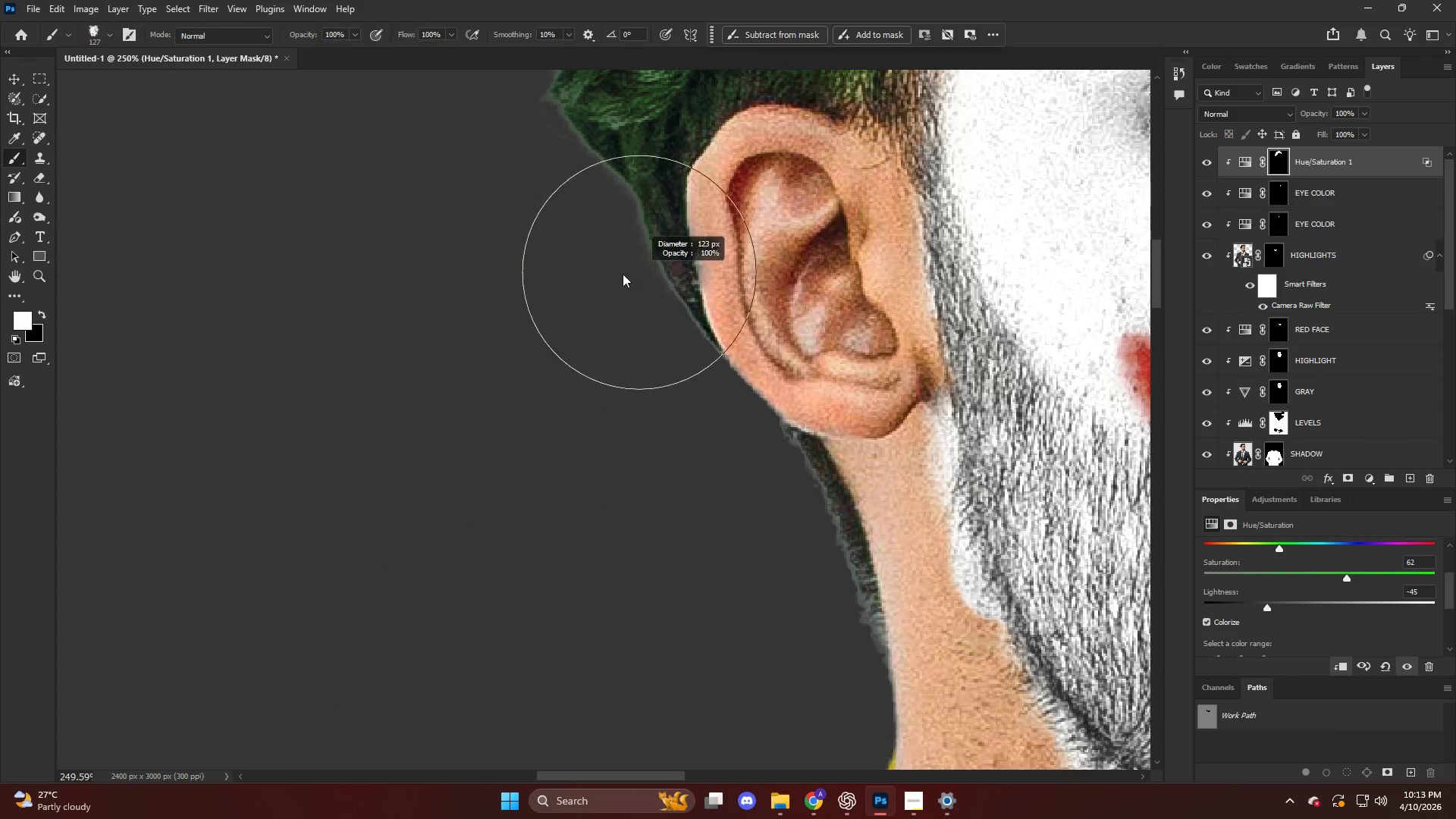 
scroll: coordinate [623, 257], scroll_direction: up, amount: 17.0
 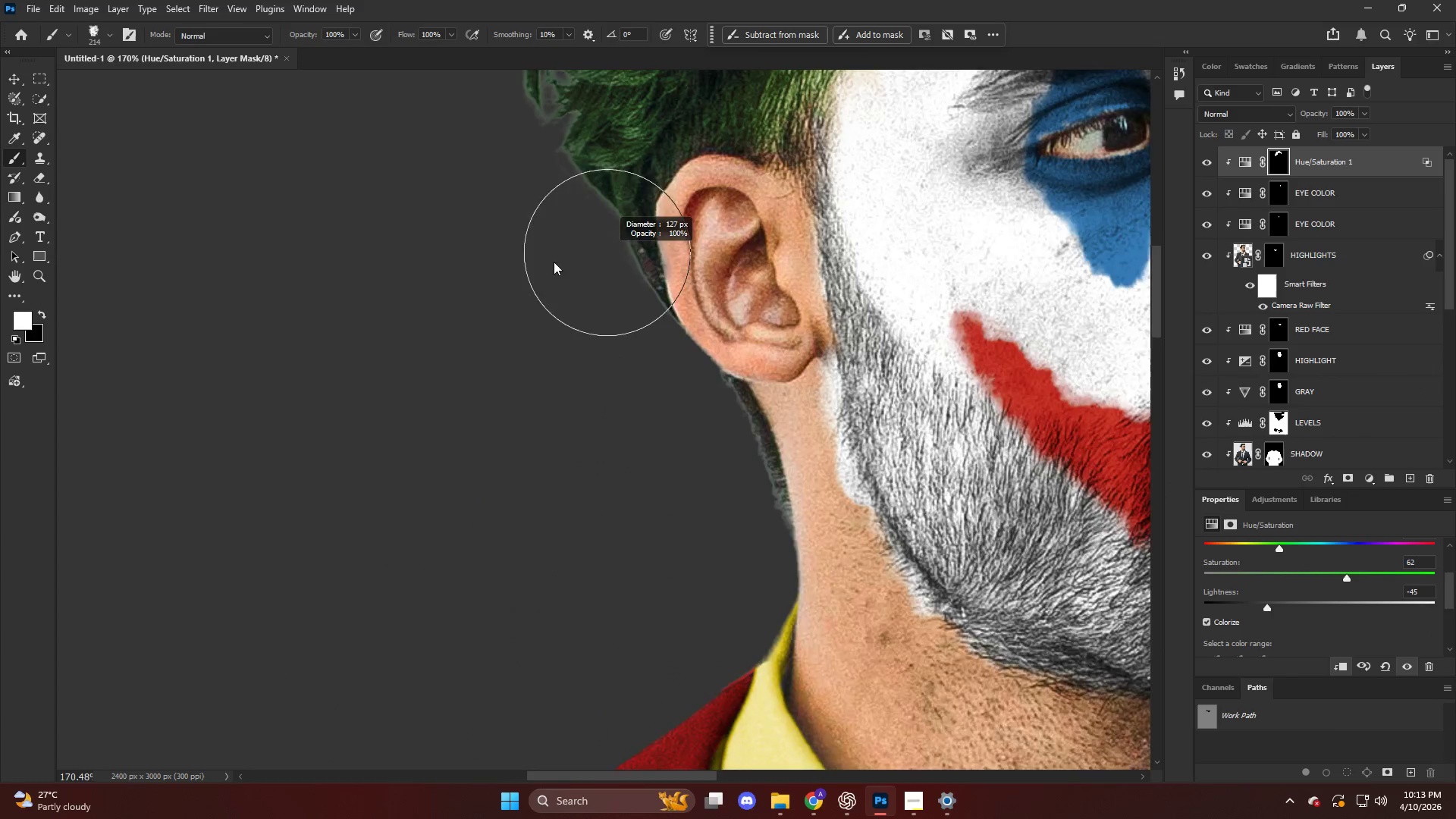 
key(Alt+AltLeft)
 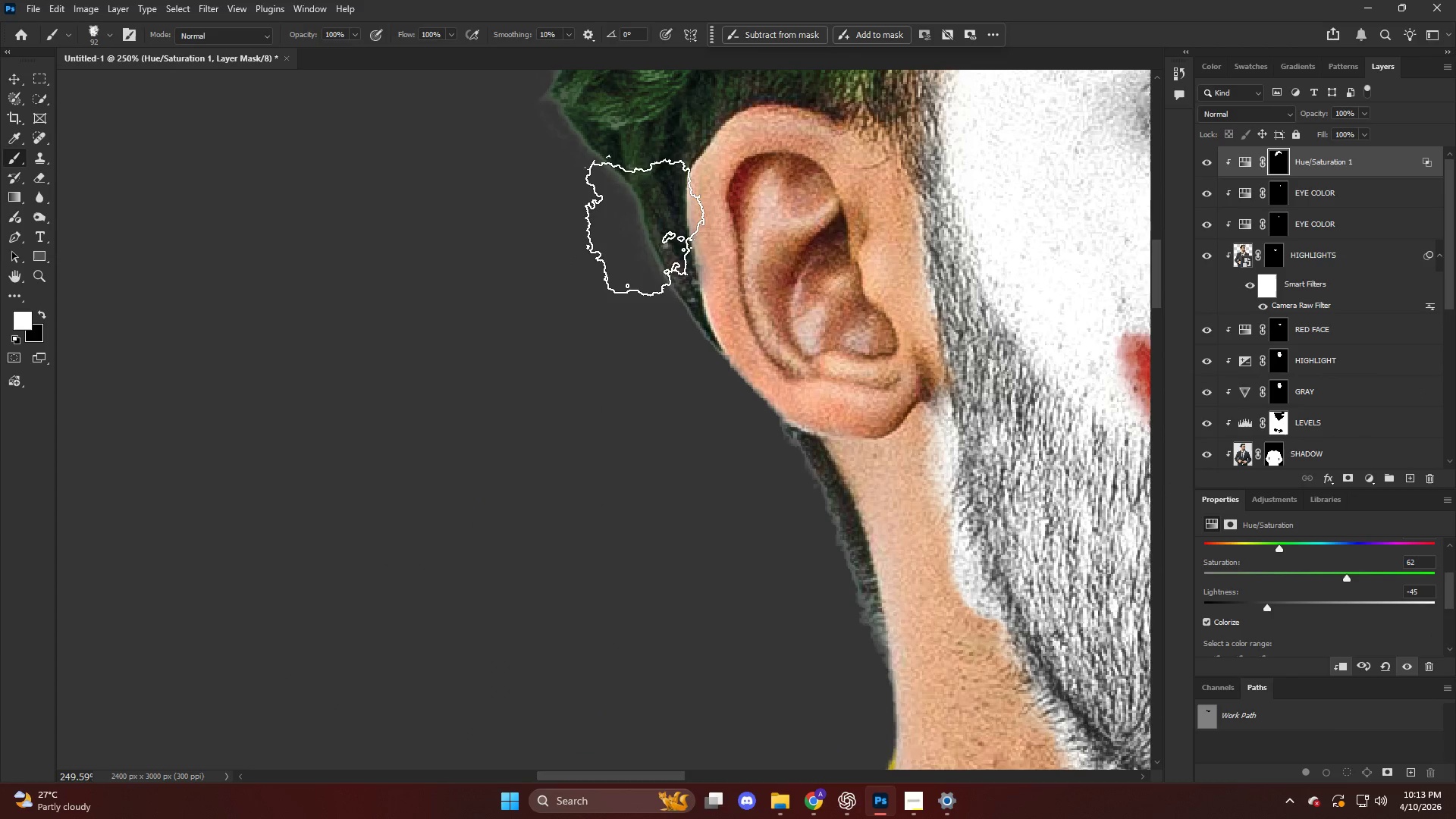 
scroll: coordinate [591, 262], scroll_direction: up, amount: 4.0
 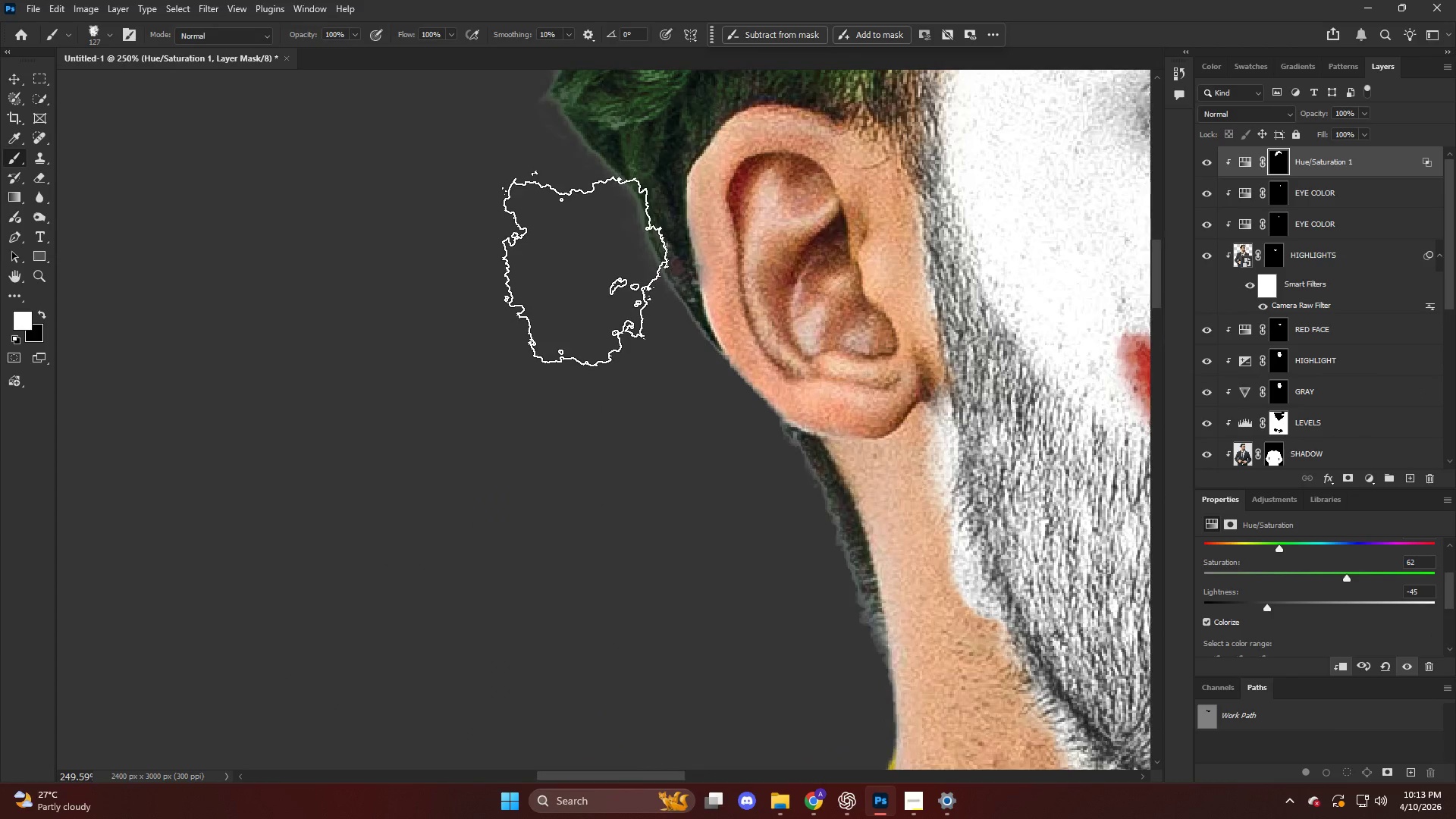 
left_click_drag(start_coordinate=[649, 233], to_coordinate=[811, 604])
 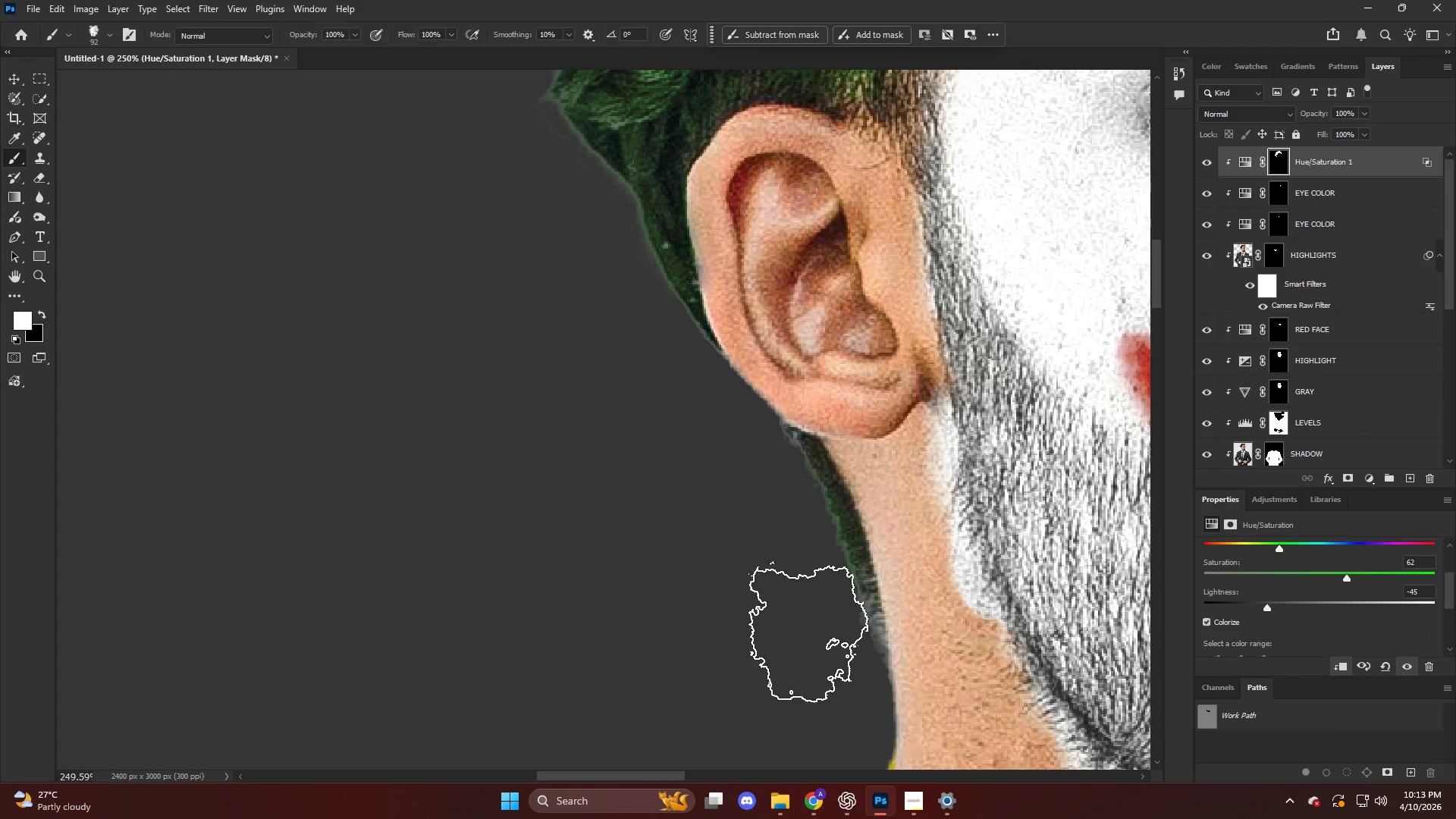 
left_click_drag(start_coordinate=[814, 607], to_coordinate=[821, 632])
 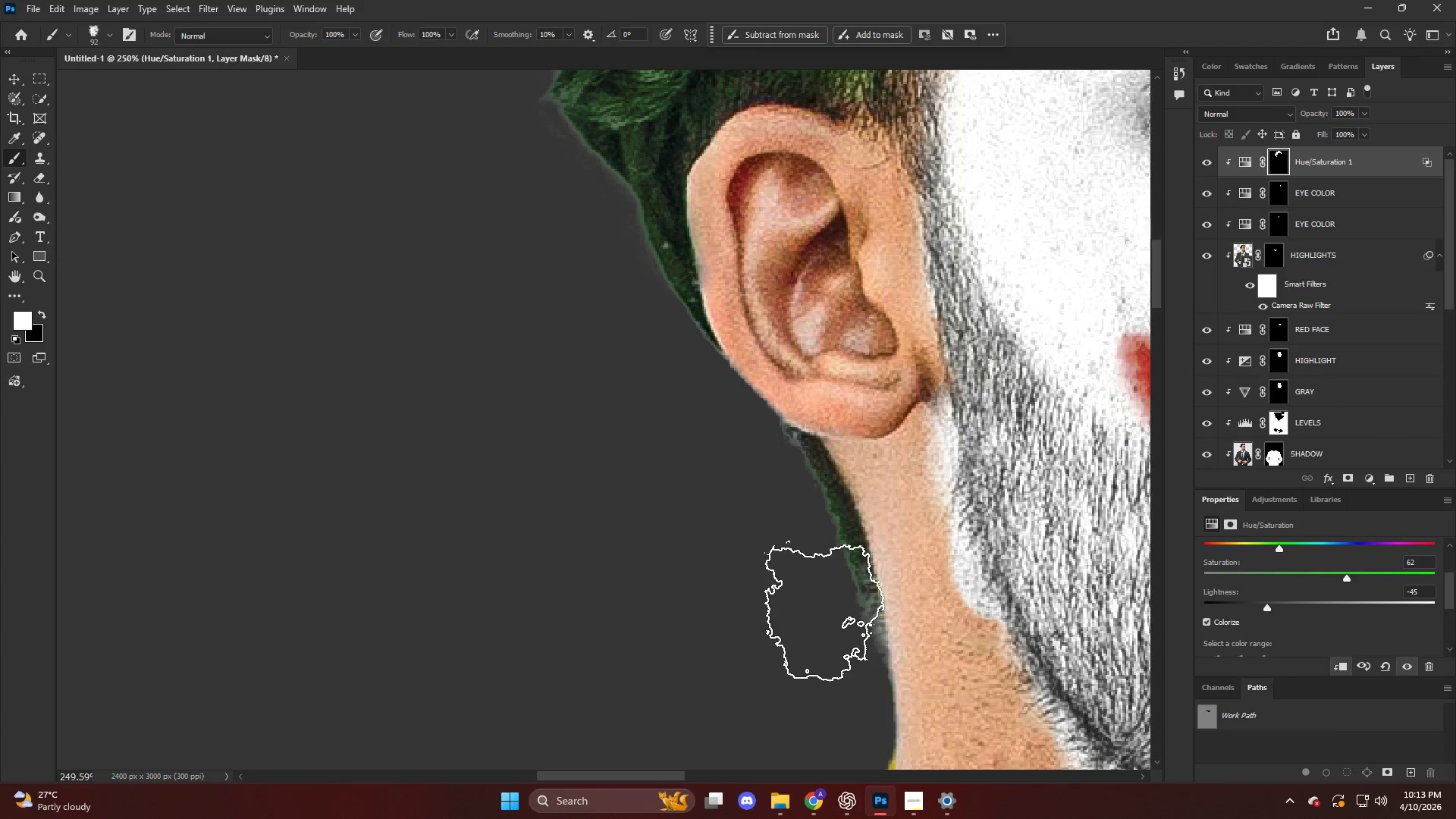 
left_click_drag(start_coordinate=[830, 613], to_coordinate=[830, 652])
 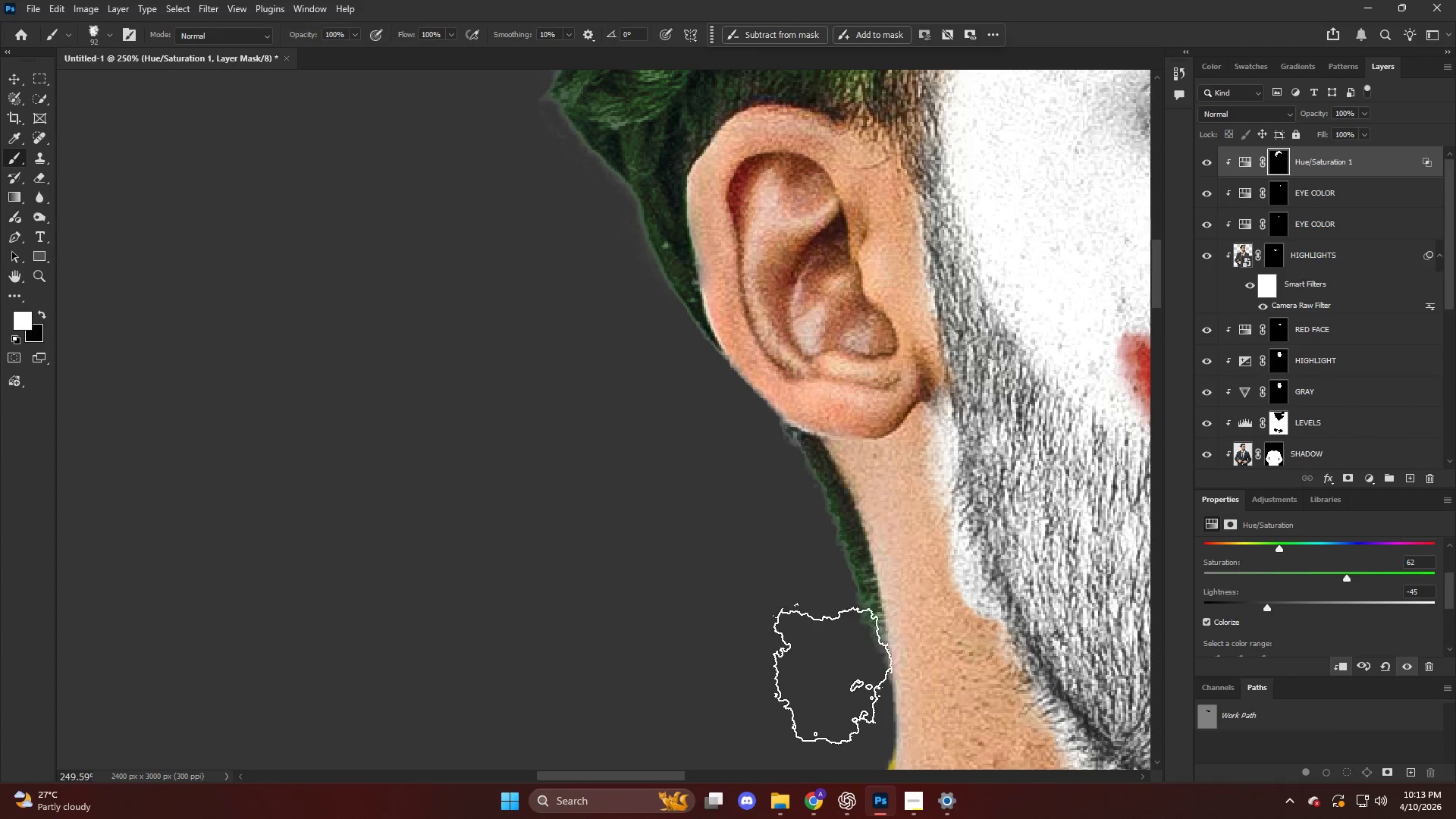 
left_click_drag(start_coordinate=[841, 620], to_coordinate=[841, 654])
 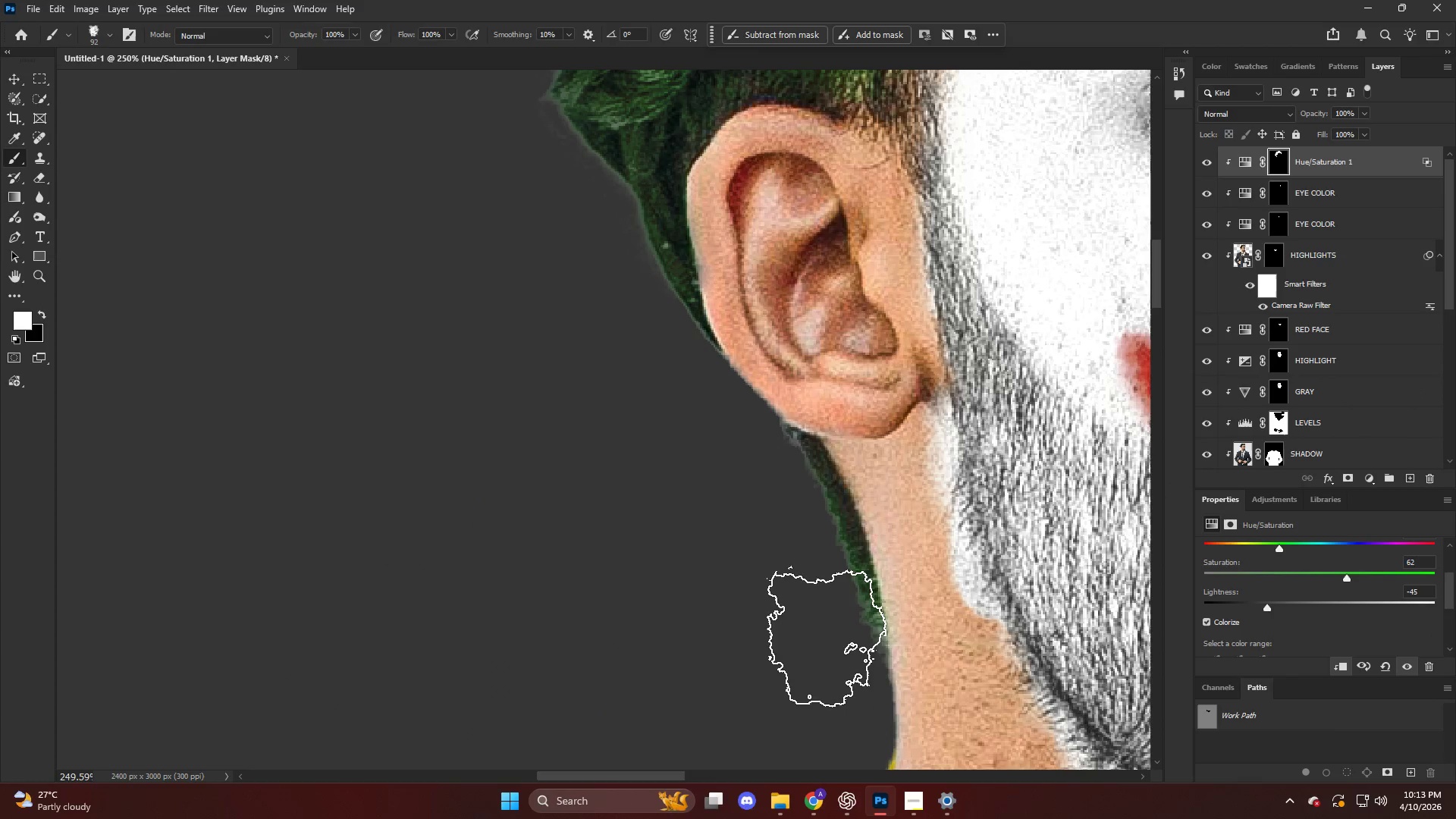 
left_click_drag(start_coordinate=[839, 588], to_coordinate=[830, 615])
 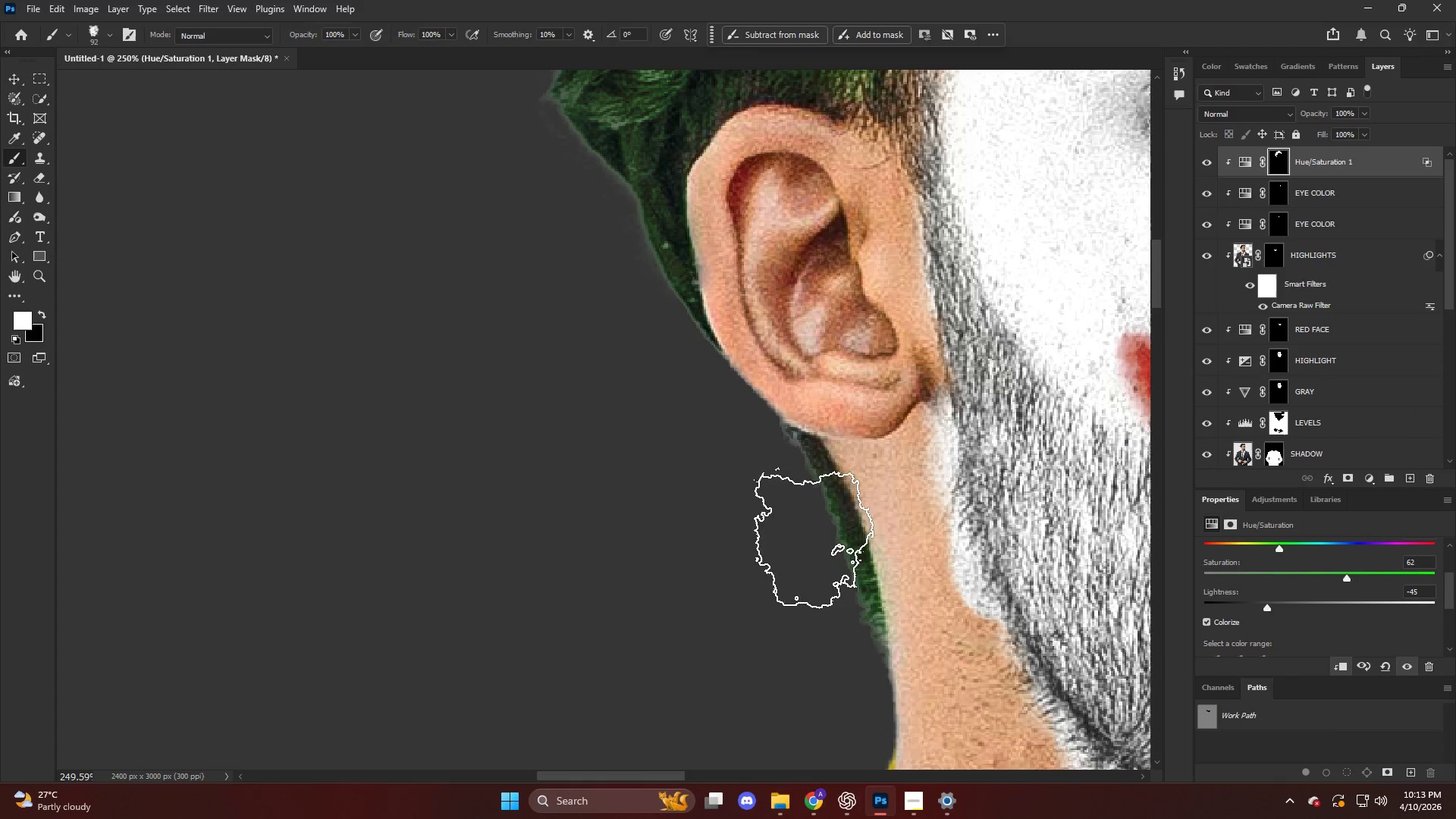 
left_click_drag(start_coordinate=[818, 535], to_coordinate=[810, 537])
 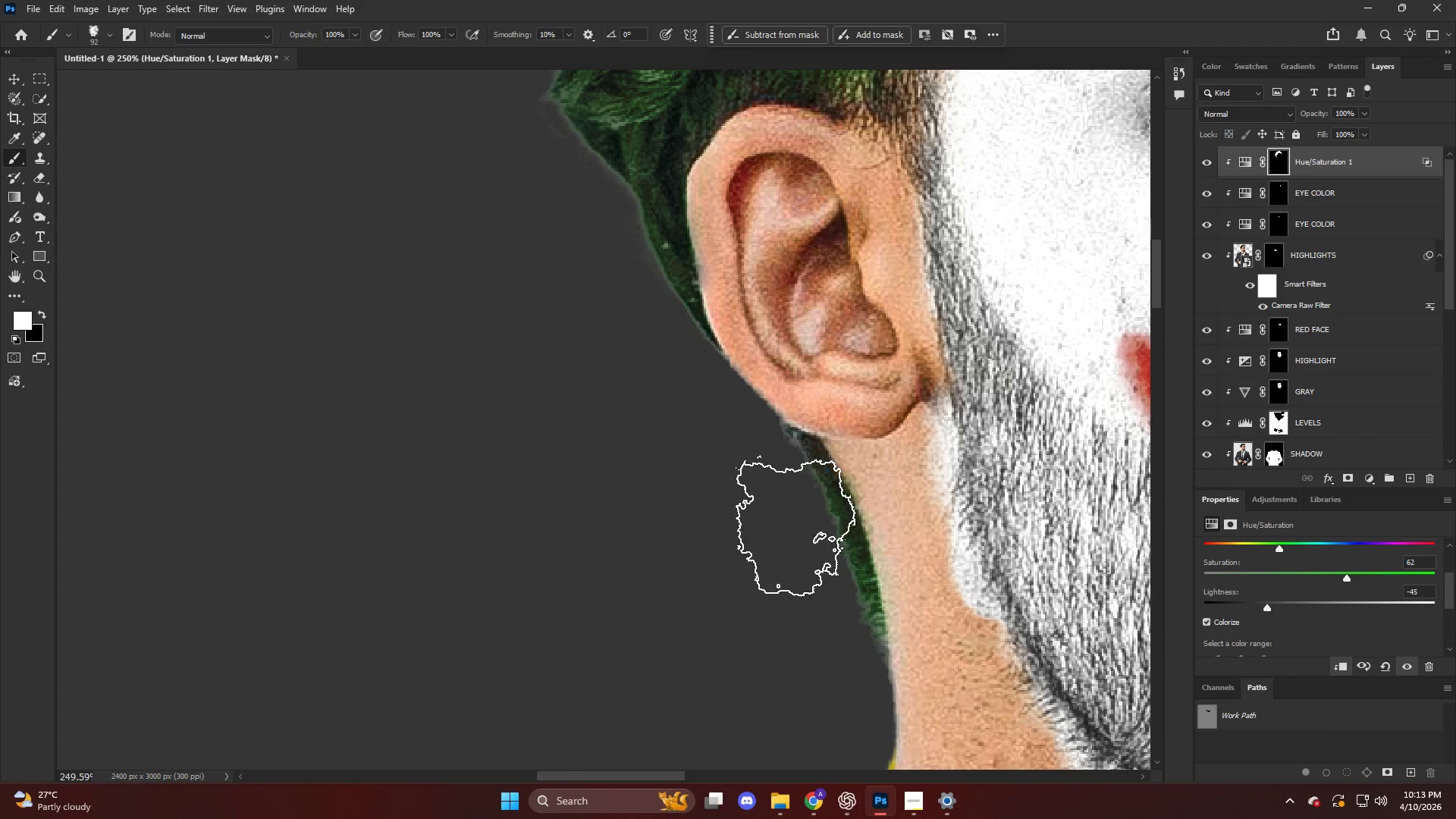 
left_click_drag(start_coordinate=[805, 515], to_coordinate=[787, 530])
 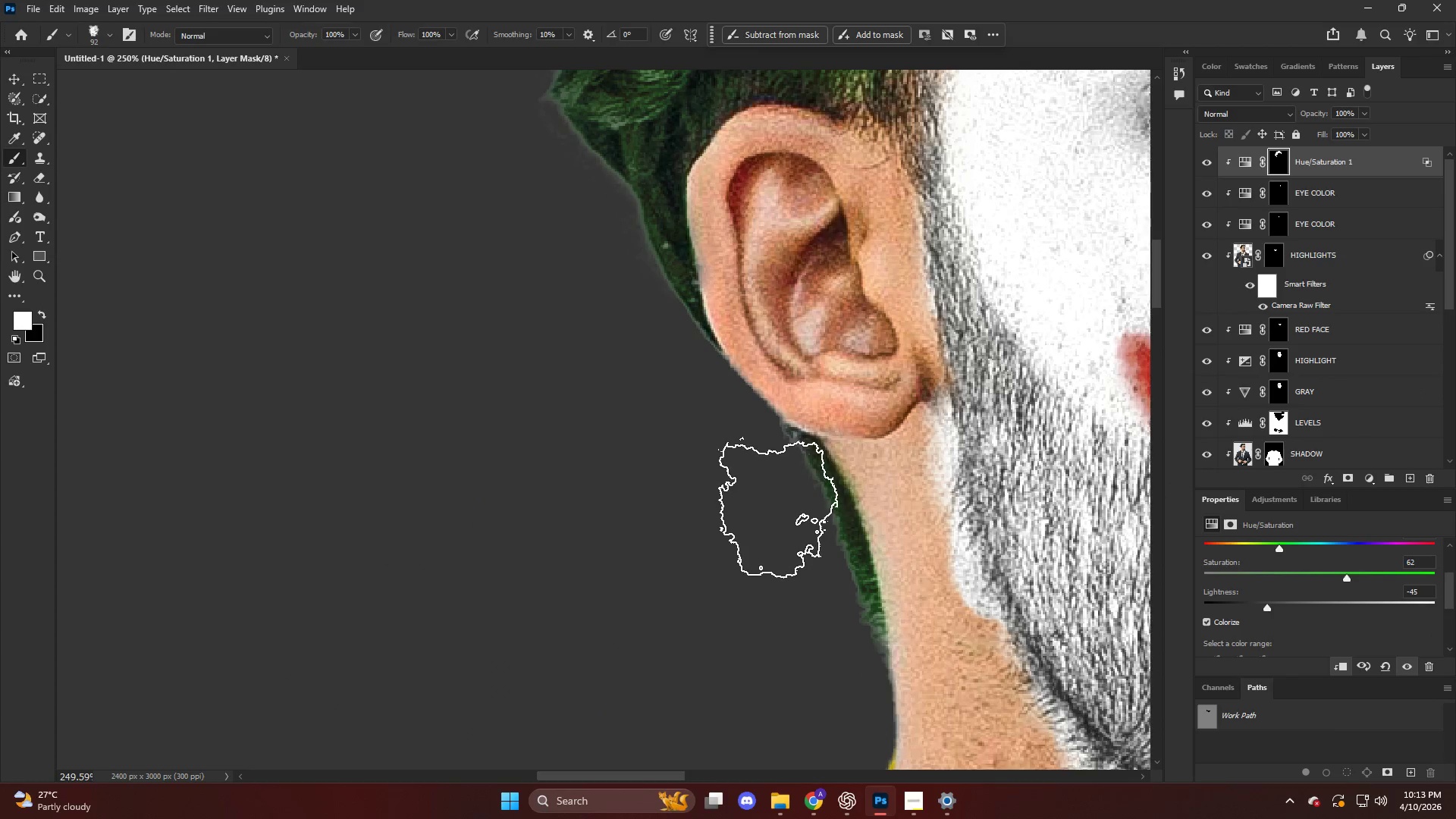 
left_click_drag(start_coordinate=[782, 504], to_coordinate=[764, 522])
 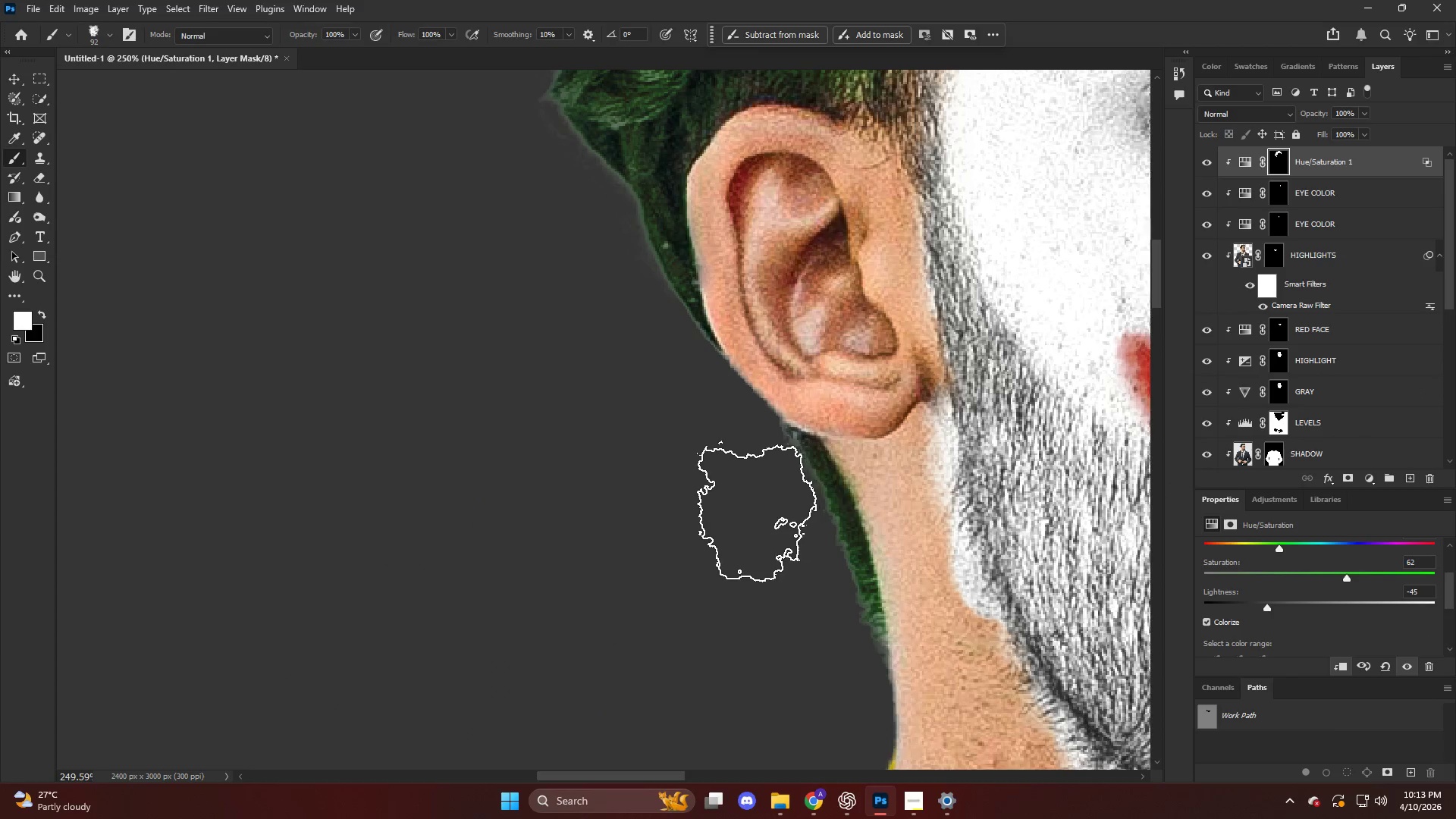 
left_click_drag(start_coordinate=[764, 505], to_coordinate=[752, 514])
 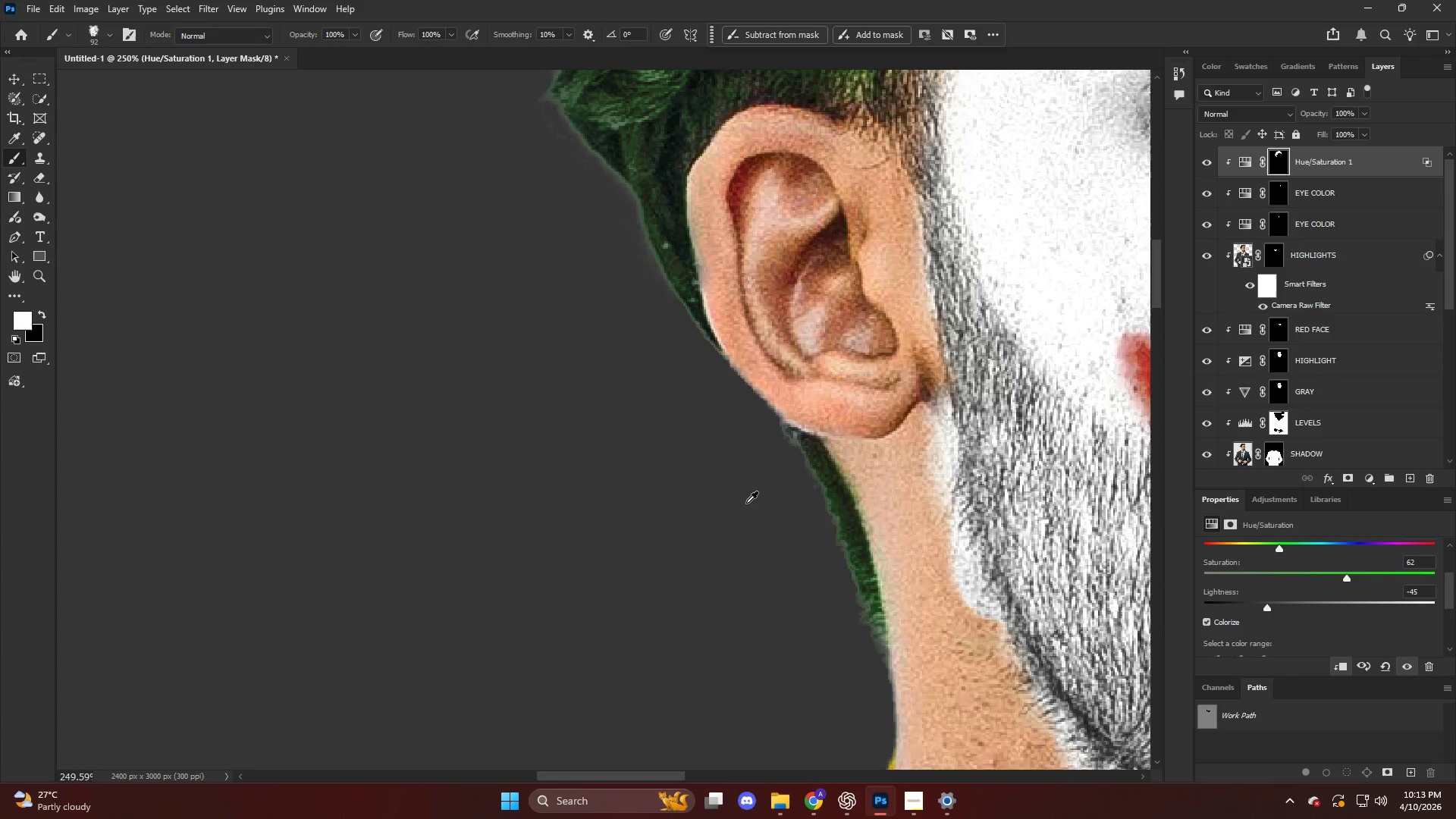 
hold_key(key=AltLeft, duration=0.89)
 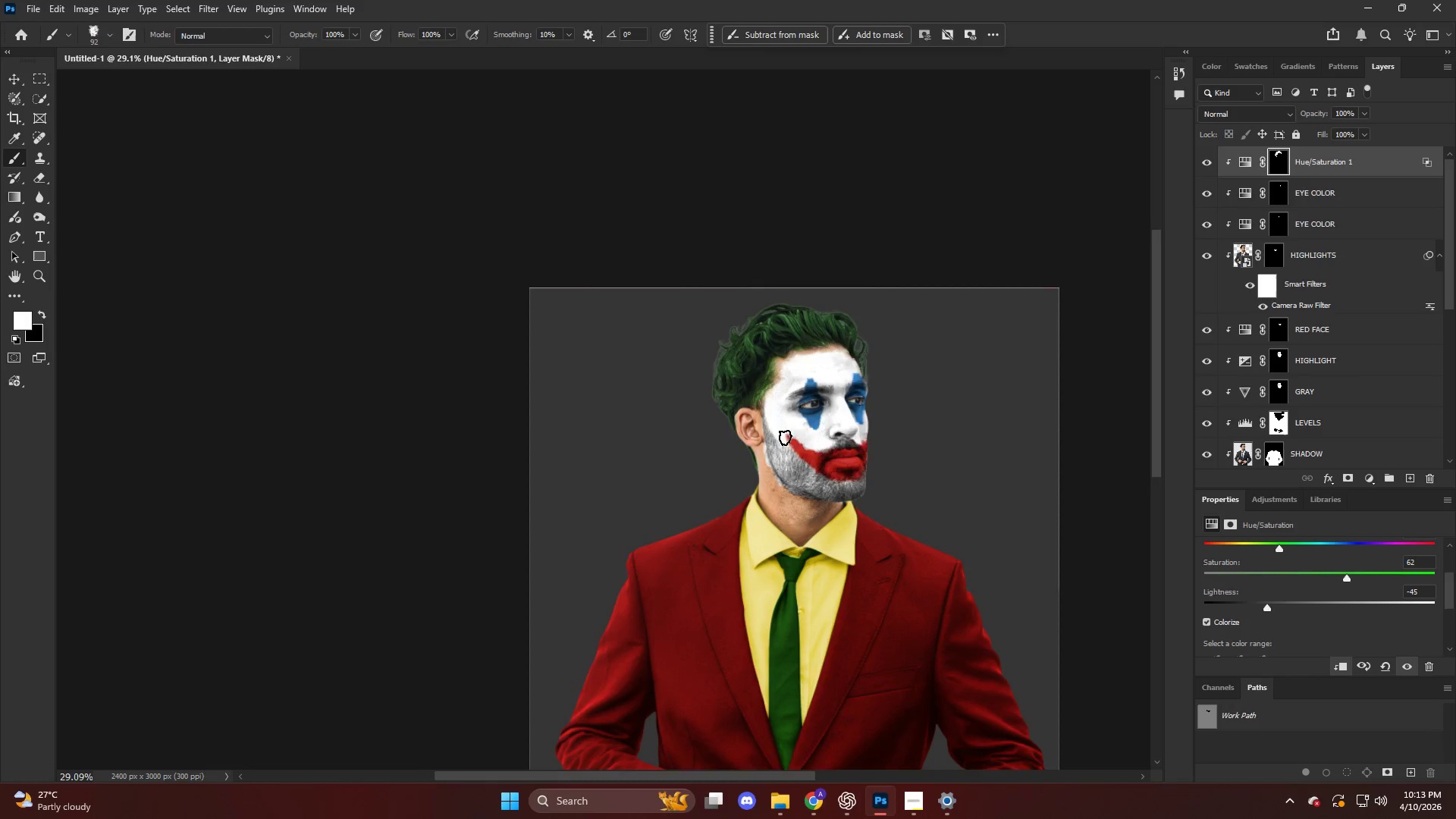 
key(Alt+AltLeft)
 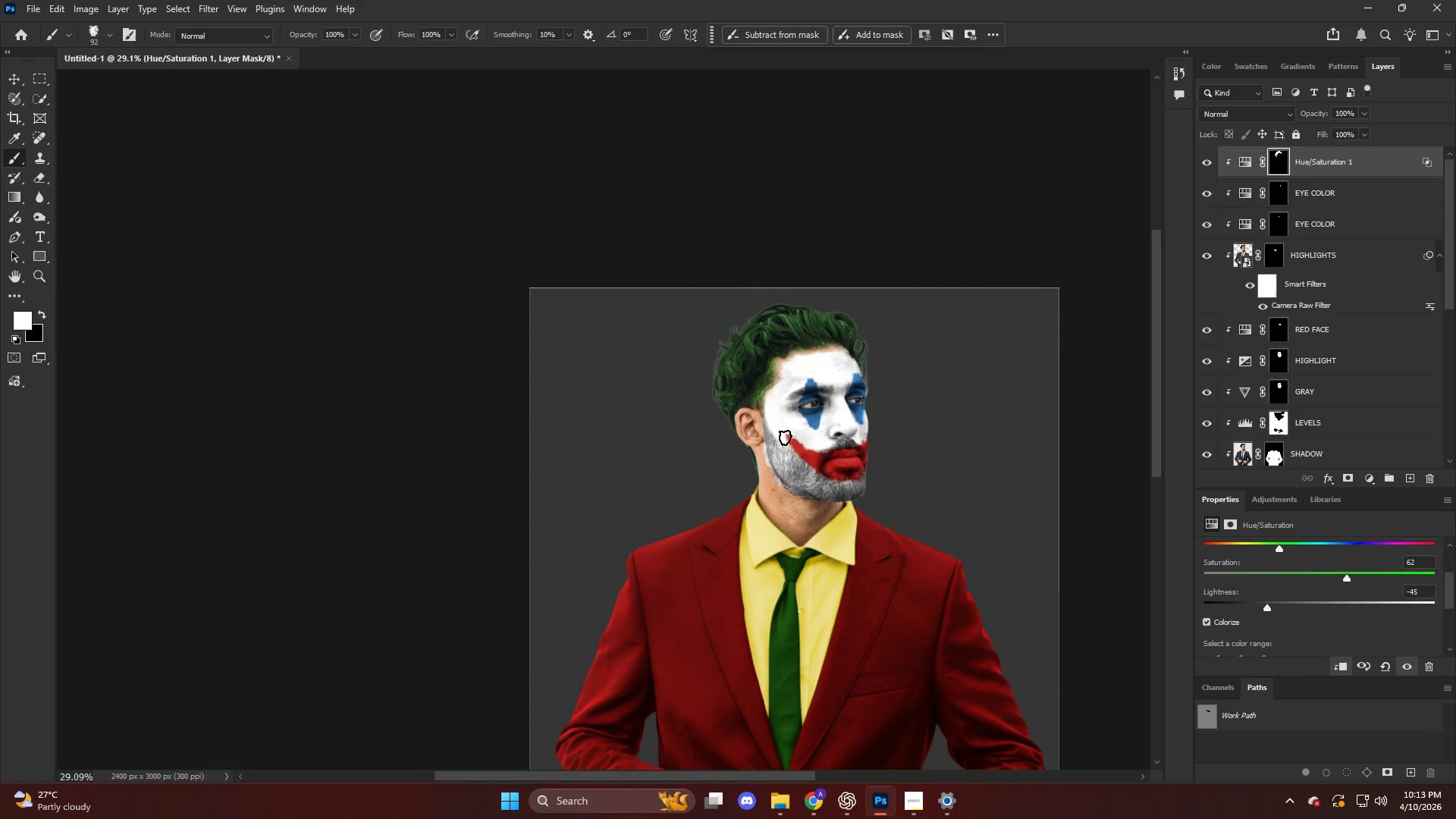 
key(Alt+AltLeft)
 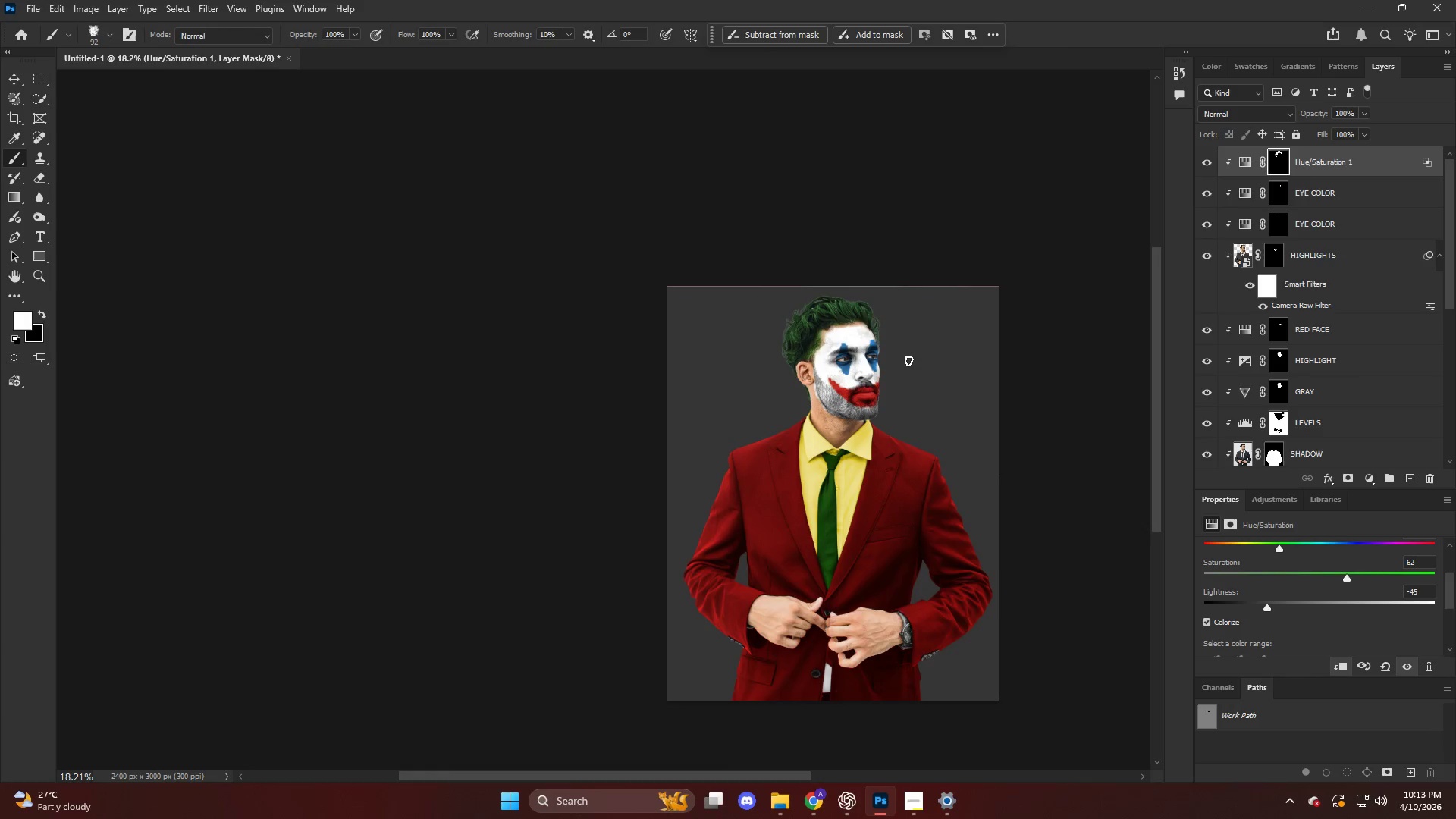 
scroll: coordinate [899, 364], scroll_direction: down, amount: 35.0
 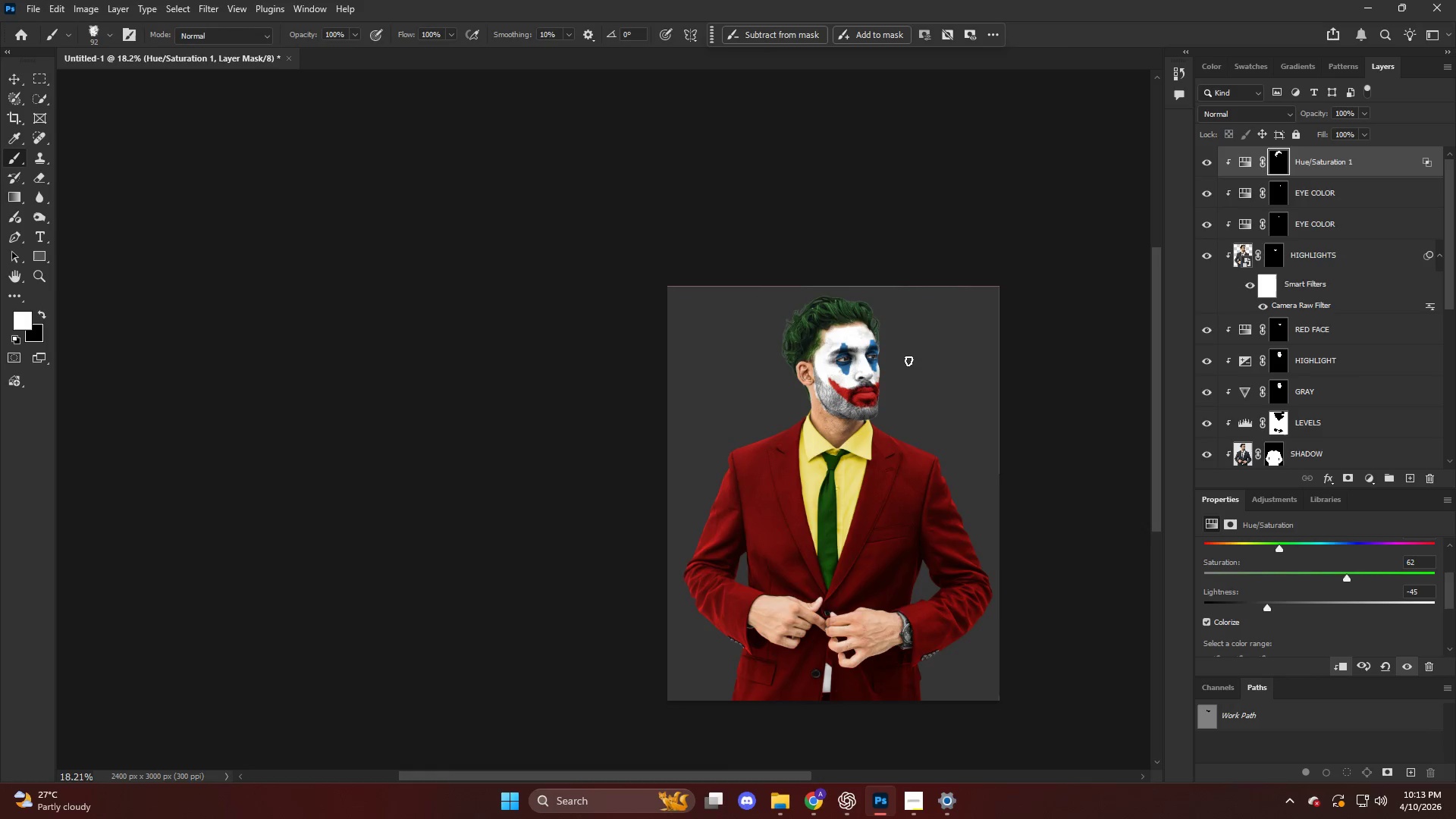 
hold_key(key=AltLeft, duration=0.48)
 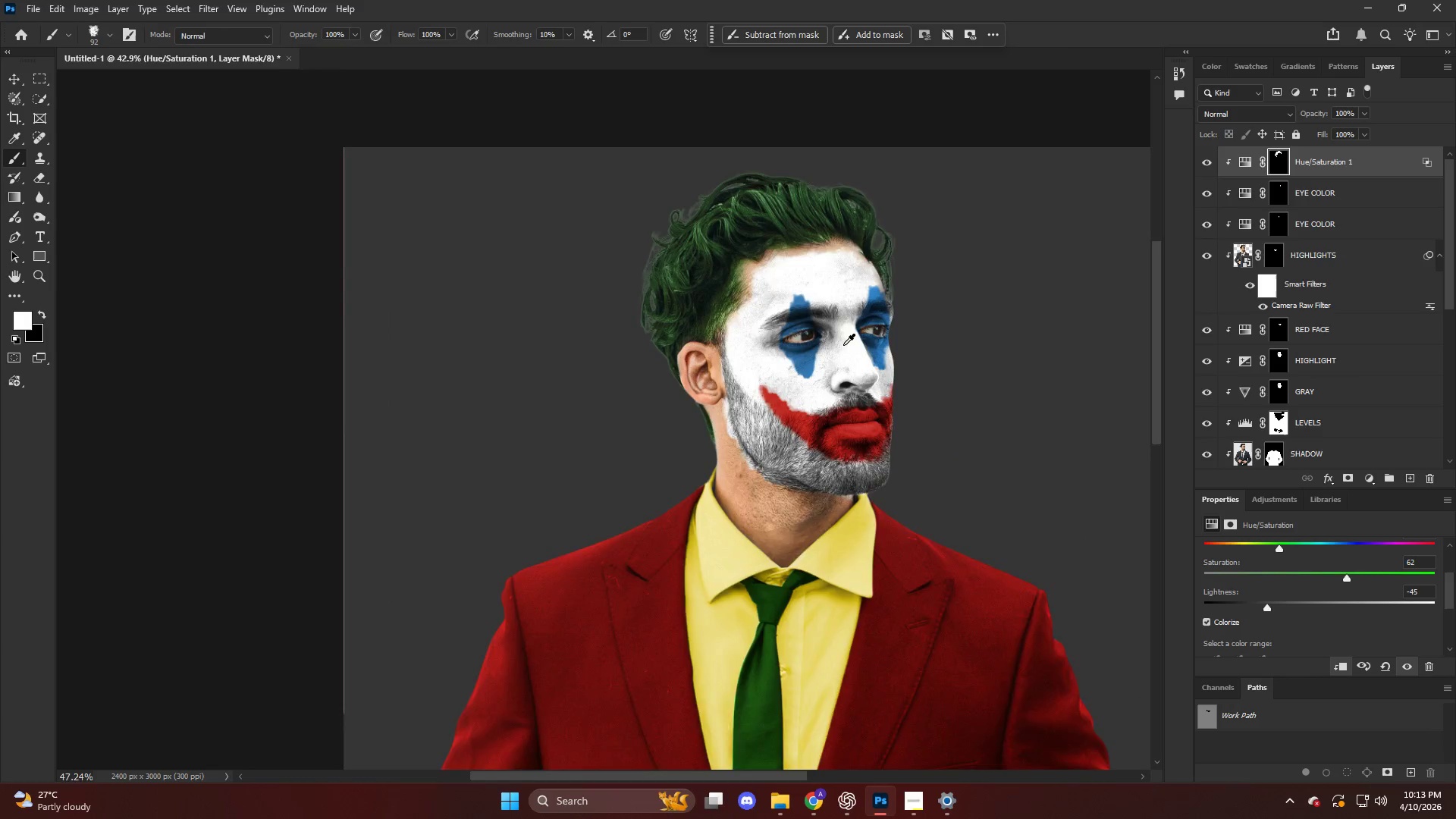 
hold_key(key=AltLeft, duration=0.44)
 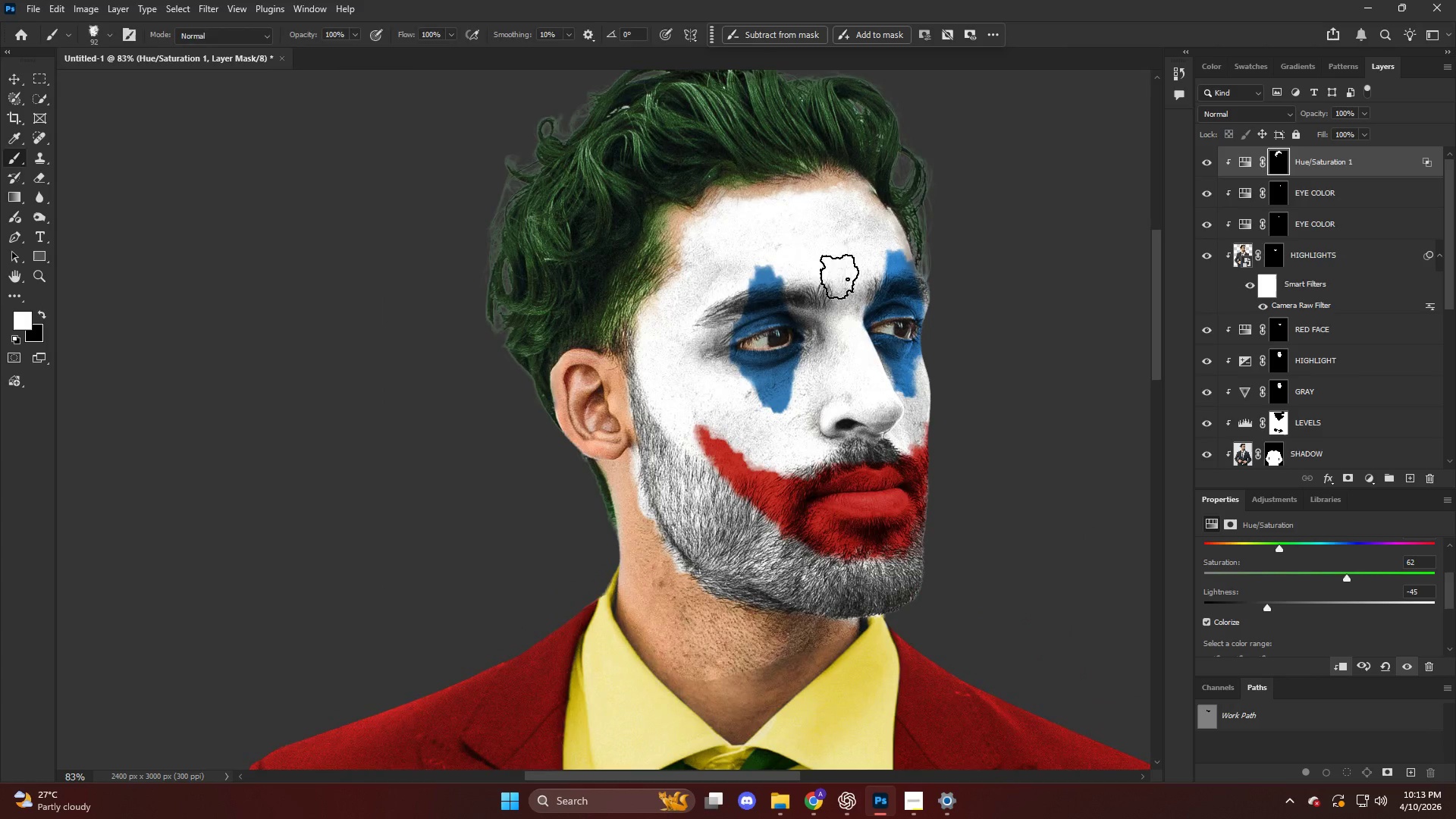 
key(V)
 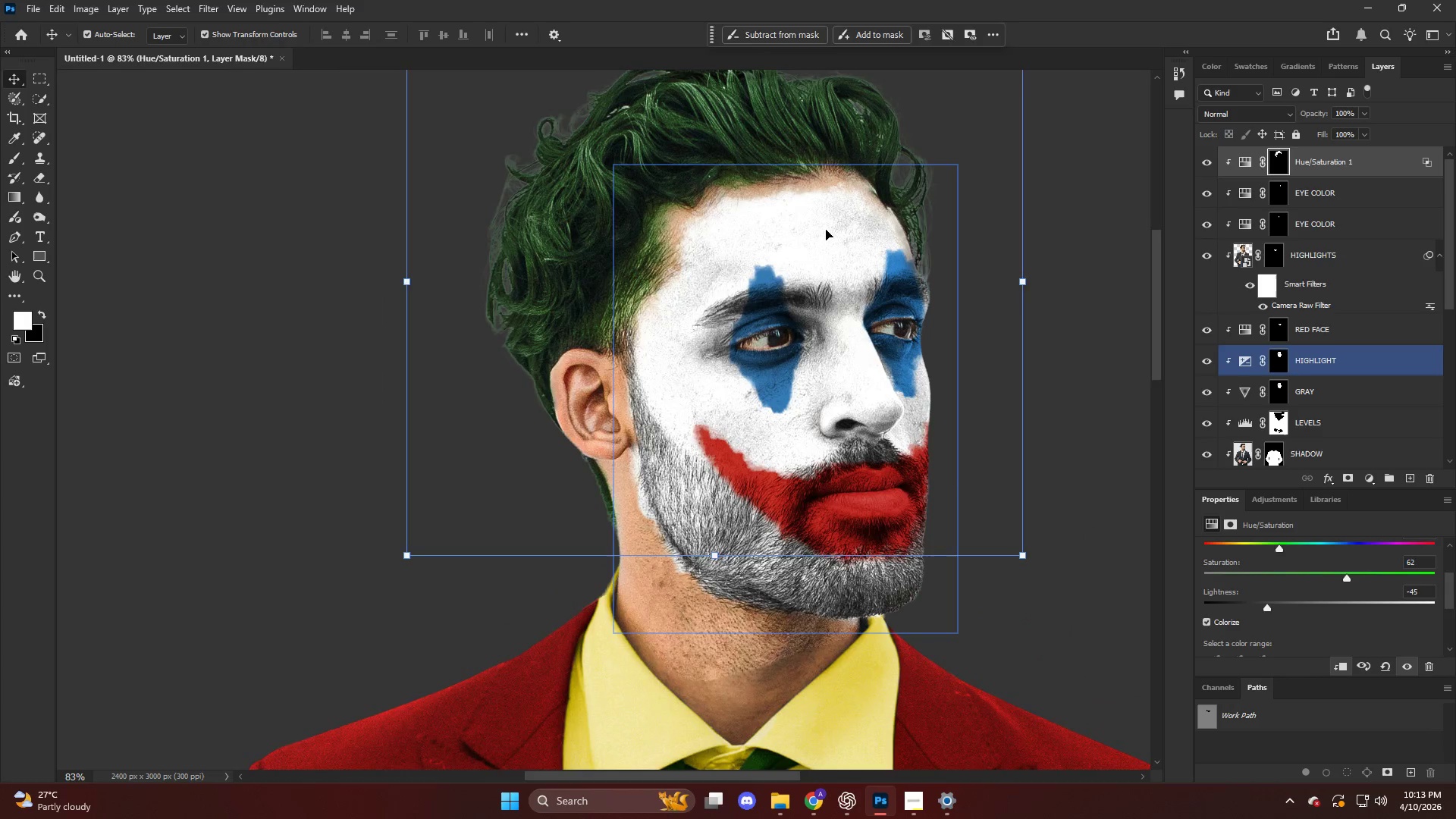 
left_click([826, 230])
 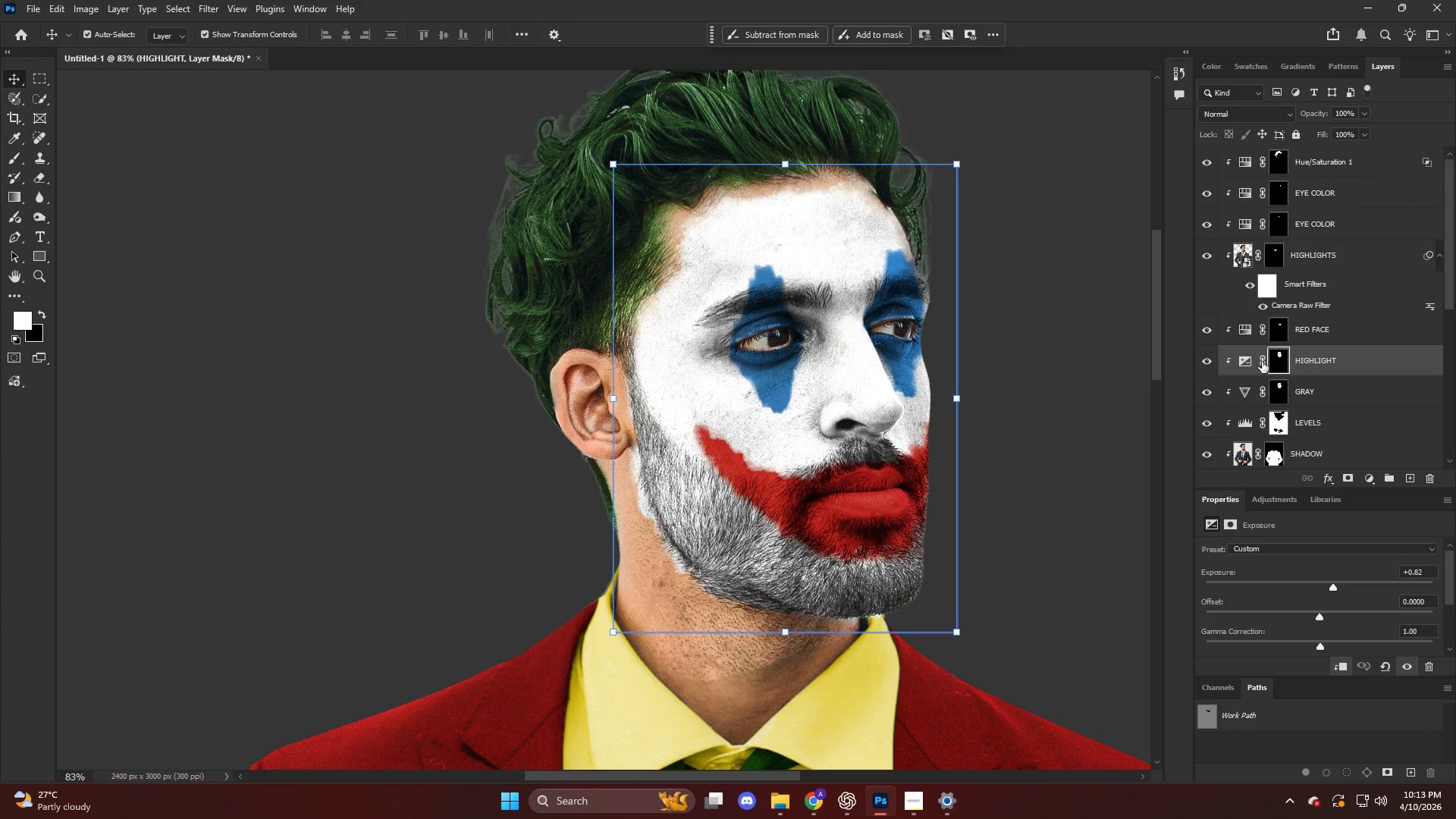 
scroll: coordinate [848, 318], scroll_direction: up, amount: 12.0
 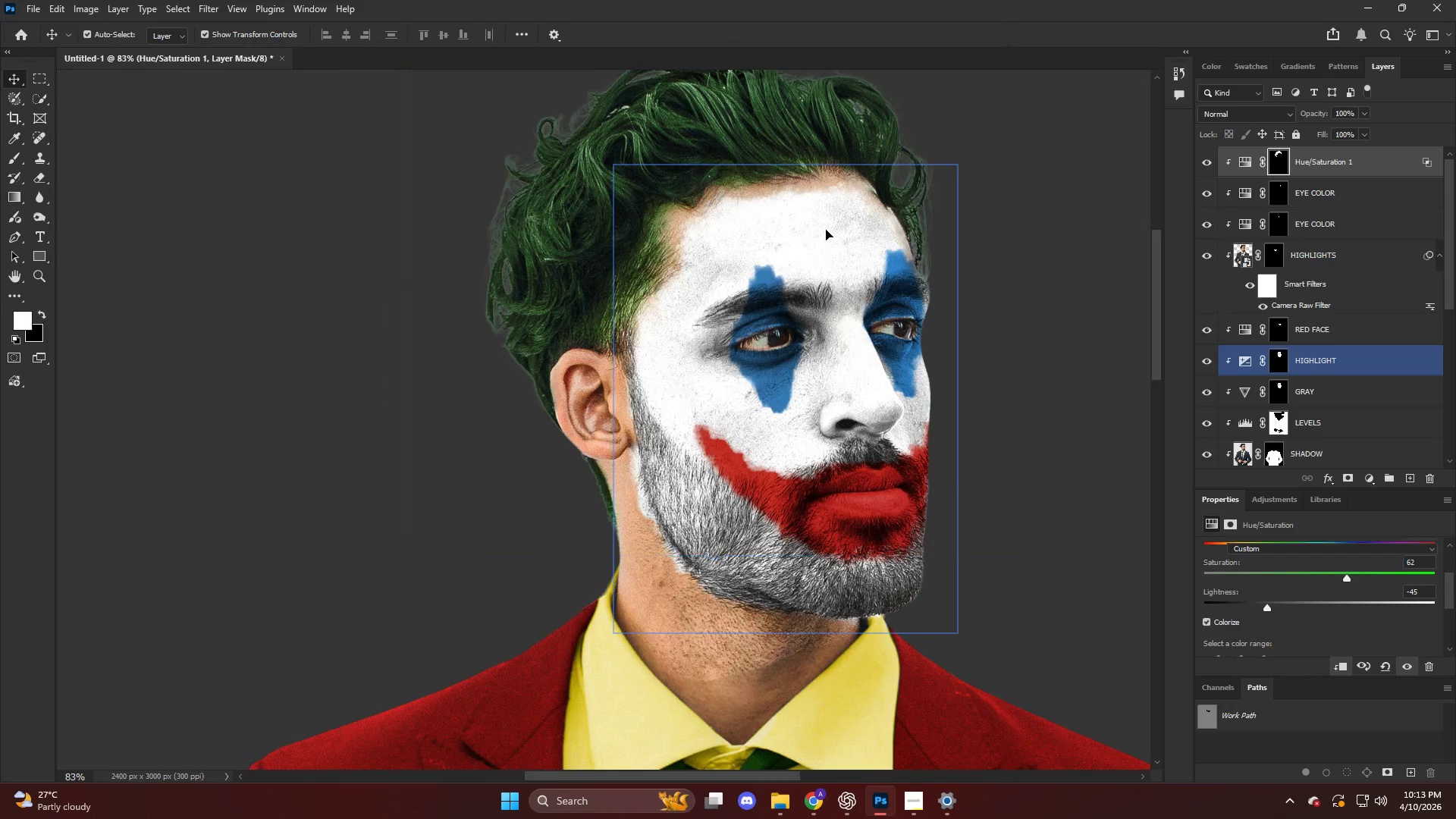 
left_click([1341, 391])
 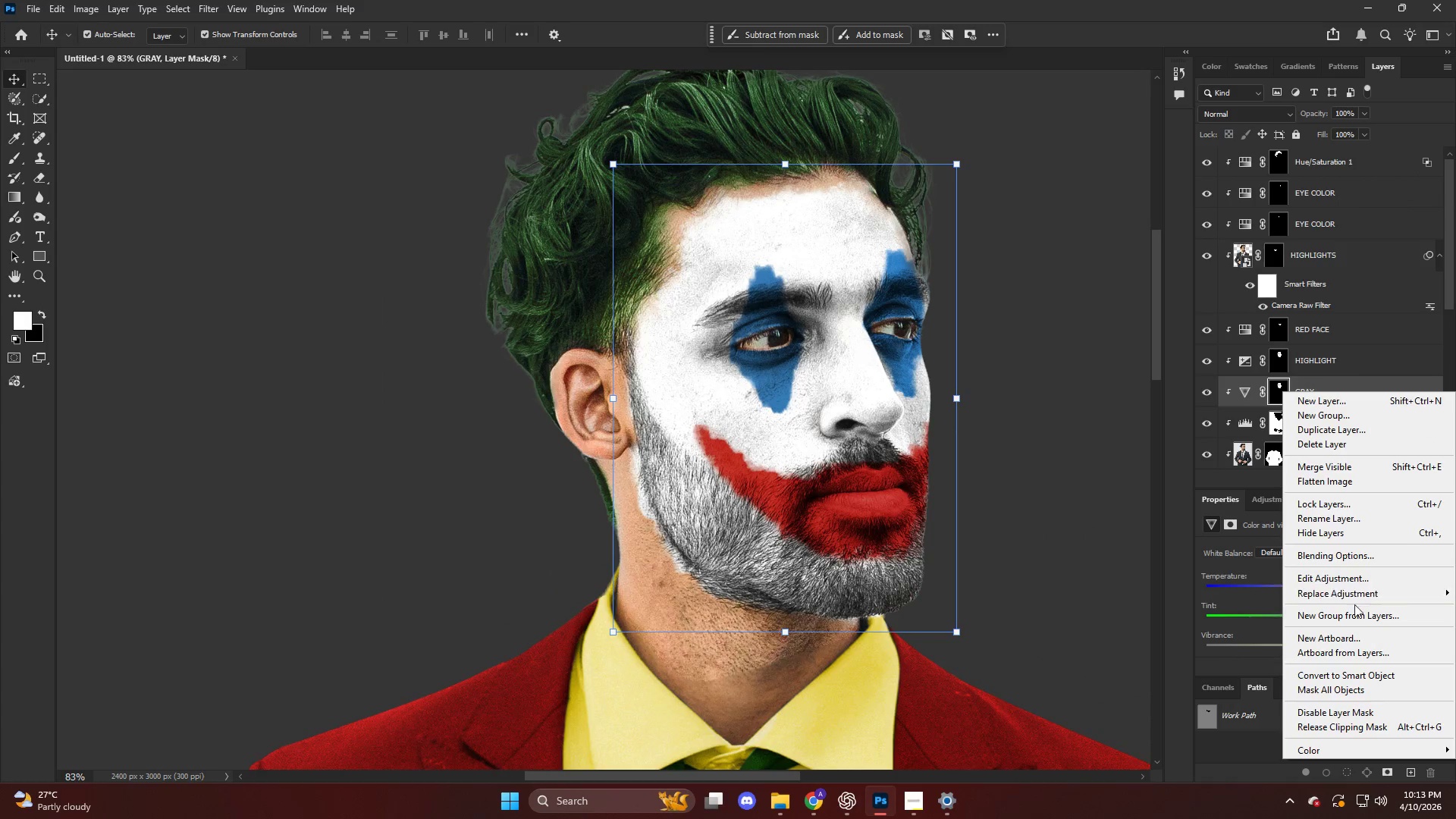 
left_click([1345, 556])
 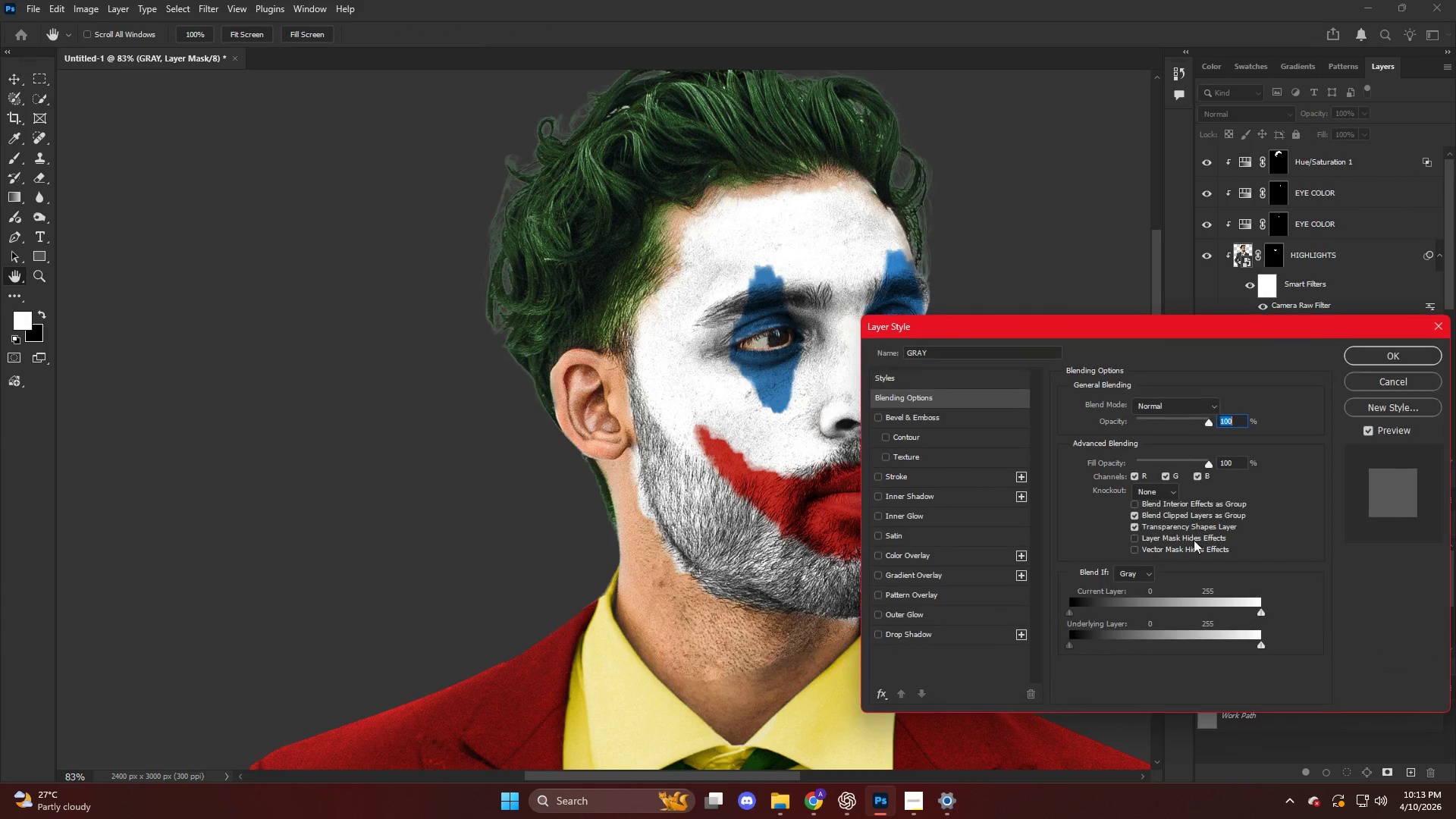 
hold_key(key=AltLeft, duration=2.31)
left_click_drag(start_coordinate=[1209, 646], to_coordinate=[1200, 643])
 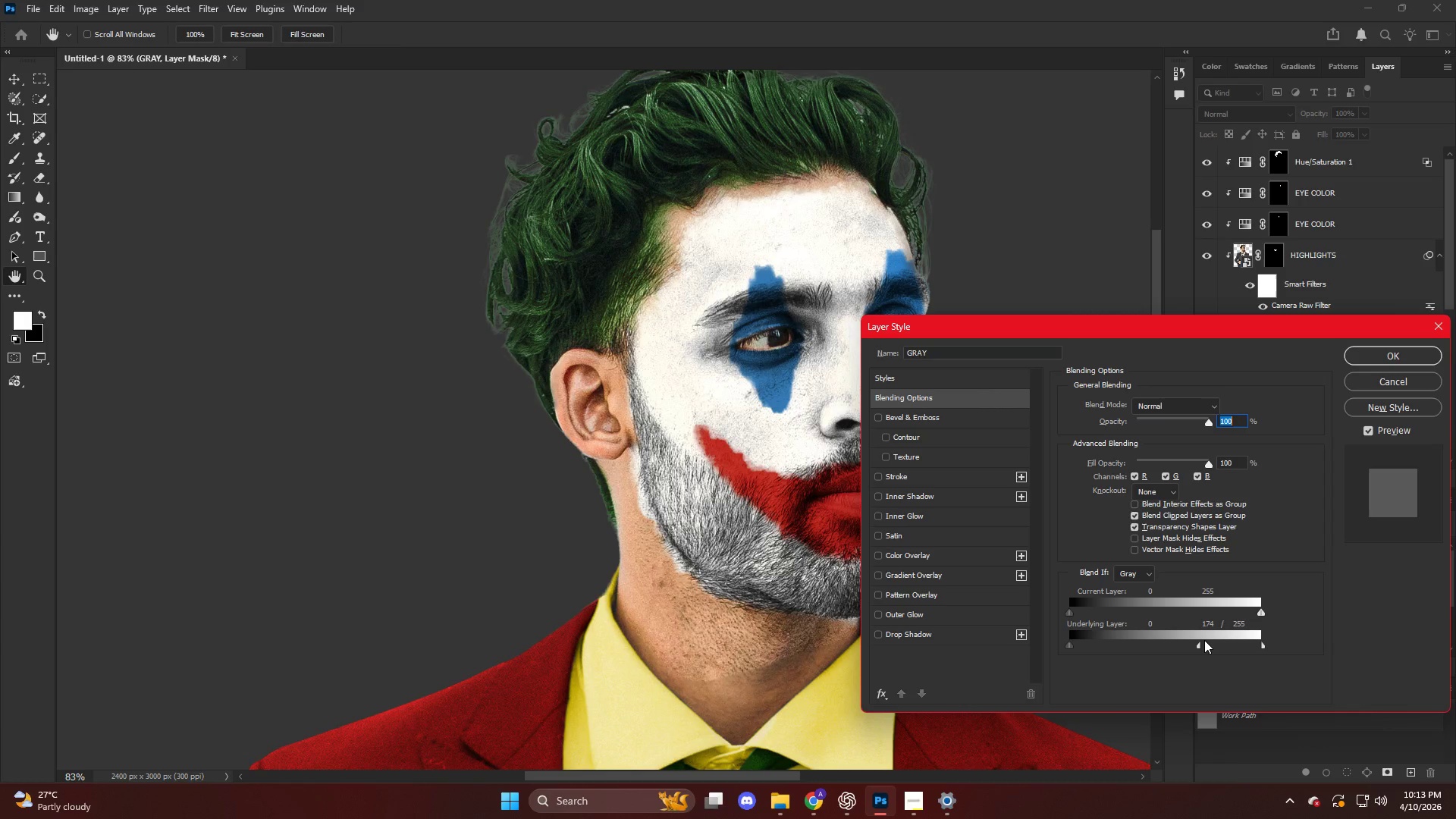 
key(Alt+NumpadEnter)
 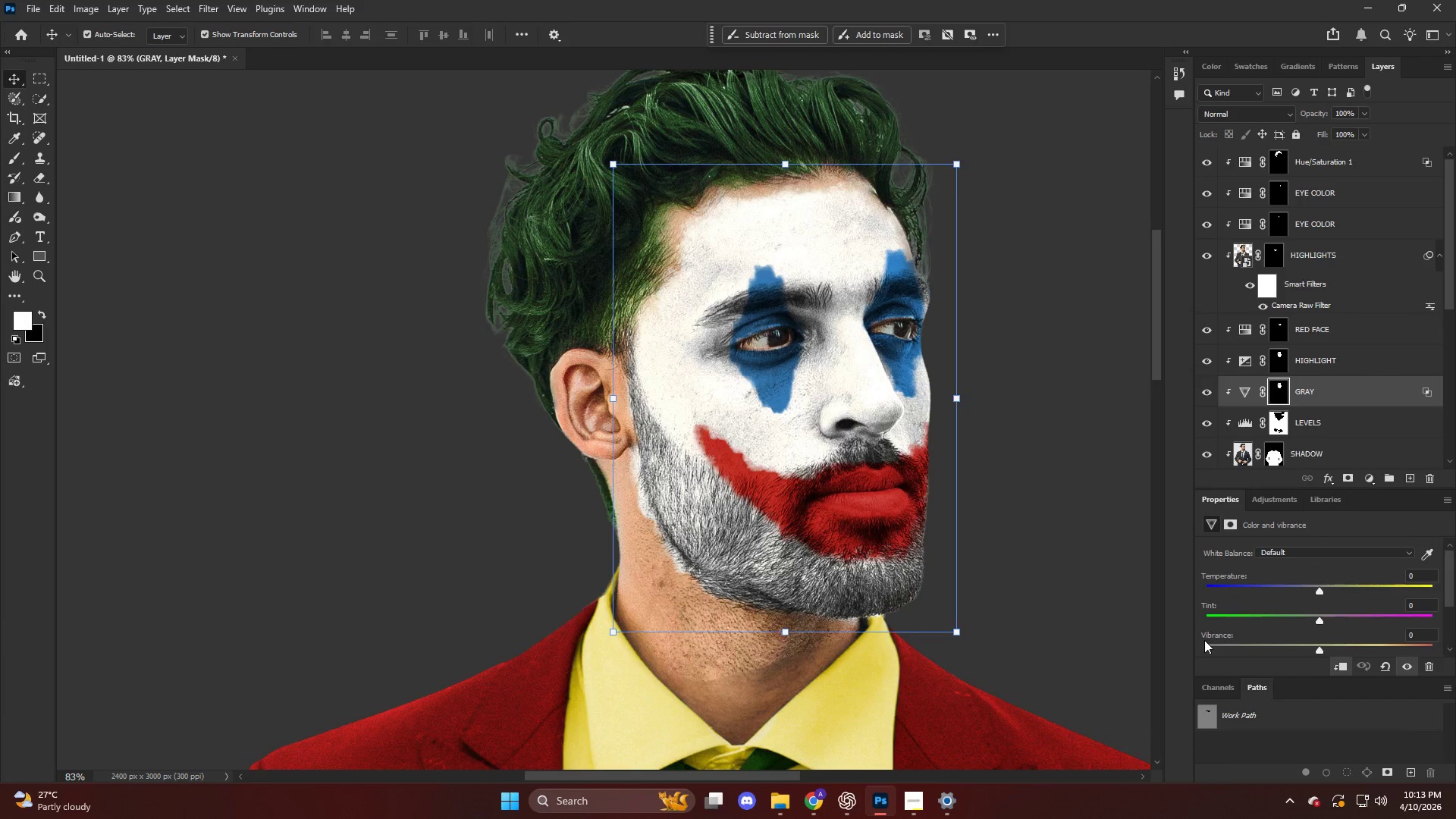 
hold_key(key=AltLeft, duration=0.33)
scroll: coordinate [830, 397], scroll_direction: down, amount: 7.0
 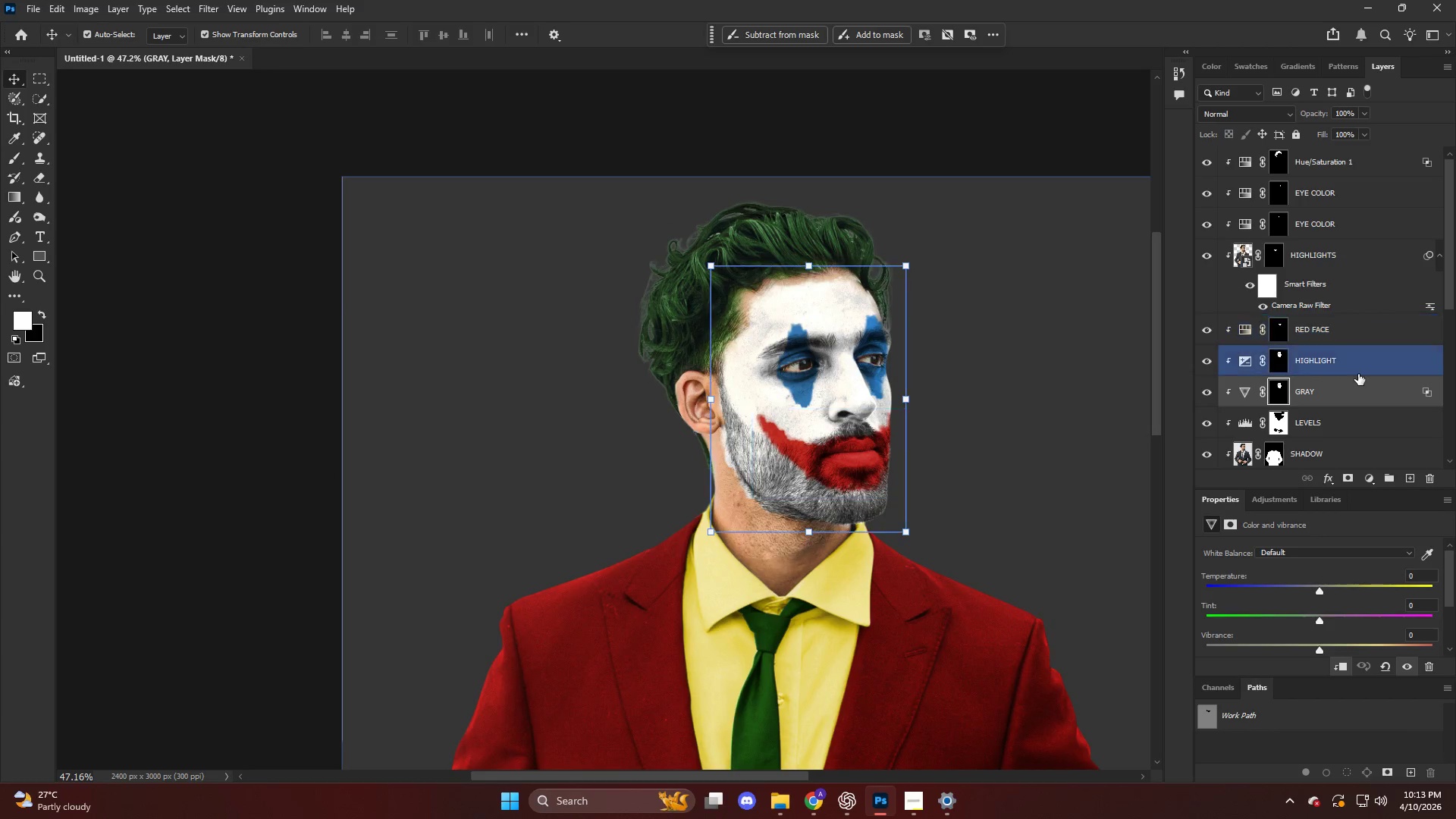 
left_click([1360, 364])
 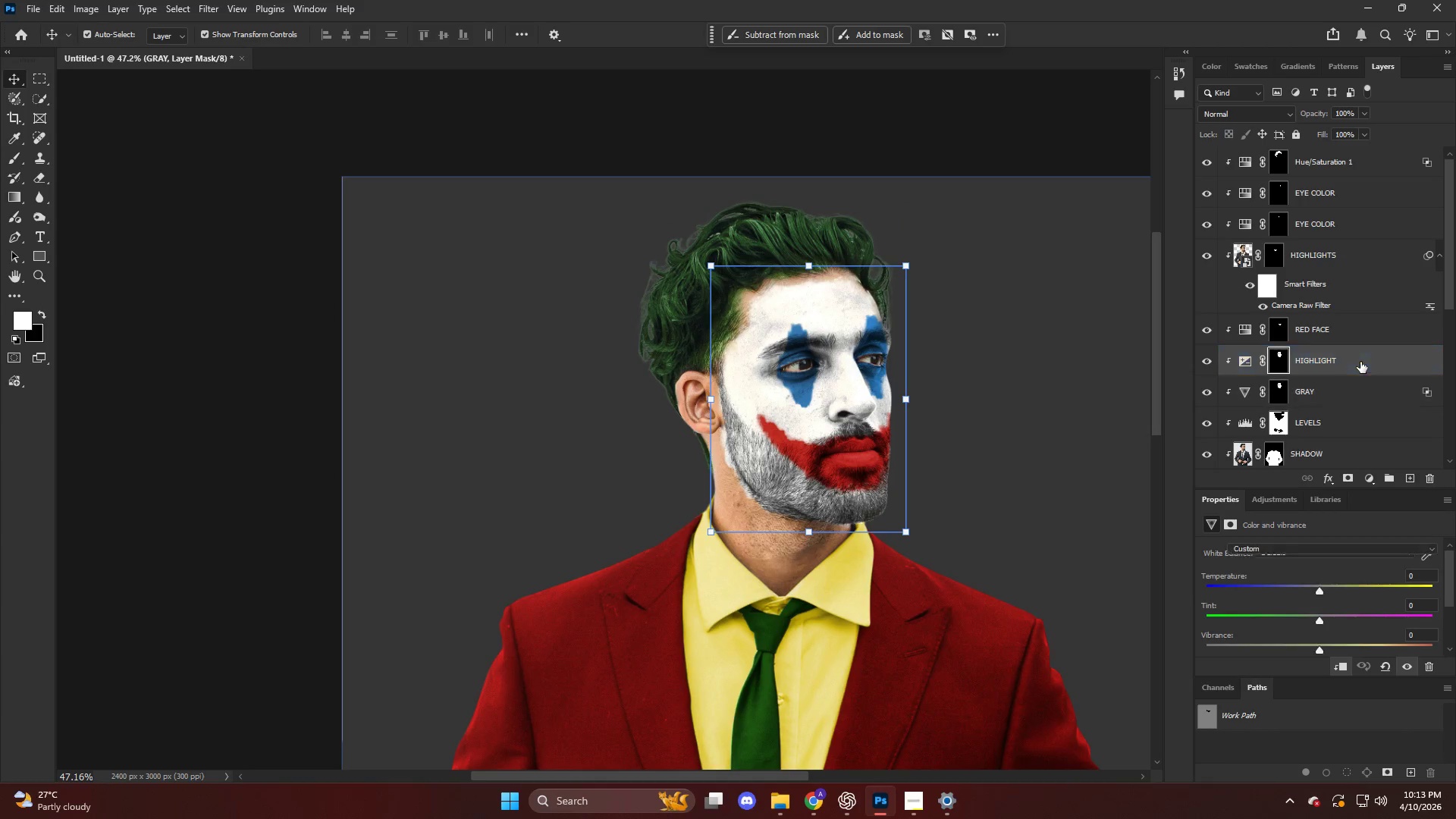 
right_click([1360, 362])
 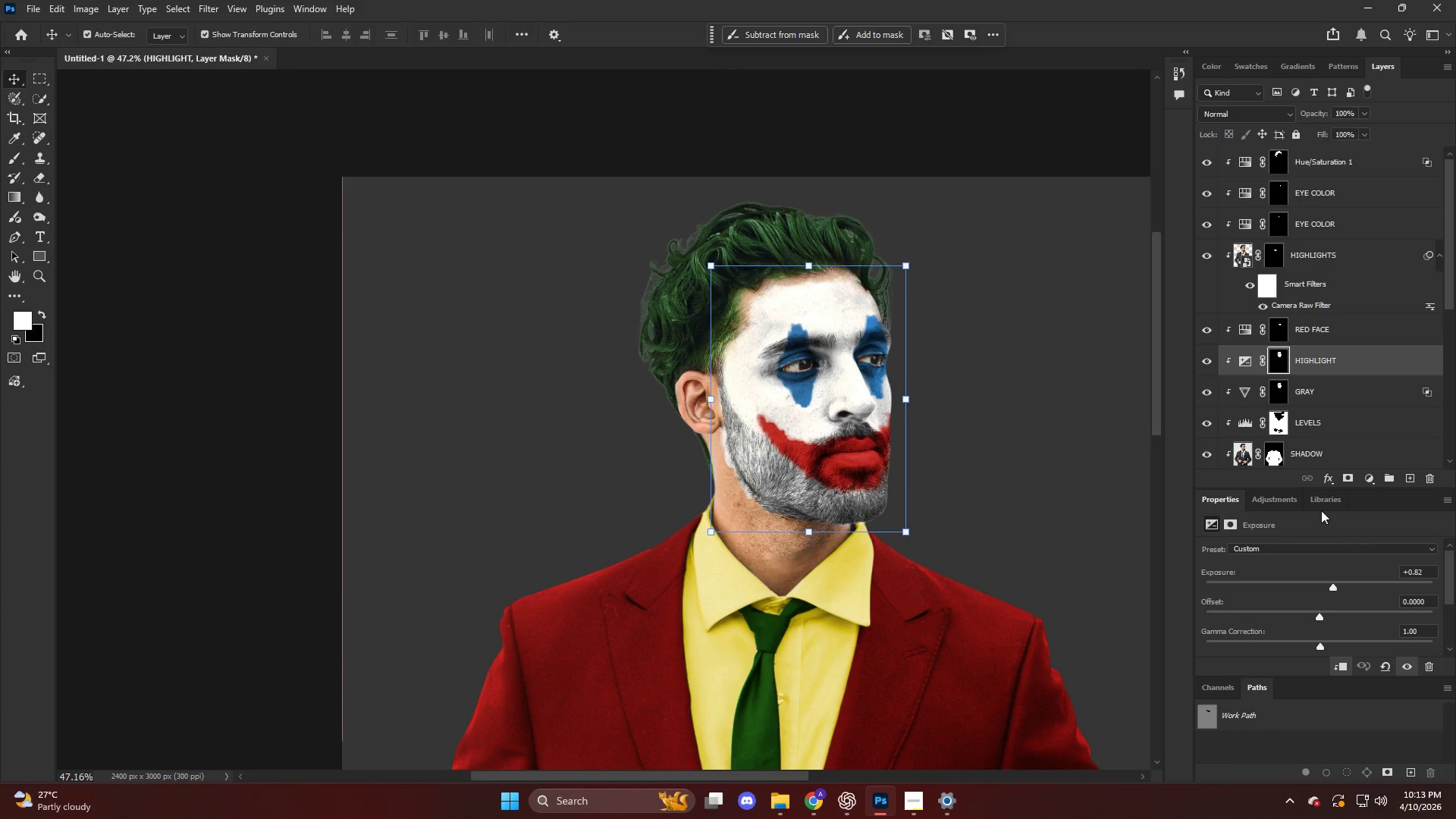 
hold_key(key=AltLeft, duration=3.34)
left_click_drag(start_coordinate=[1094, 645], to_coordinate=[1134, 658])
 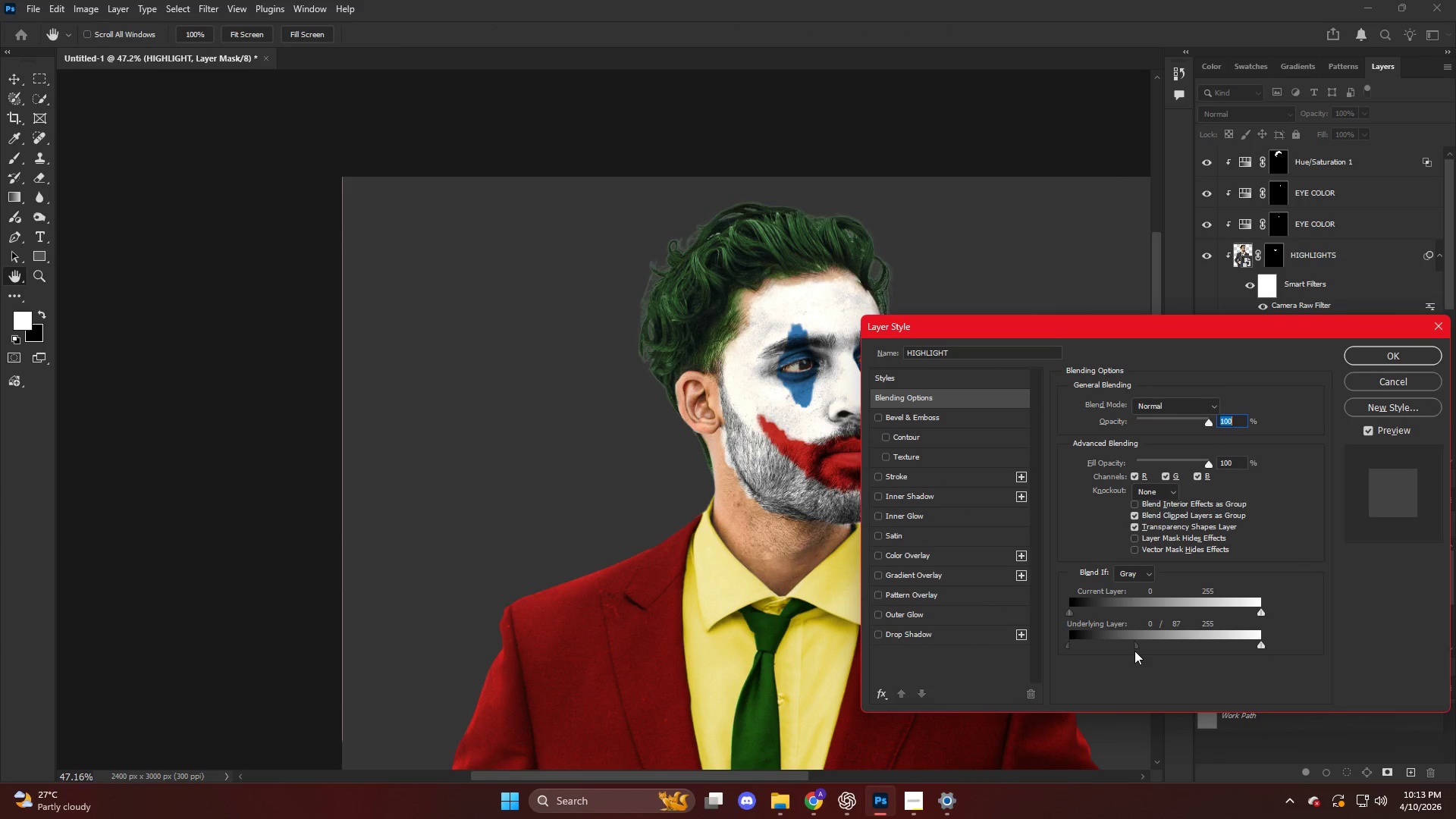 
key(Alt+NumpadEnter)
 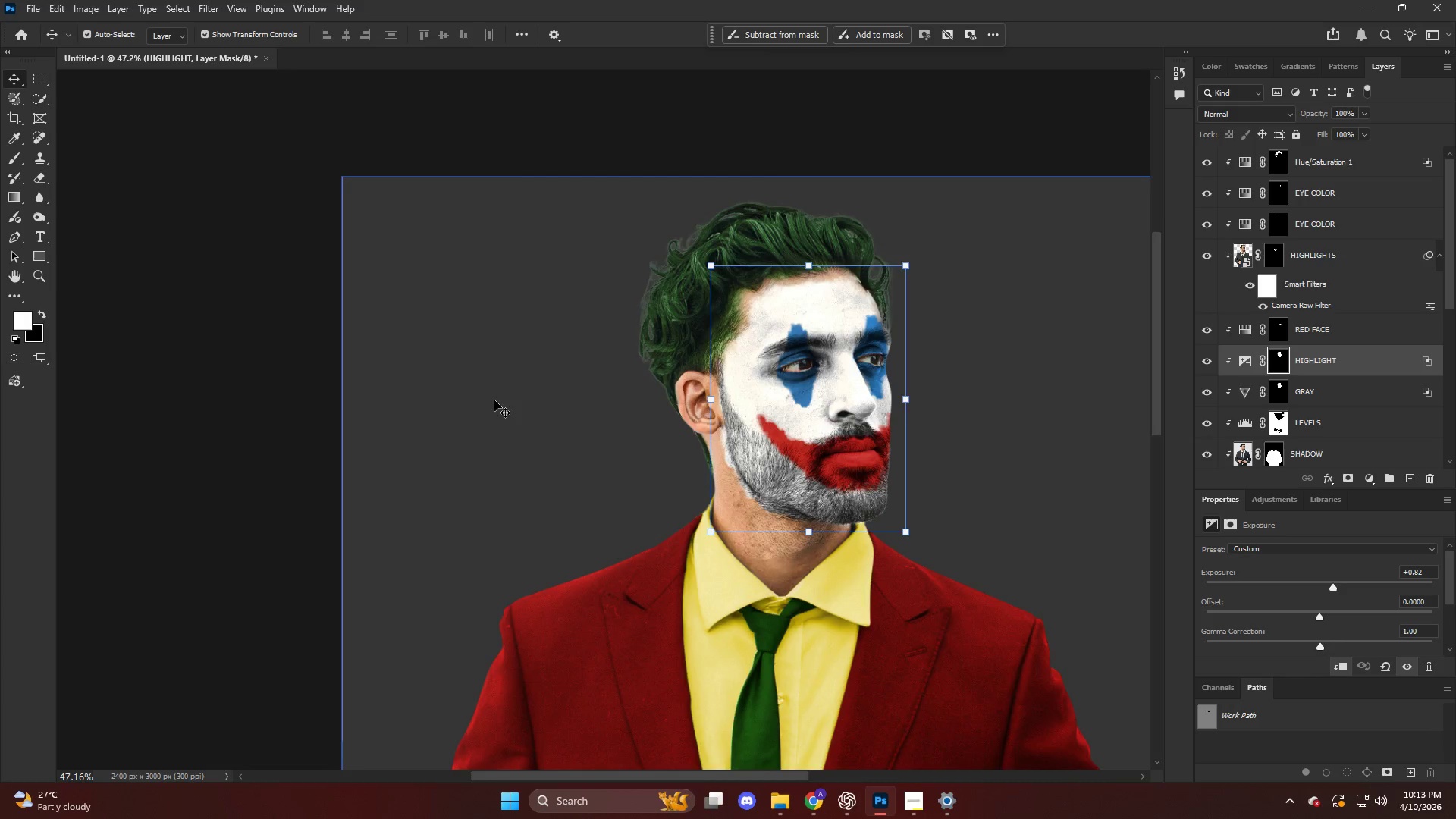 
hold_key(key=AltLeft, duration=0.36)
scroll: coordinate [416, 245], scroll_direction: down, amount: 6.0
 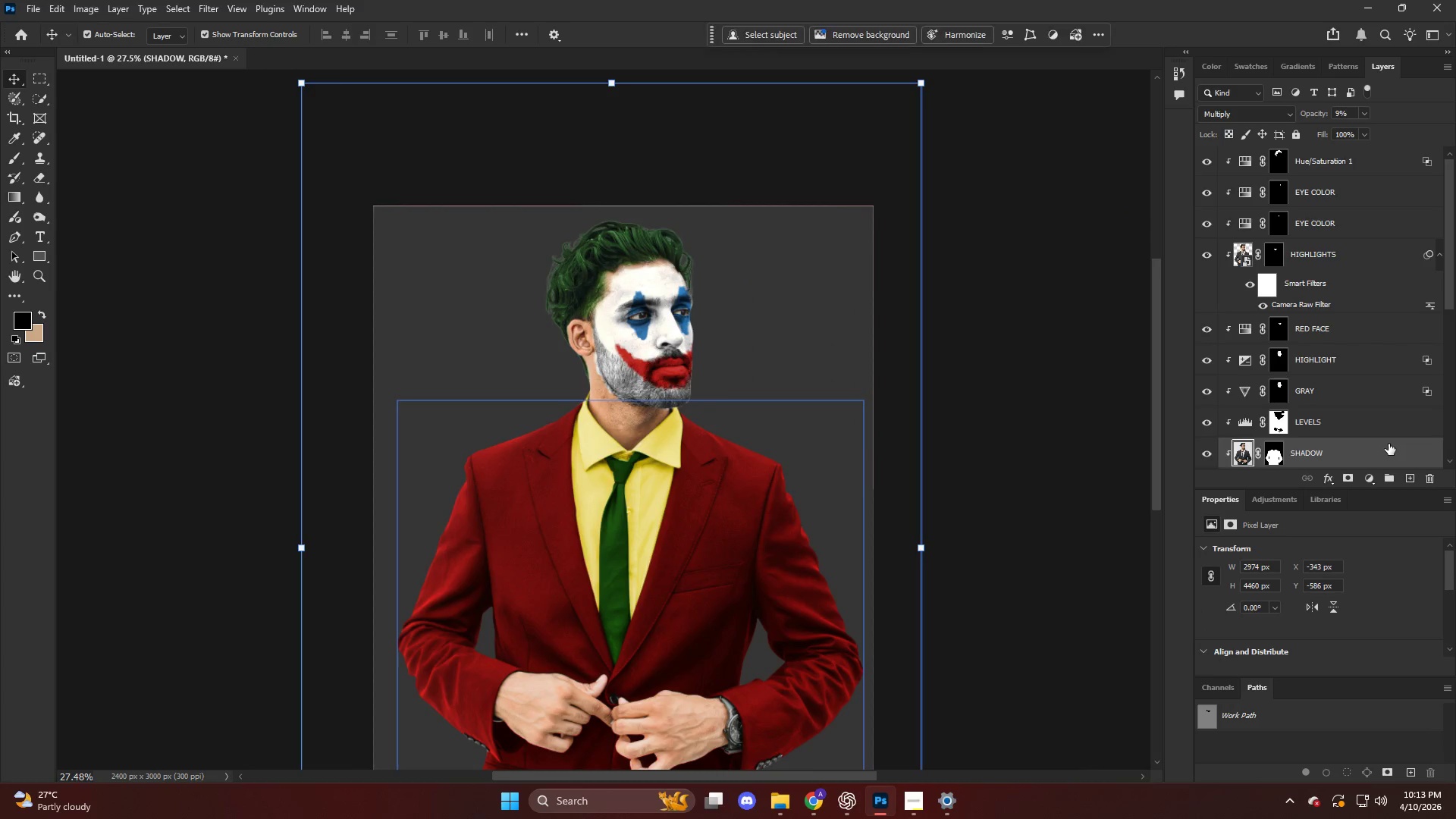 
key(Alt+AltLeft)
 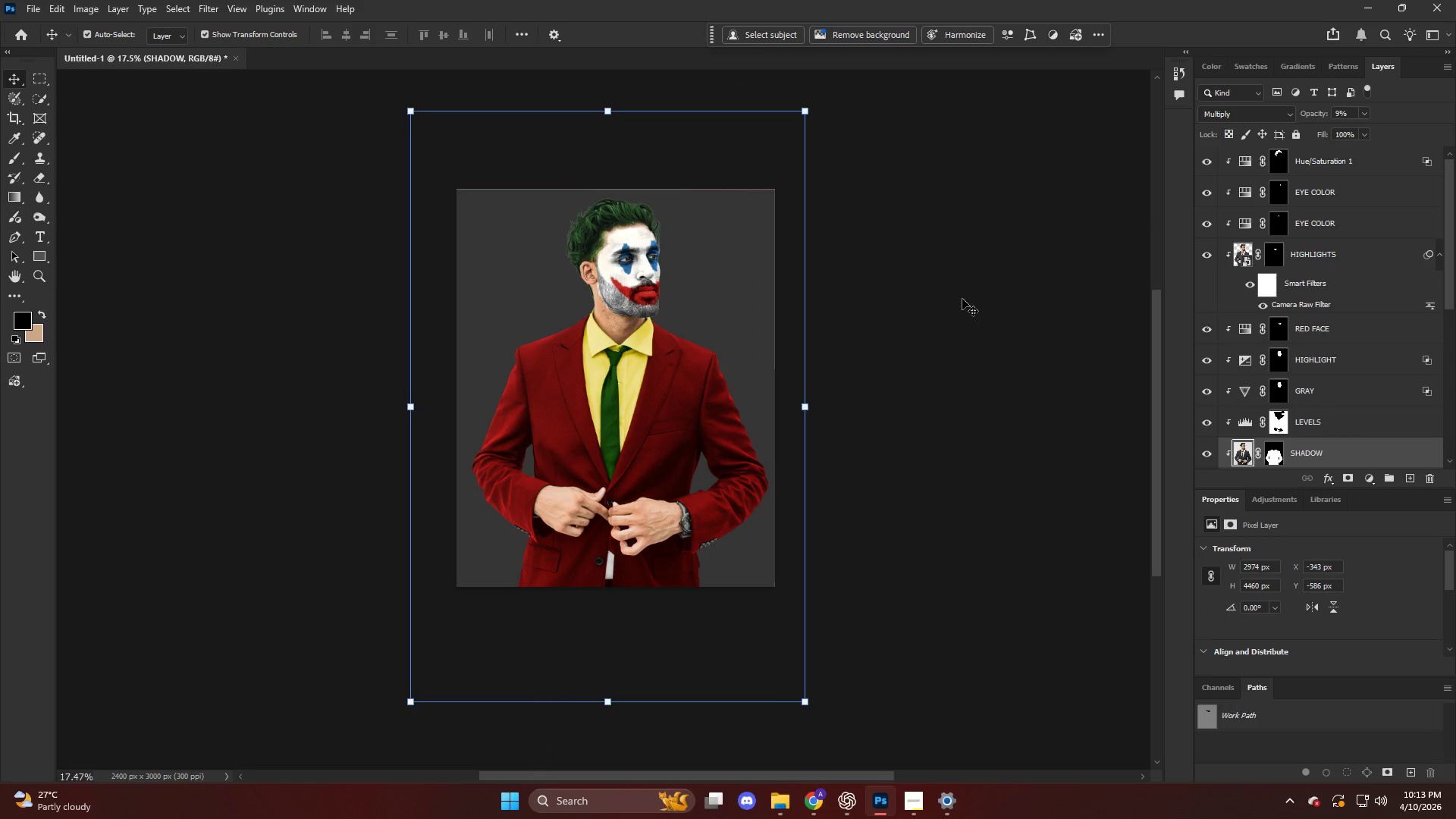 
scroll: coordinate [962, 299], scroll_direction: down, amount: 15.0
 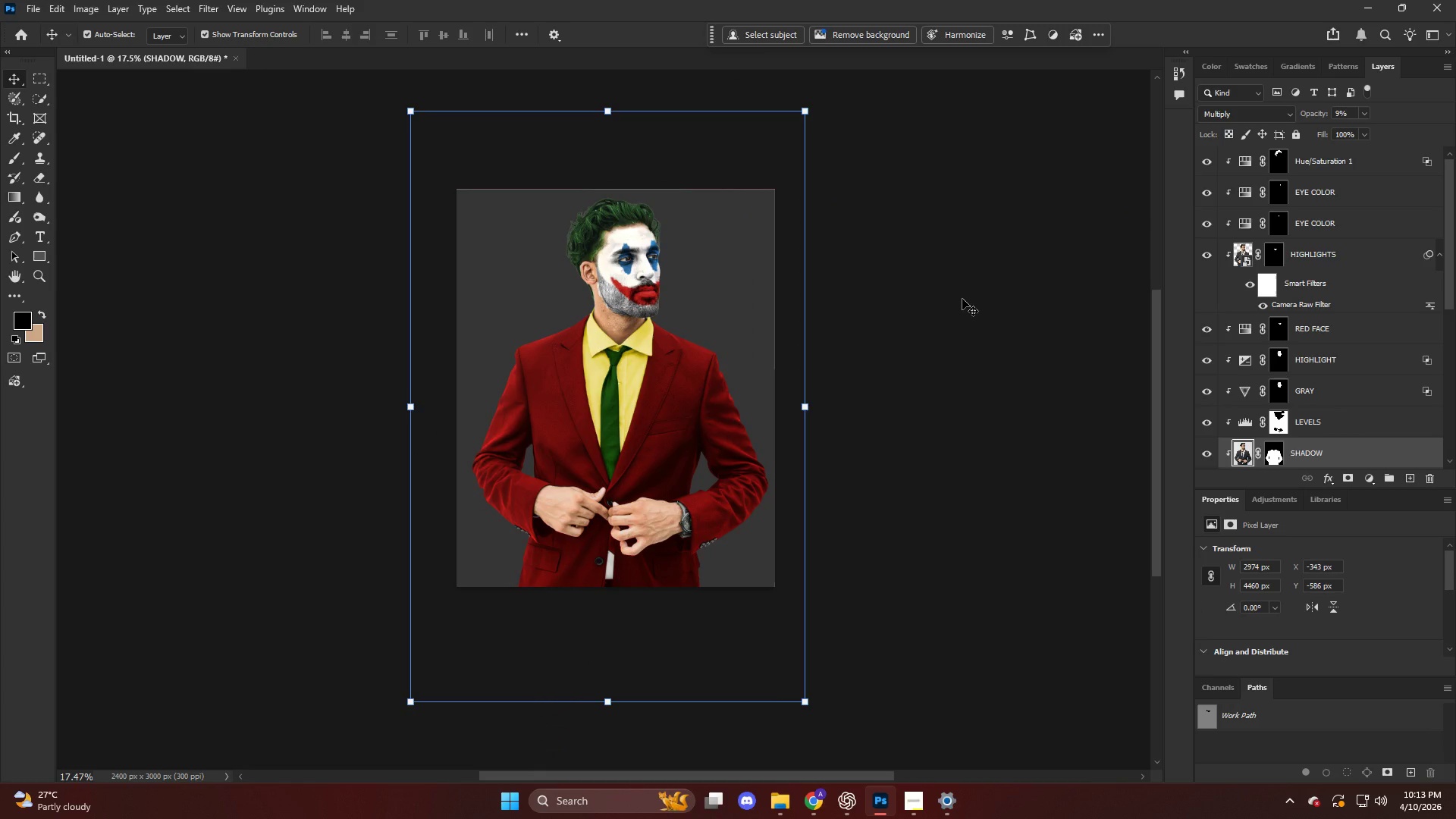 
hold_key(key=AltLeft, duration=0.89)
 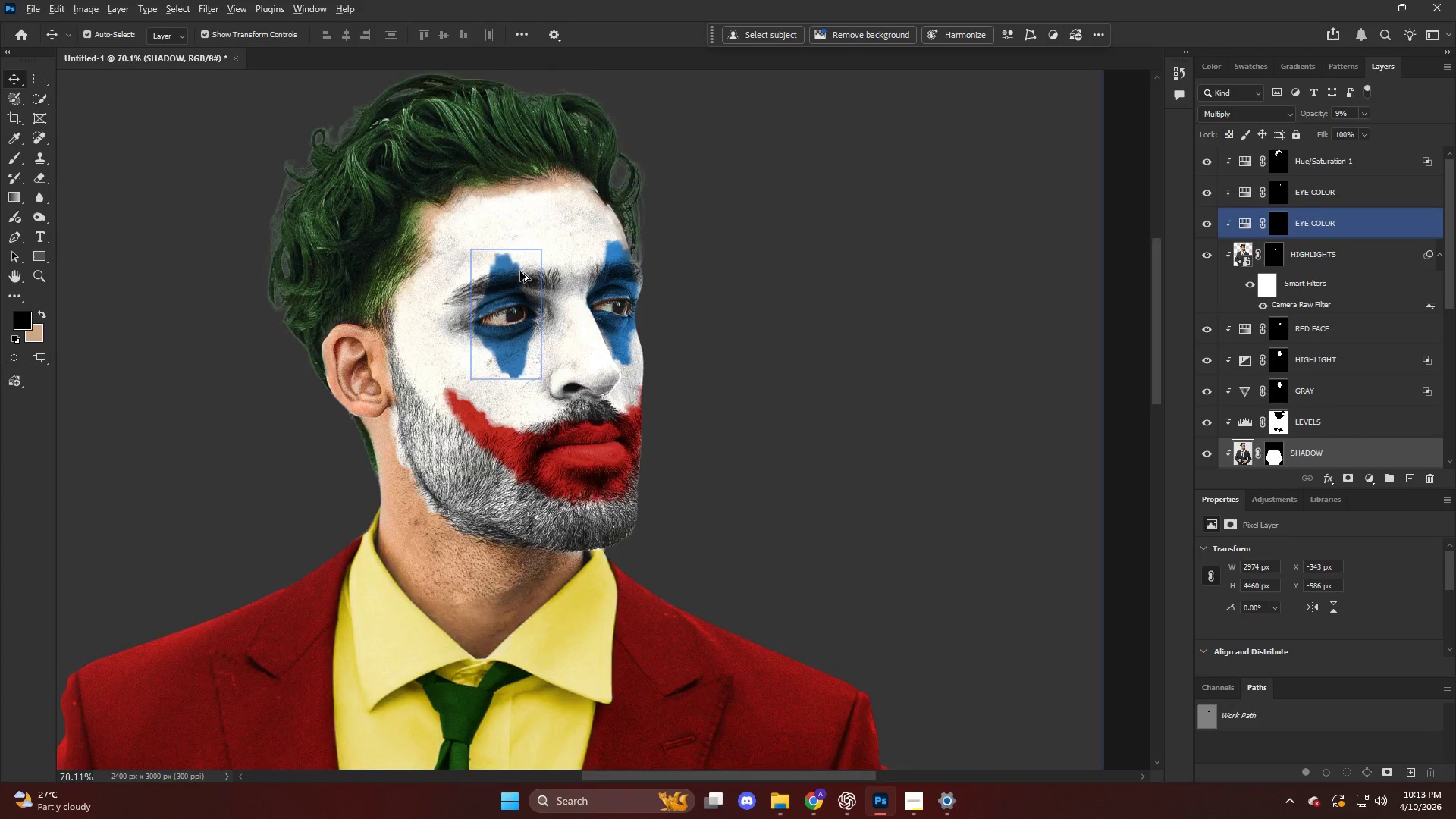 
key(Alt+AltLeft)
 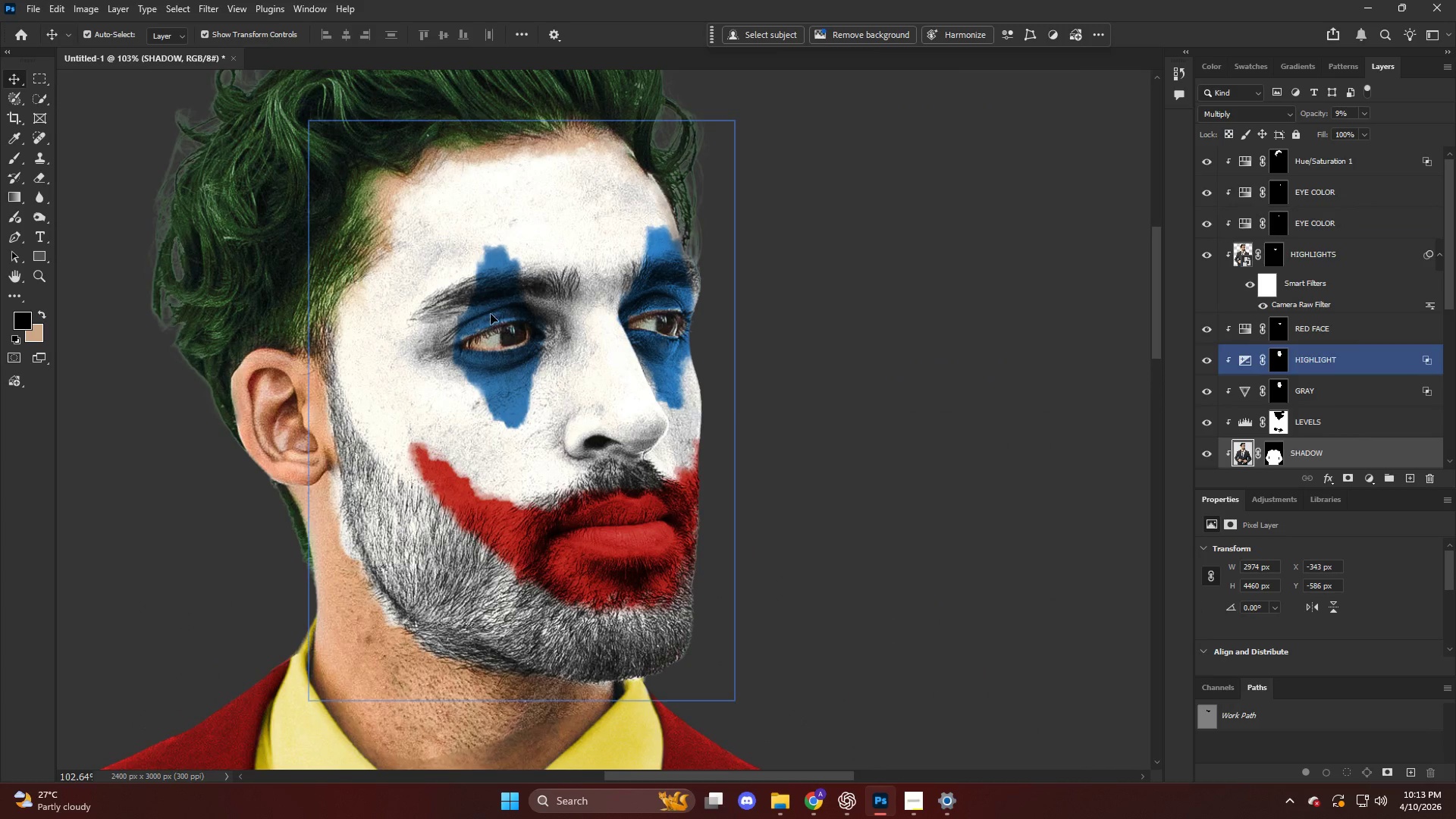 
scroll: coordinate [520, 272], scroll_direction: up, amount: 28.0
 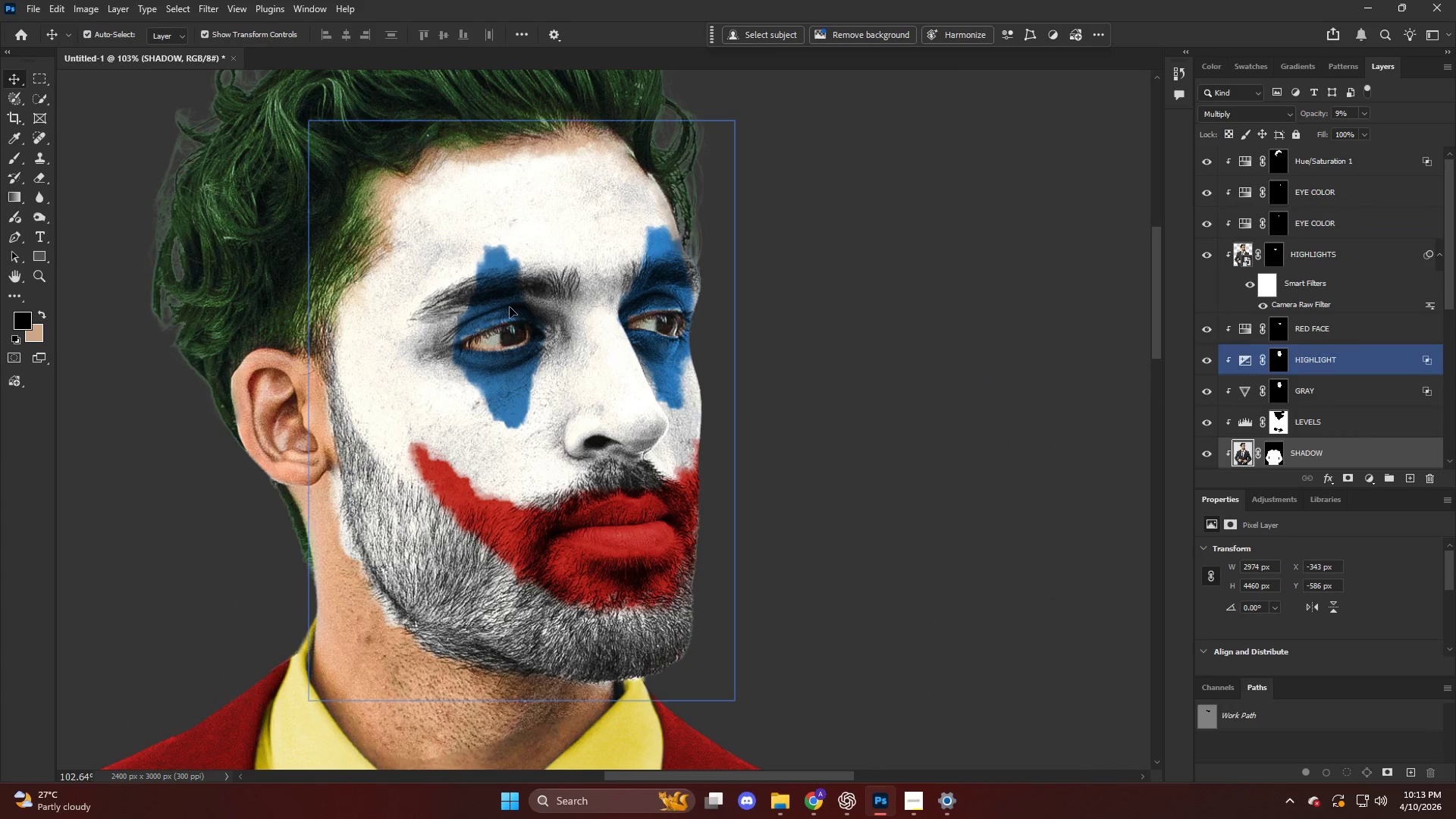 
left_click([491, 307])
 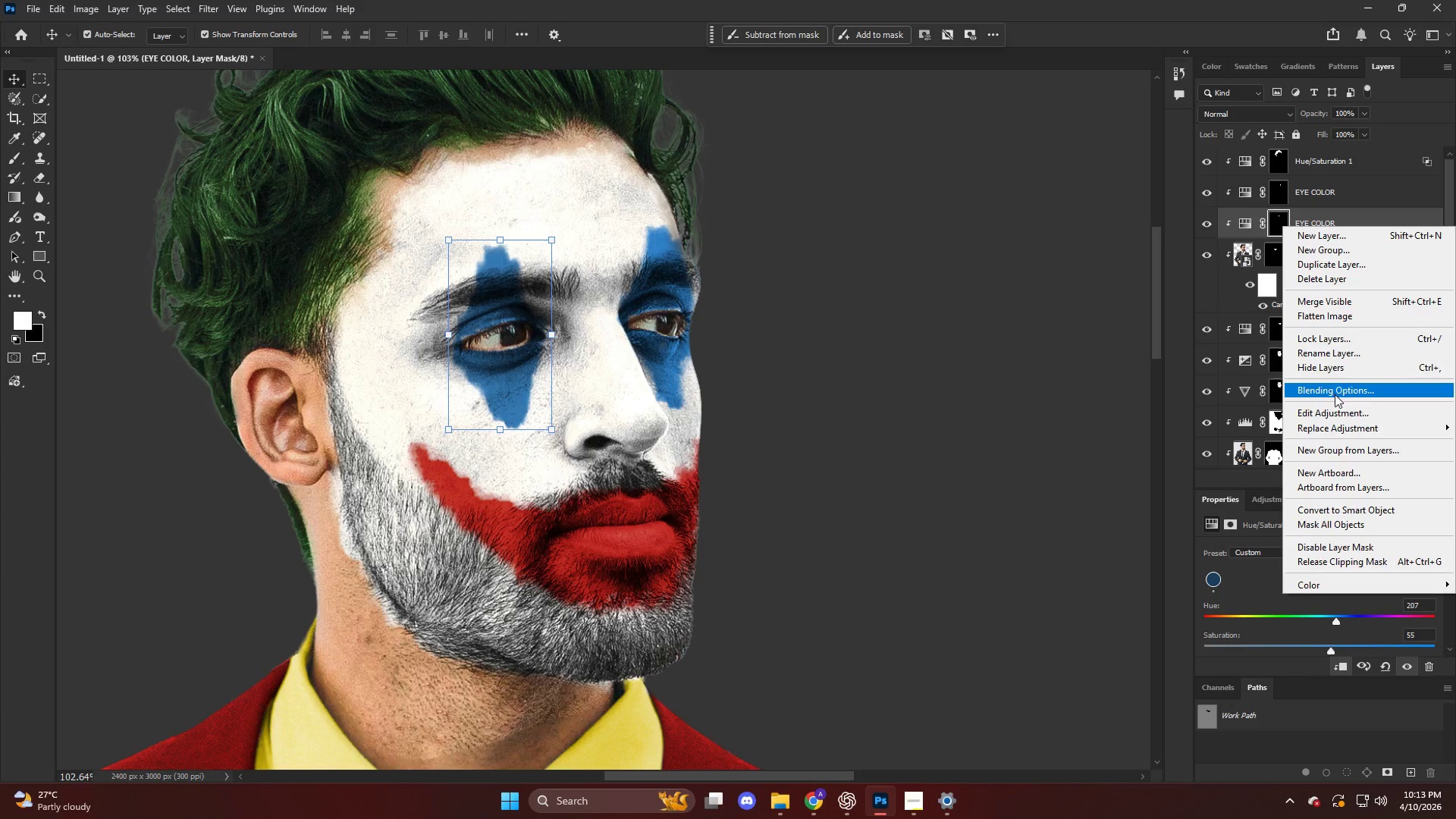 
wait(6.0)
 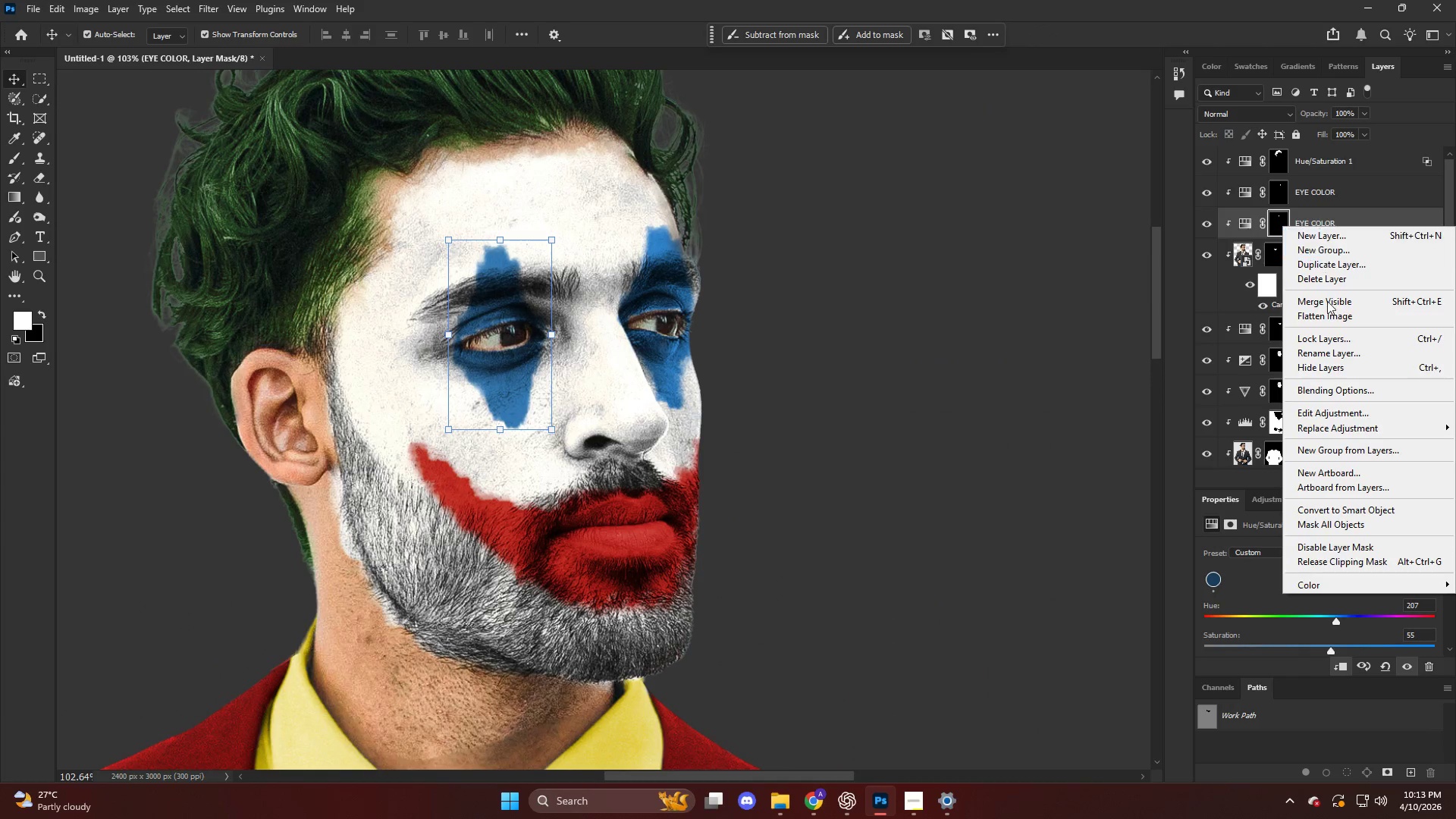 
hold_key(key=AltLeft, duration=1.97)
left_click_drag(start_coordinate=[1105, 636], to_coordinate=[961, 628])
 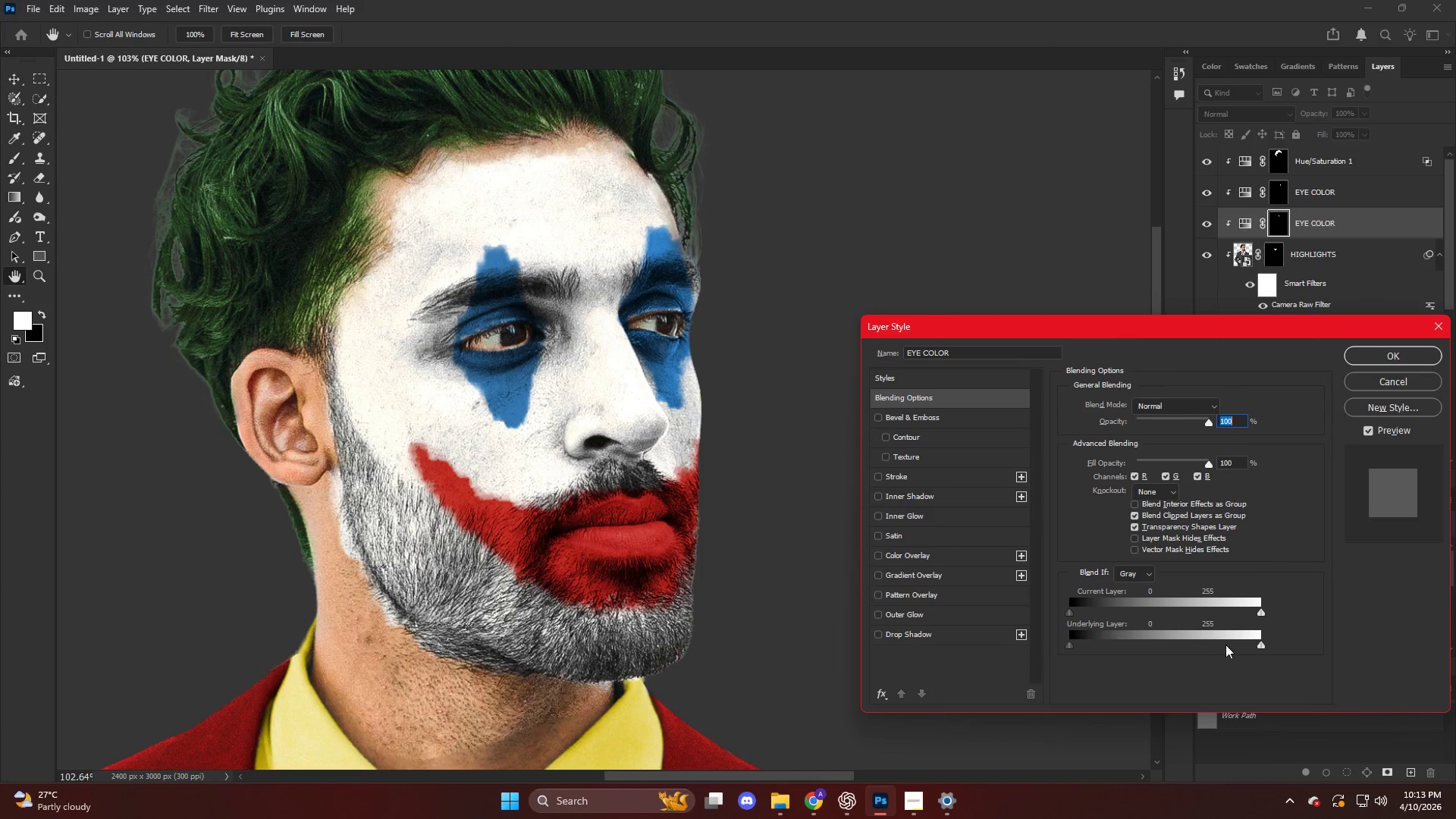 
hold_key(key=AltLeft, duration=2.08)
left_click_drag(start_coordinate=[1218, 642], to_coordinate=[1320, 658])
 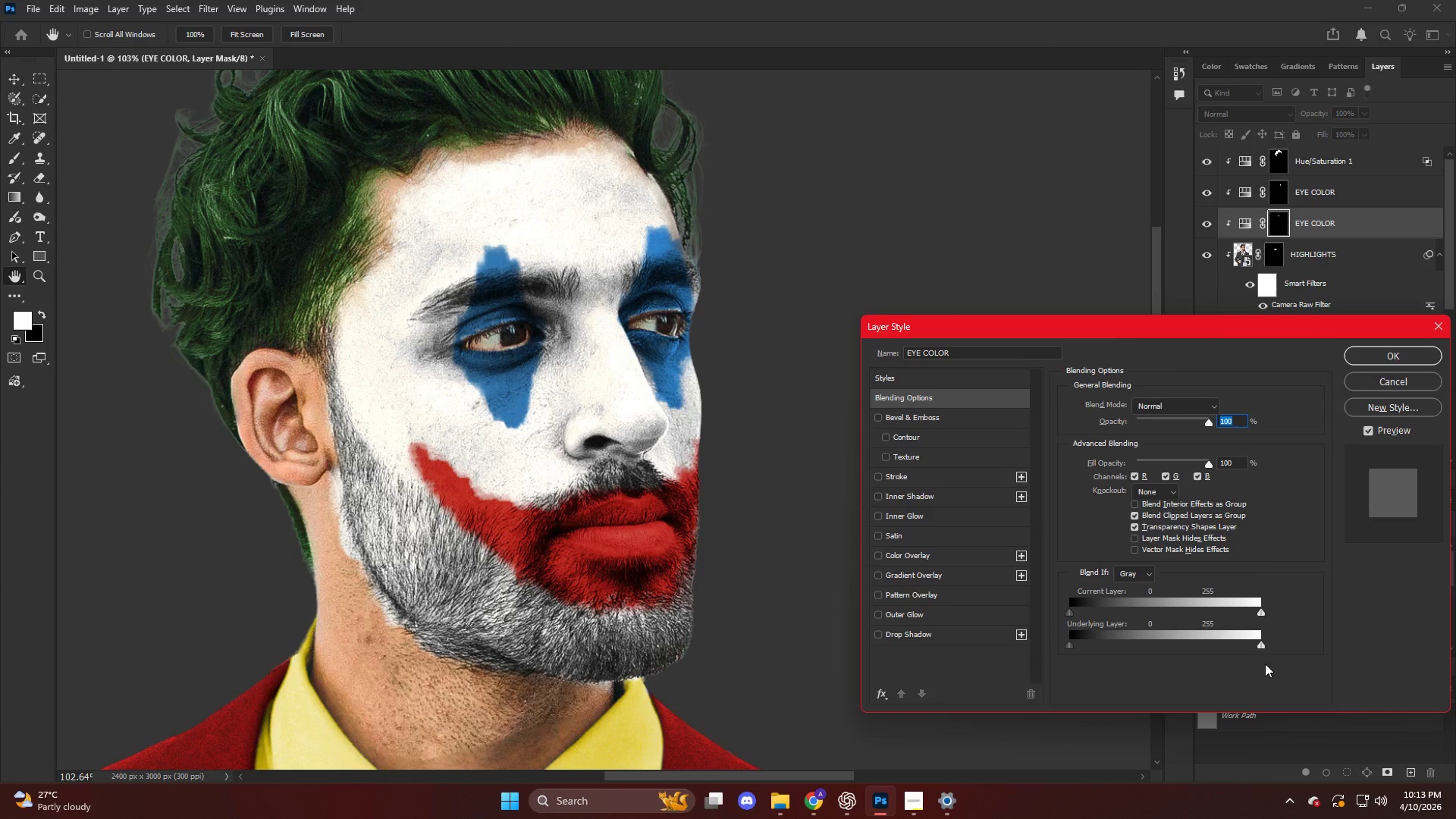 
hold_key(key=AltLeft, duration=1.97)
left_click_drag(start_coordinate=[1248, 646], to_coordinate=[1286, 652])
 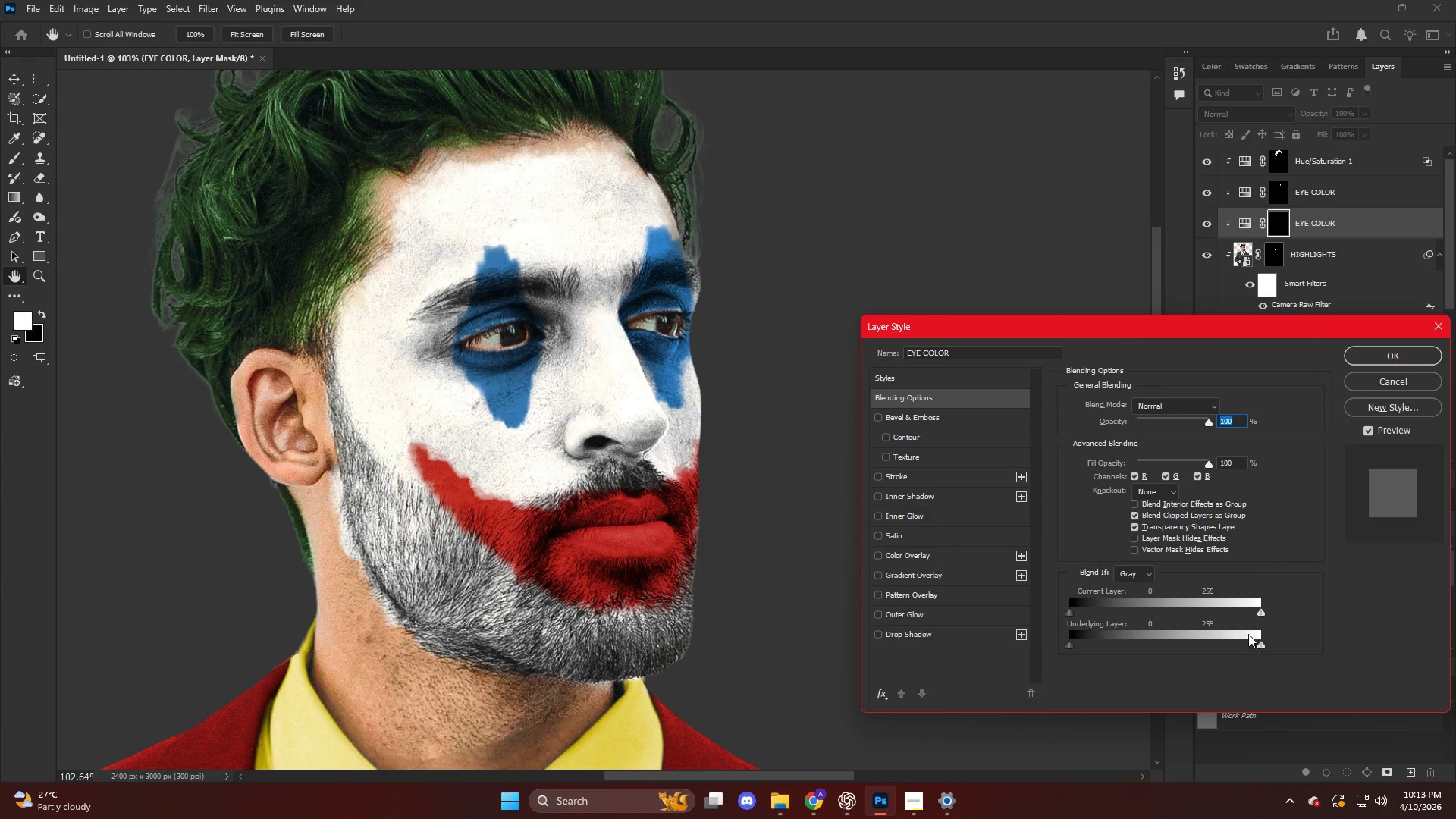 
hold_key(key=AltLeft, duration=2.55)
left_click_drag(start_coordinate=[1231, 611], to_coordinate=[1169, 619])
 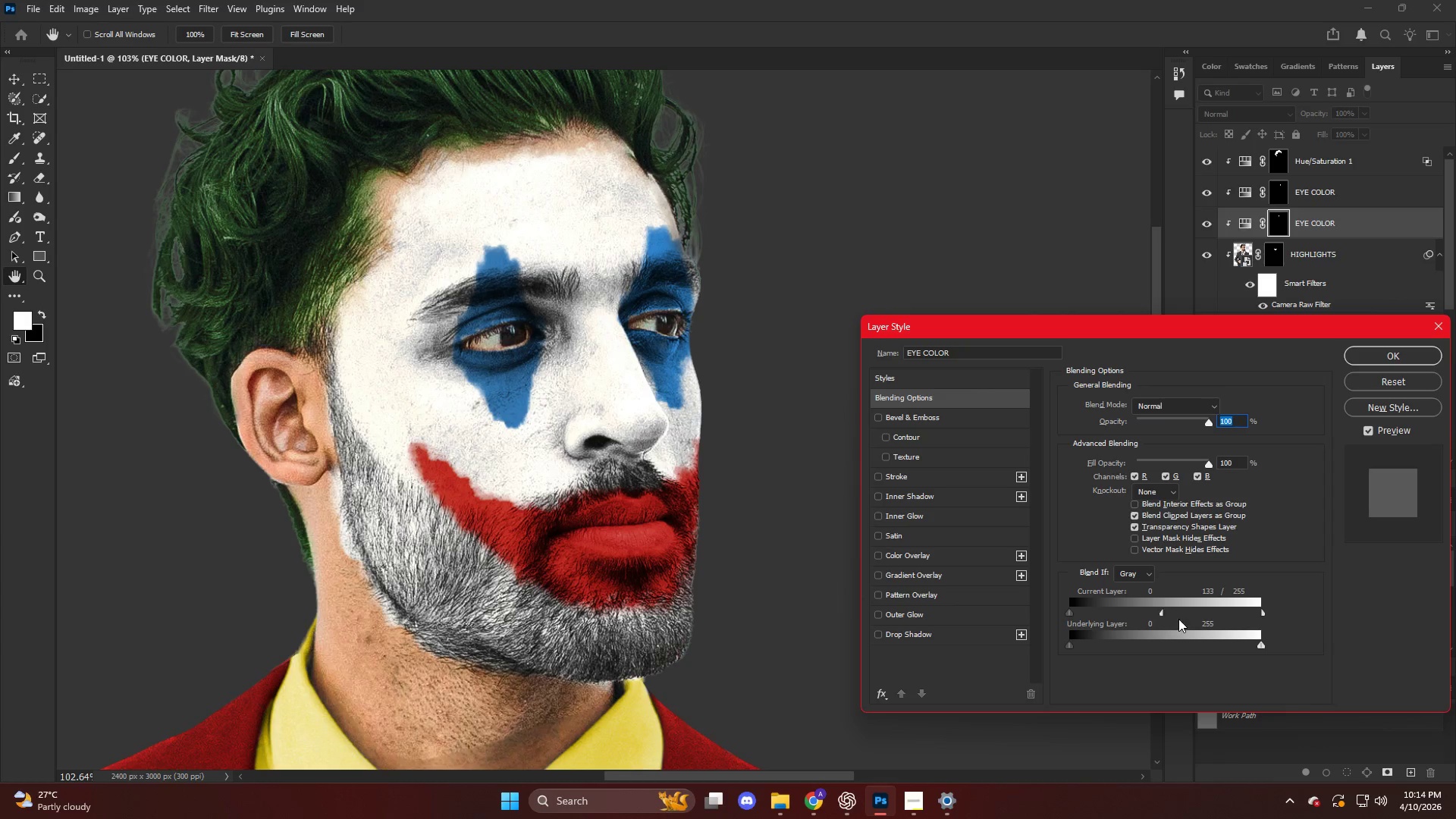 
left_click([1178, 619])
 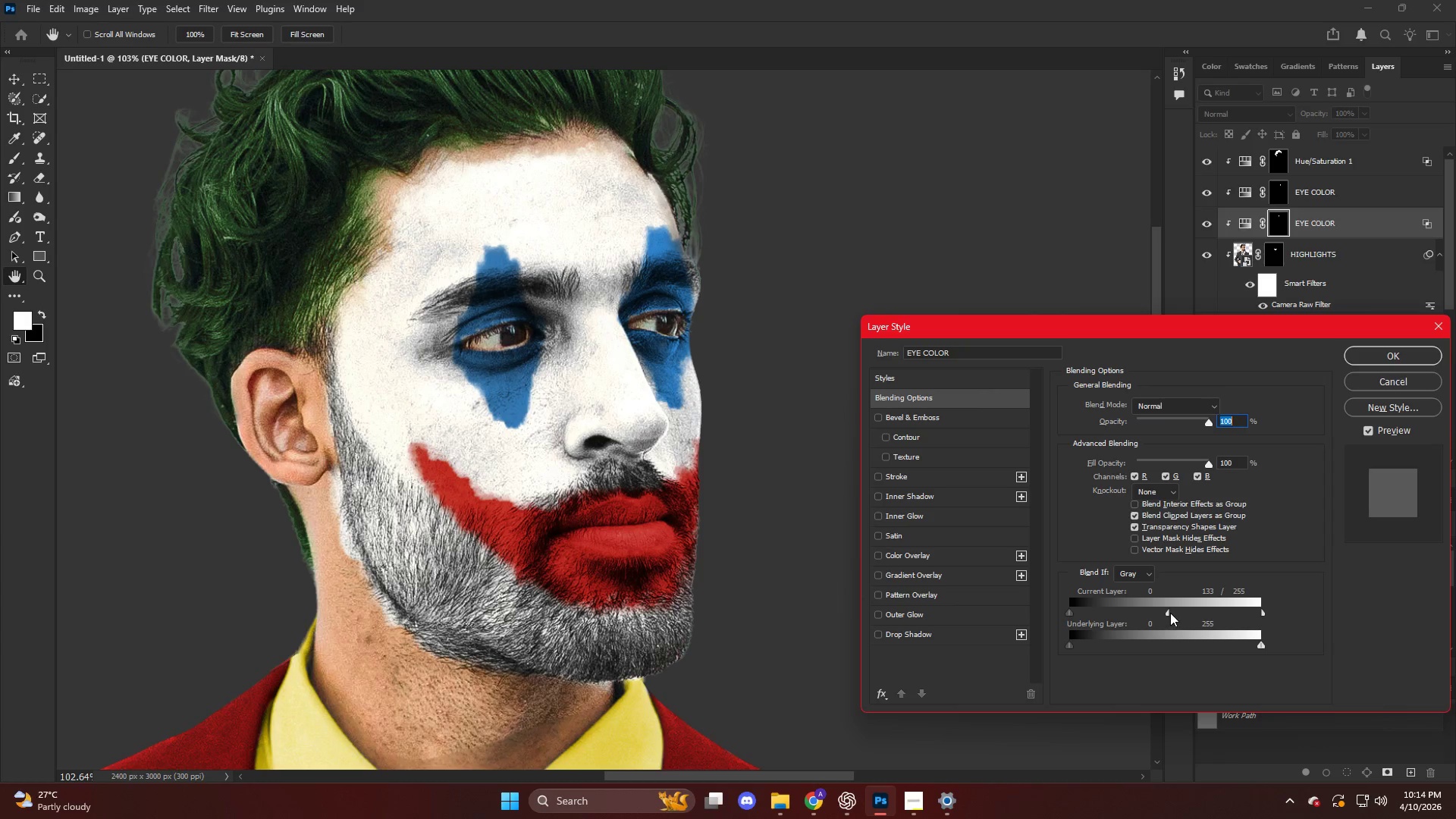 
left_click_drag(start_coordinate=[1168, 610], to_coordinate=[1339, 630])
 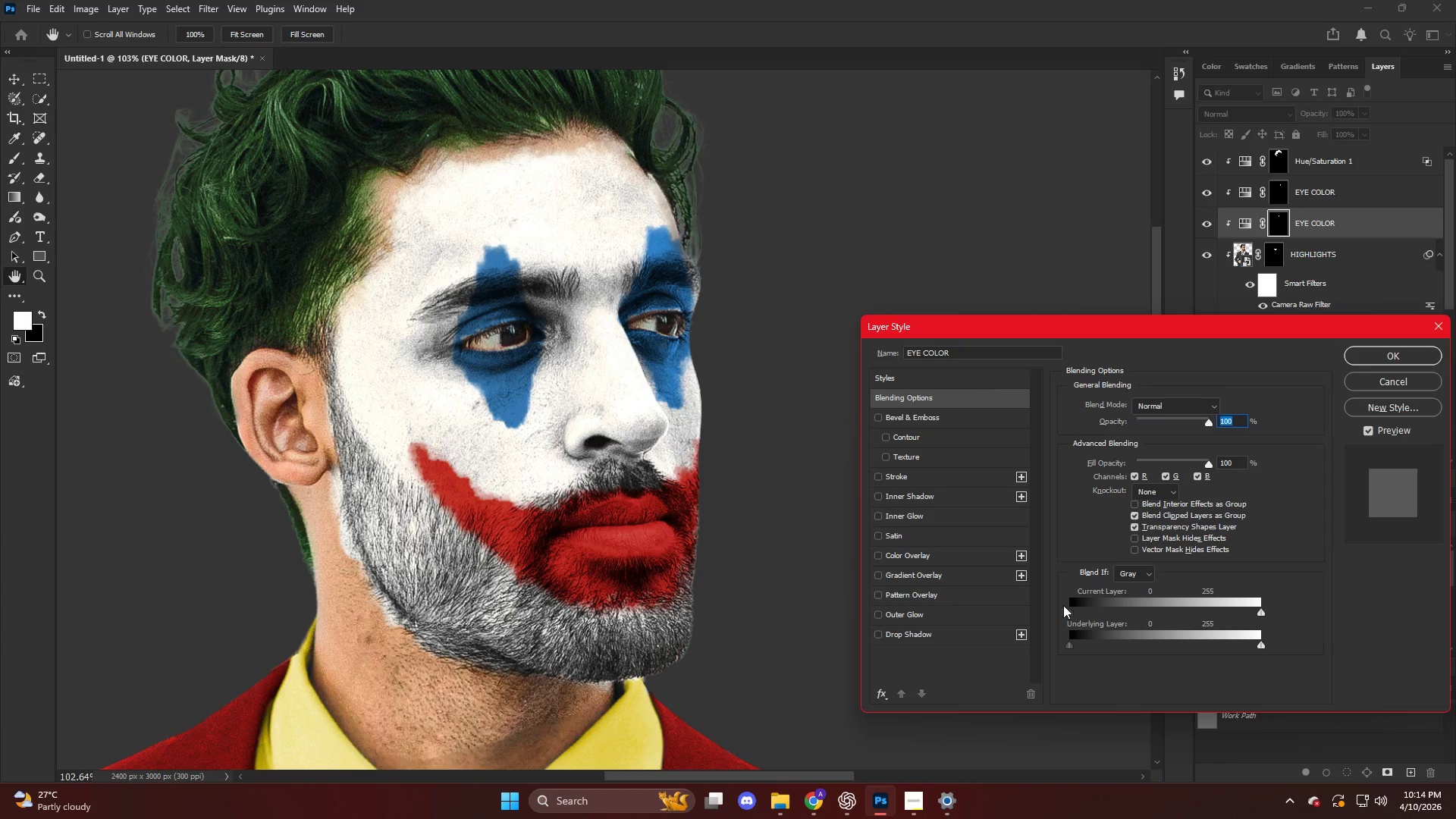 
hold_key(key=AltLeft, duration=1.95)
left_click_drag(start_coordinate=[1093, 608], to_coordinate=[994, 598])
 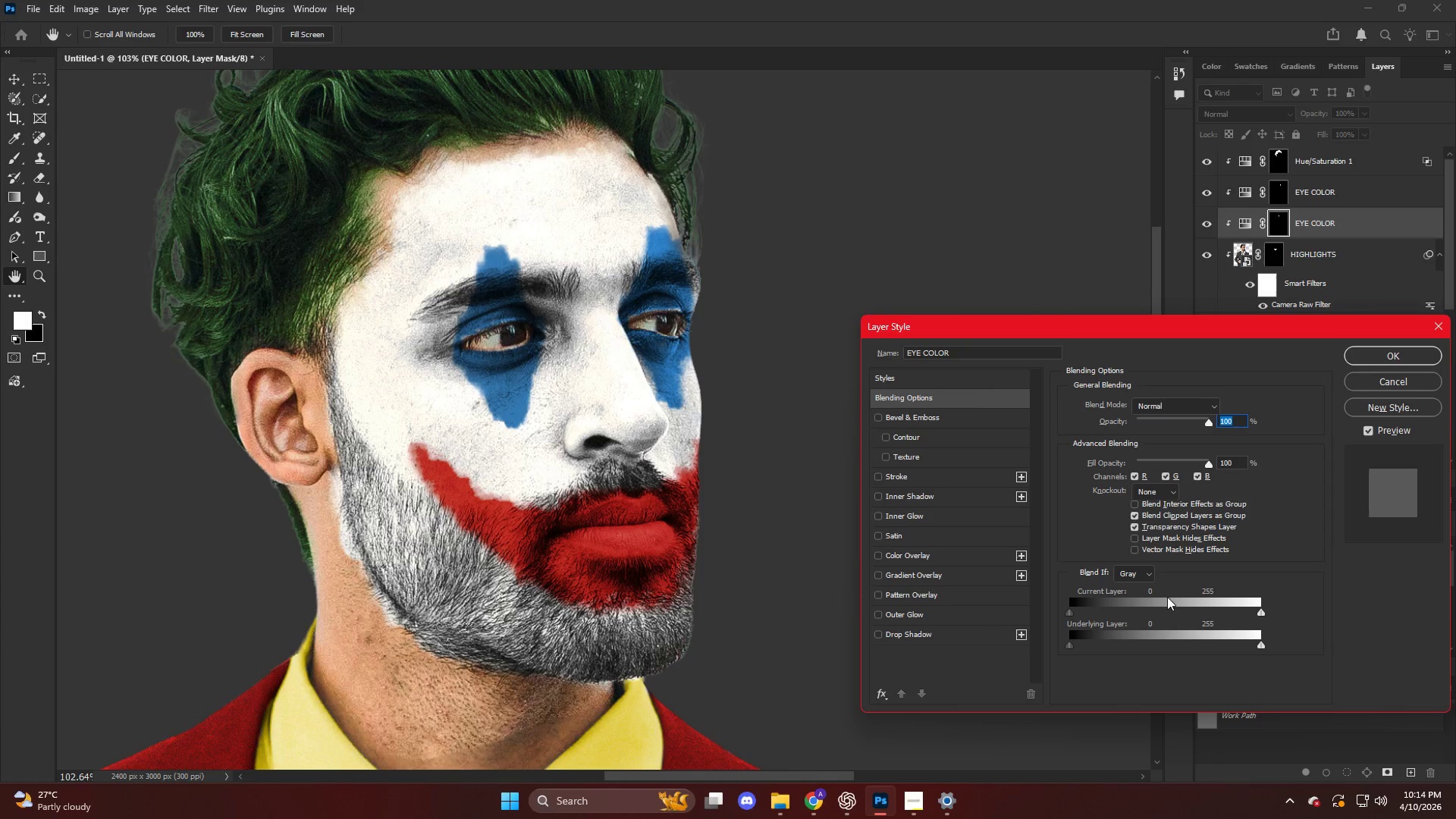 
hold_key(key=AltLeft, duration=1.02)
left_click_drag(start_coordinate=[1212, 607], to_coordinate=[1138, 615])
 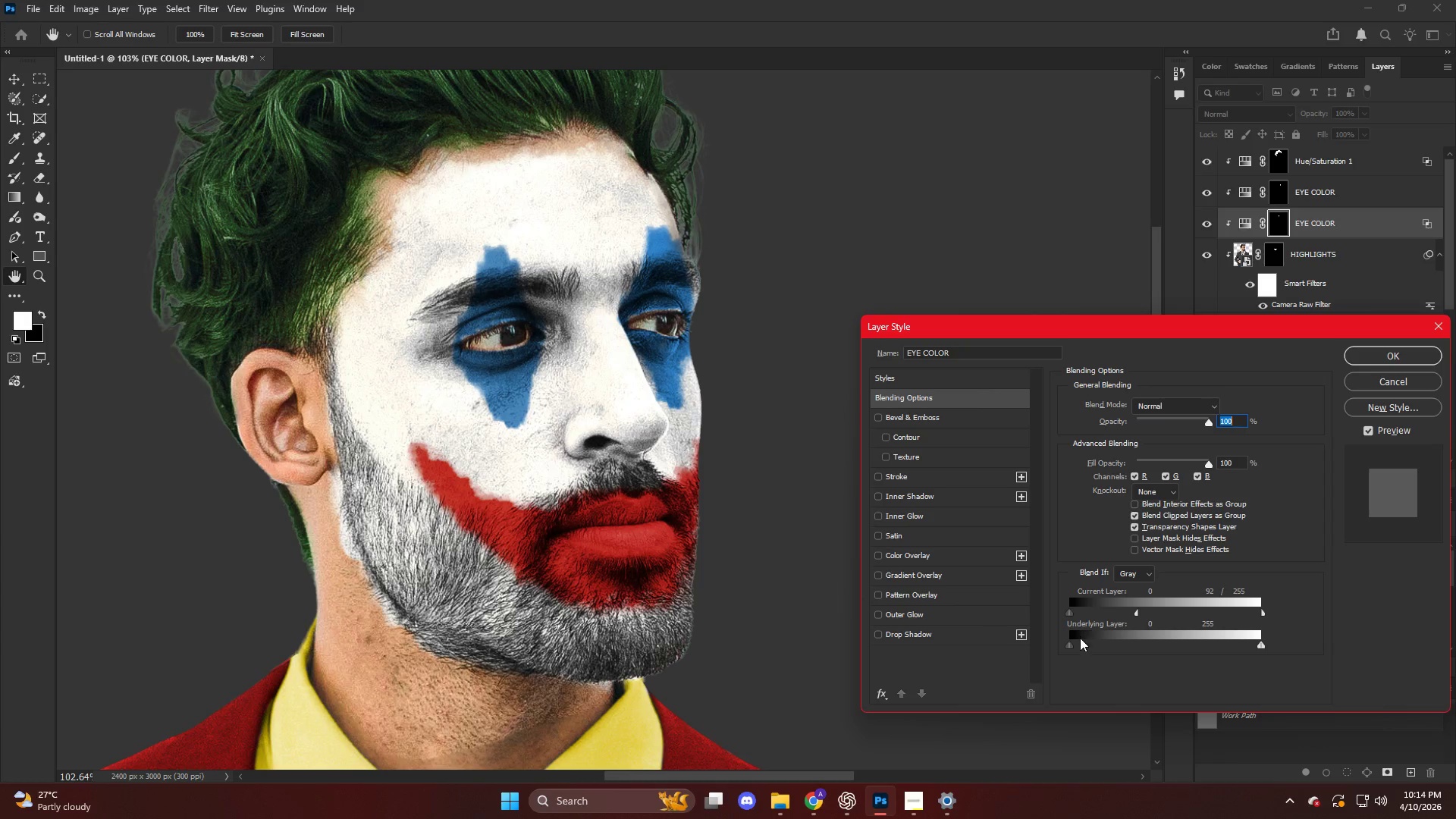 
hold_key(key=AltLeft, duration=5.47)
left_click_drag(start_coordinate=[1088, 642], to_coordinate=[1169, 661])
 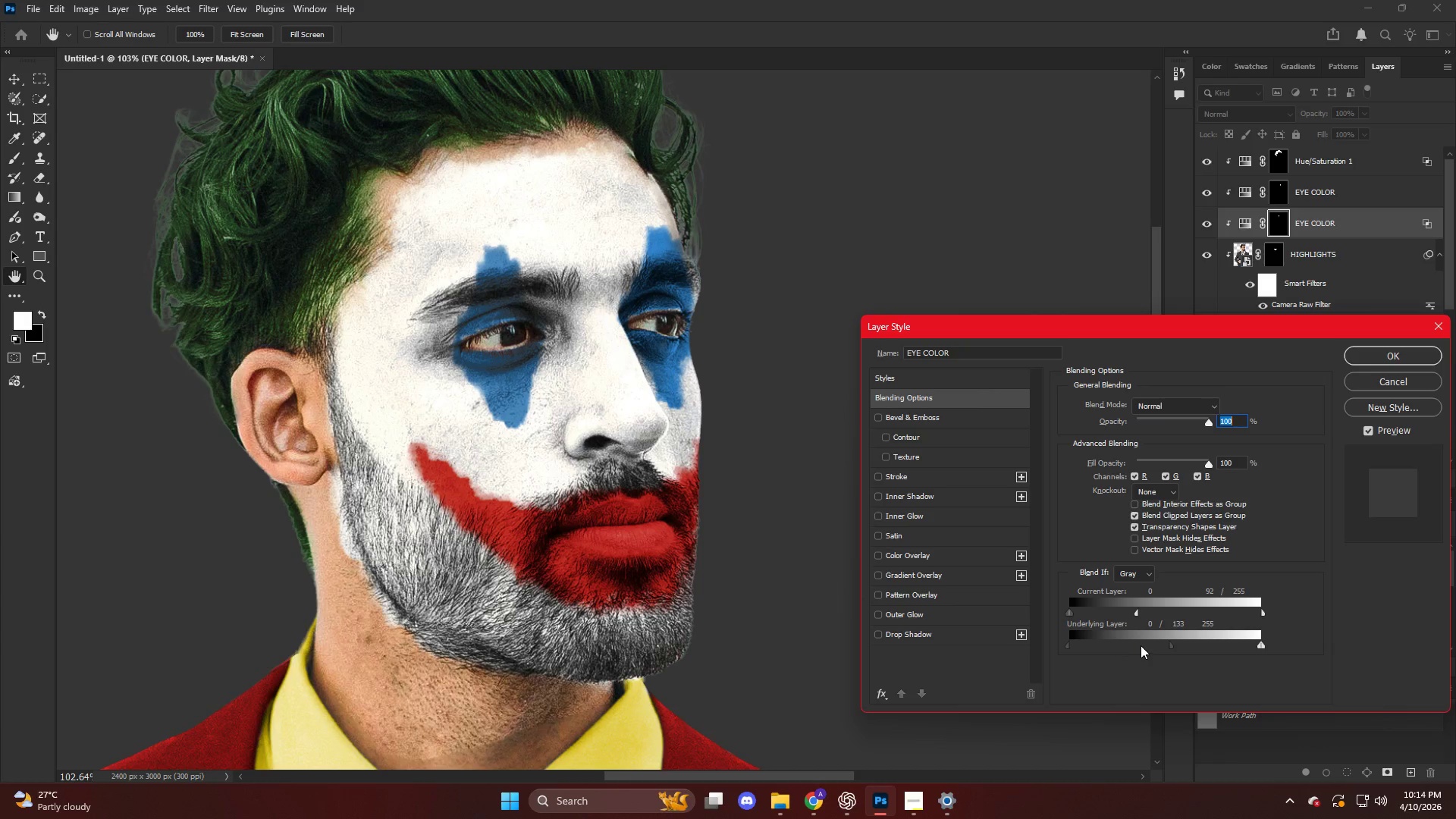 
left_click_drag(start_coordinate=[1175, 647], to_coordinate=[1040, 640])
 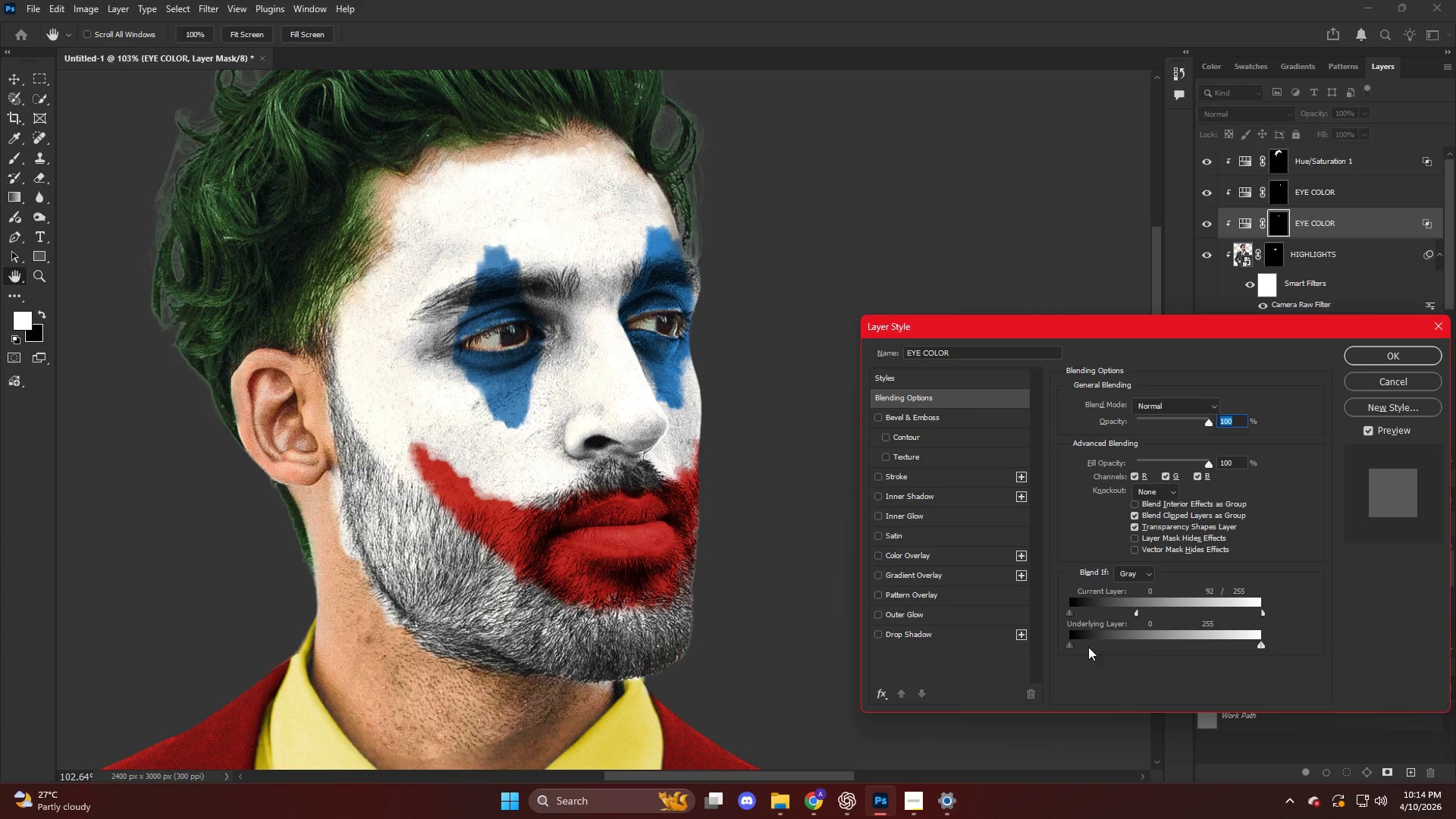 
hold_key(key=AltLeft, duration=1.08)
left_click_drag(start_coordinate=[1081, 641], to_coordinate=[1100, 643])
 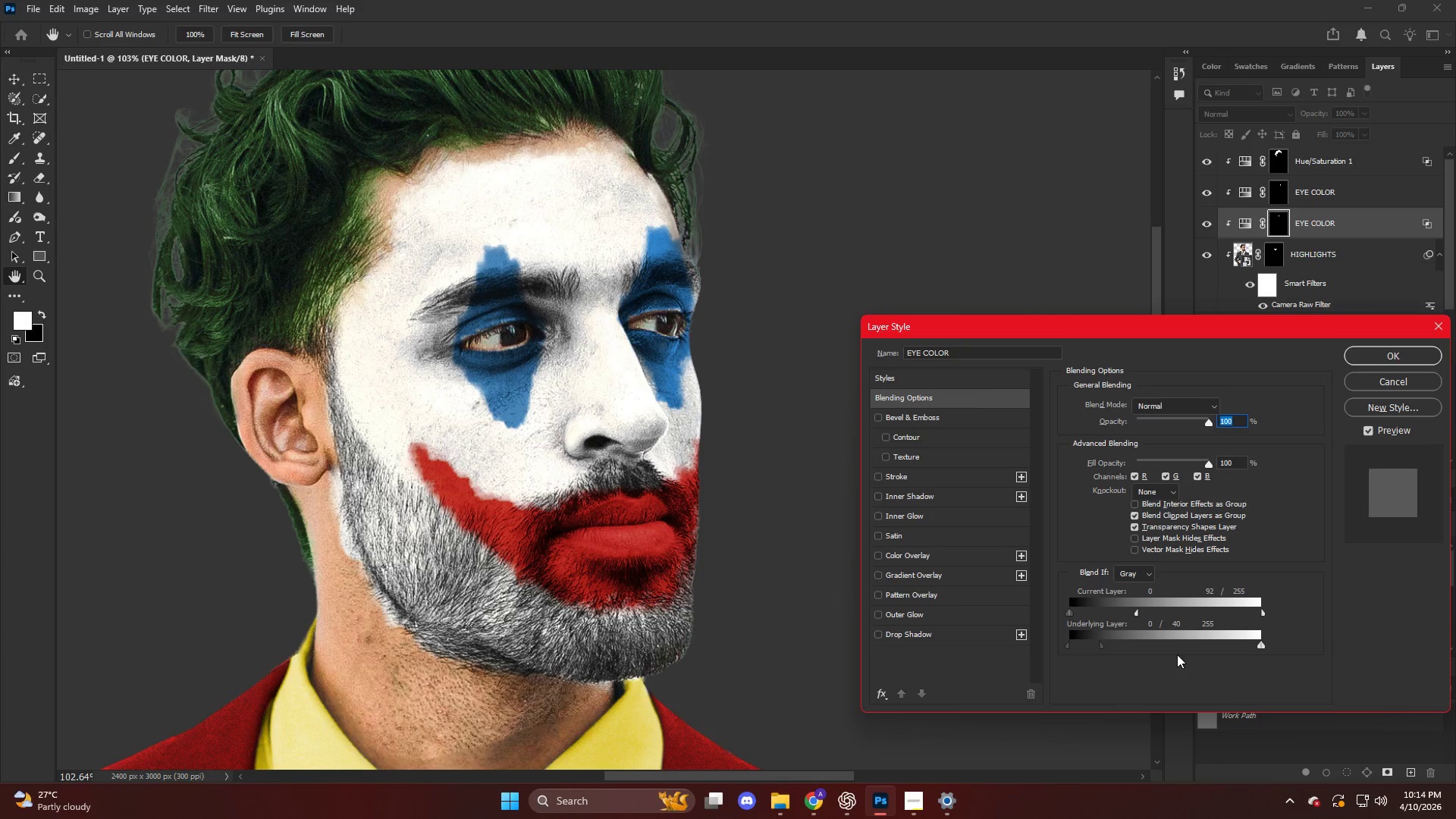 
hold_key(key=AltLeft, duration=2.7)
left_click_drag(start_coordinate=[1235, 645], to_coordinate=[1299, 664])
 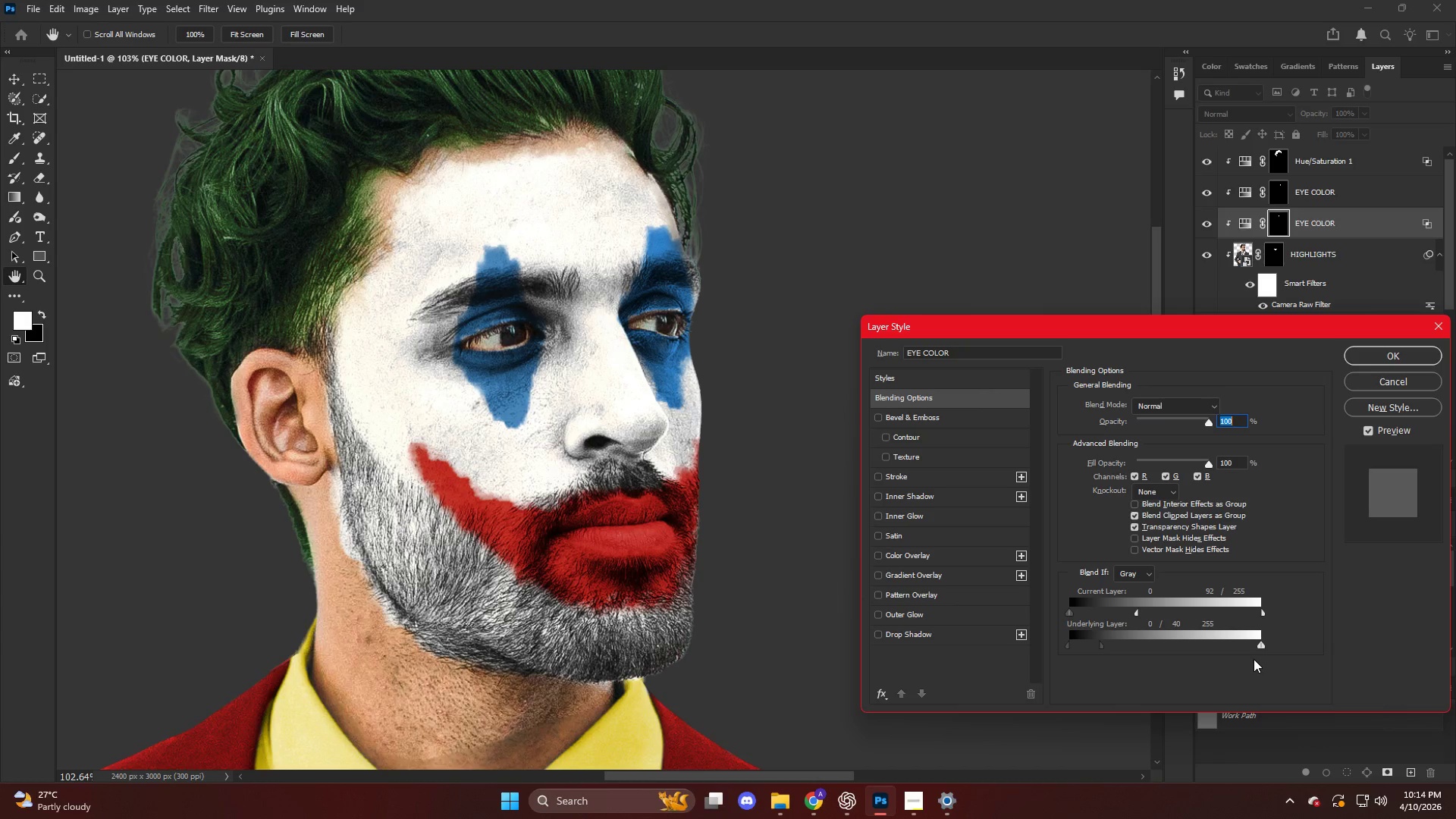 
hold_key(key=AltLeft, duration=2.23)
left_click_drag(start_coordinate=[1250, 647], to_coordinate=[1276, 656])
 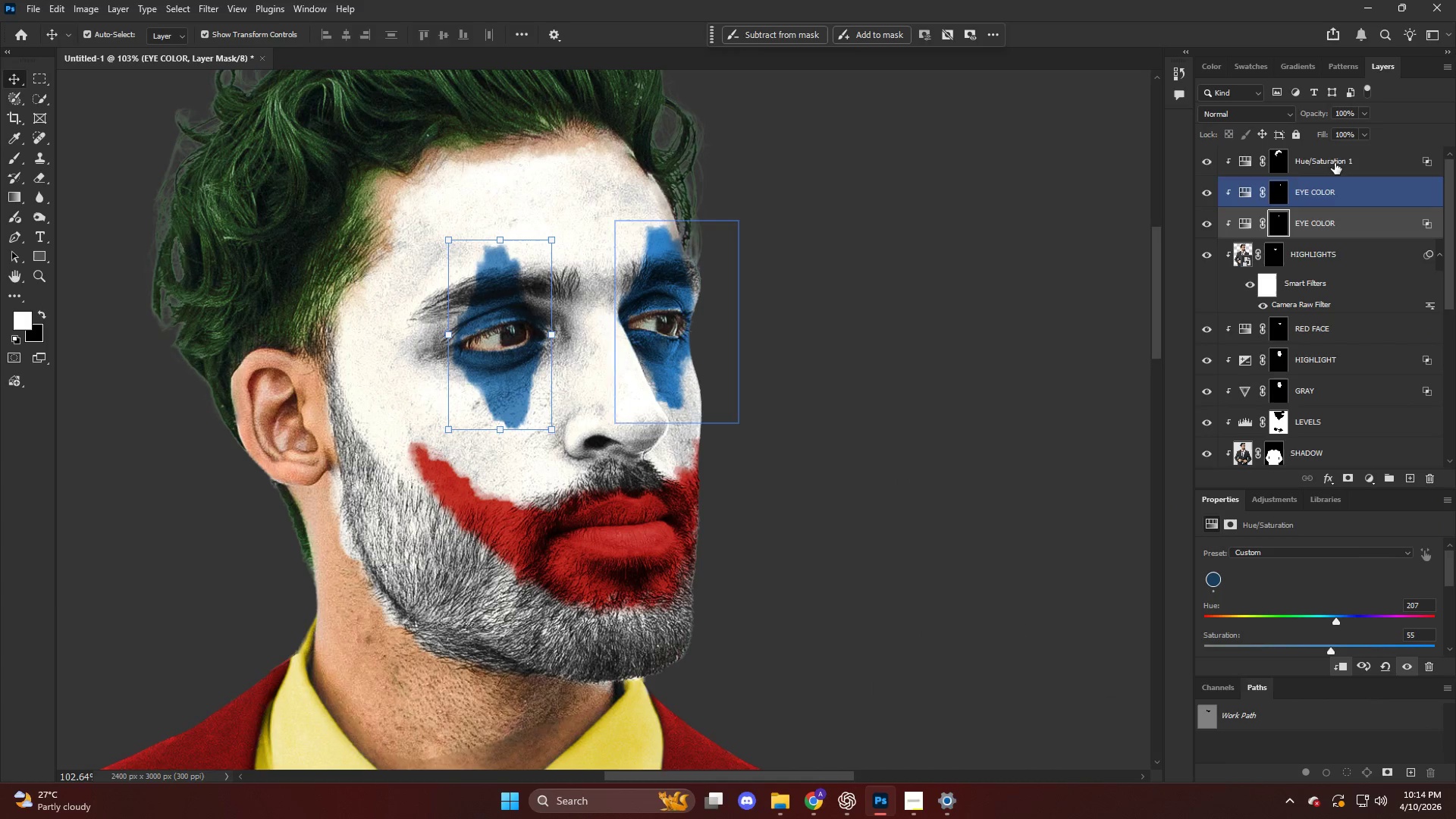 
left_click_drag(start_coordinate=[1313, 112], to_coordinate=[1299, 112])
 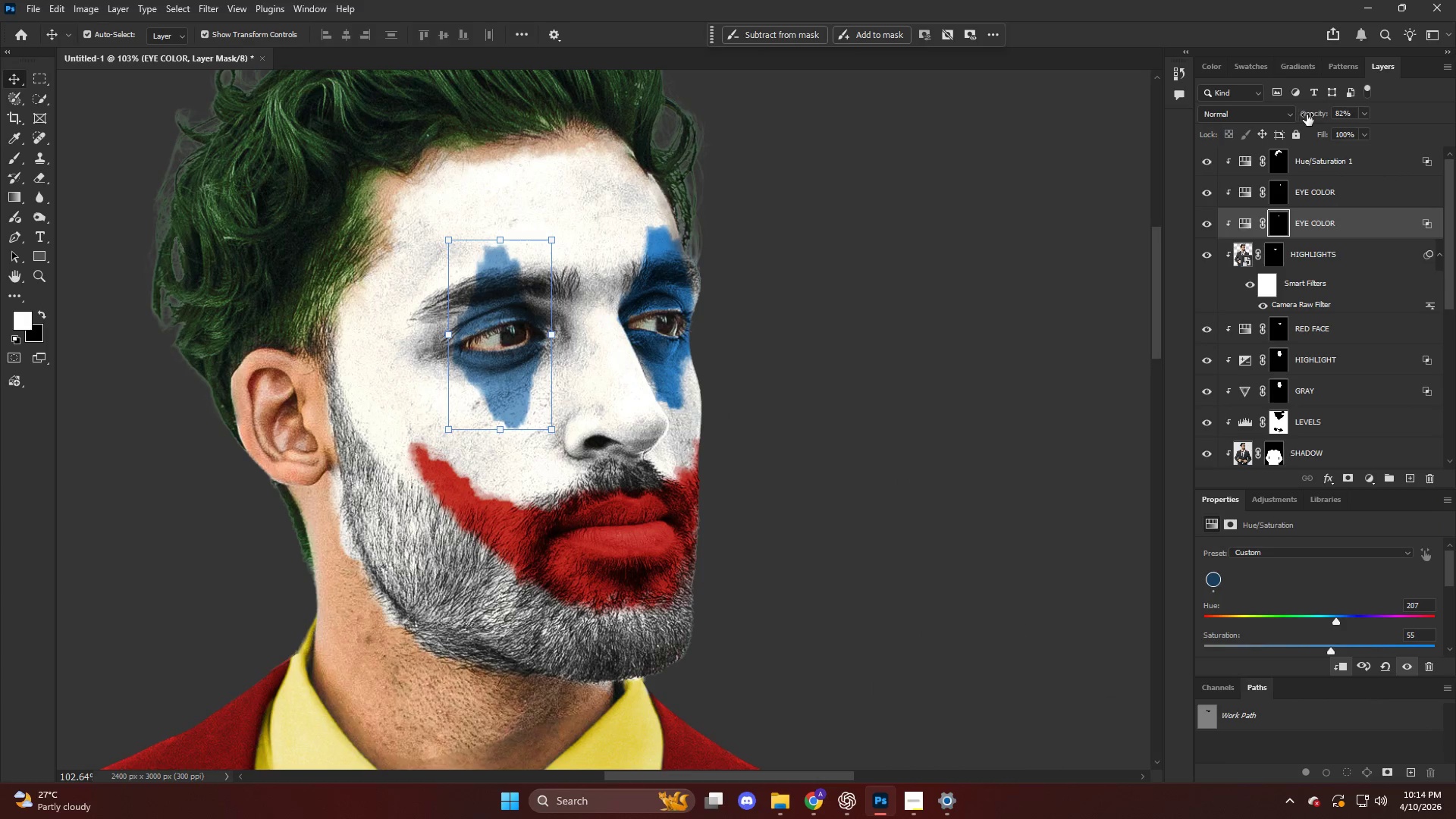 
left_click_drag(start_coordinate=[1308, 115], to_coordinate=[1312, 117])
 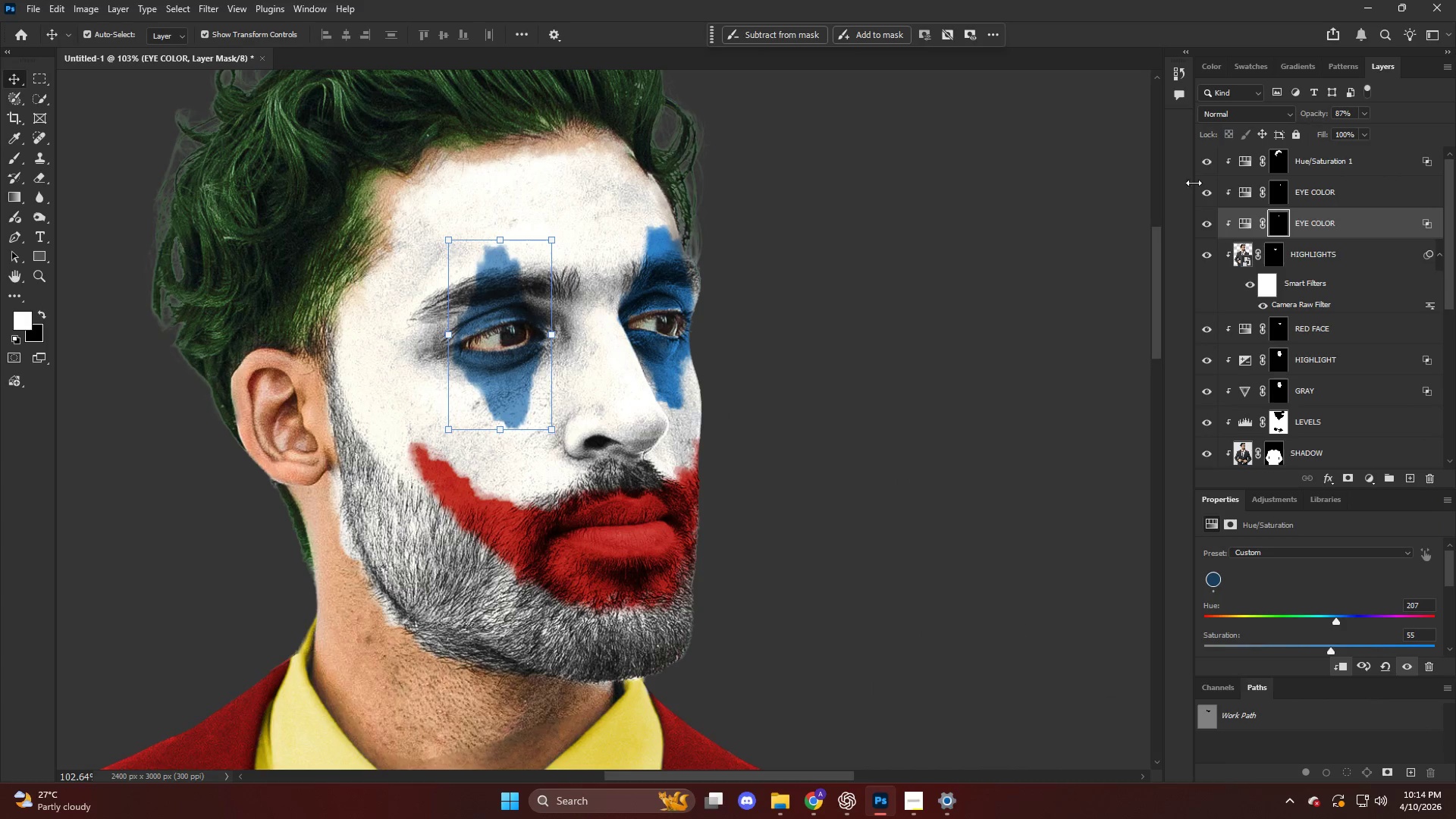 
hold_key(key=AltLeft, duration=0.41)
 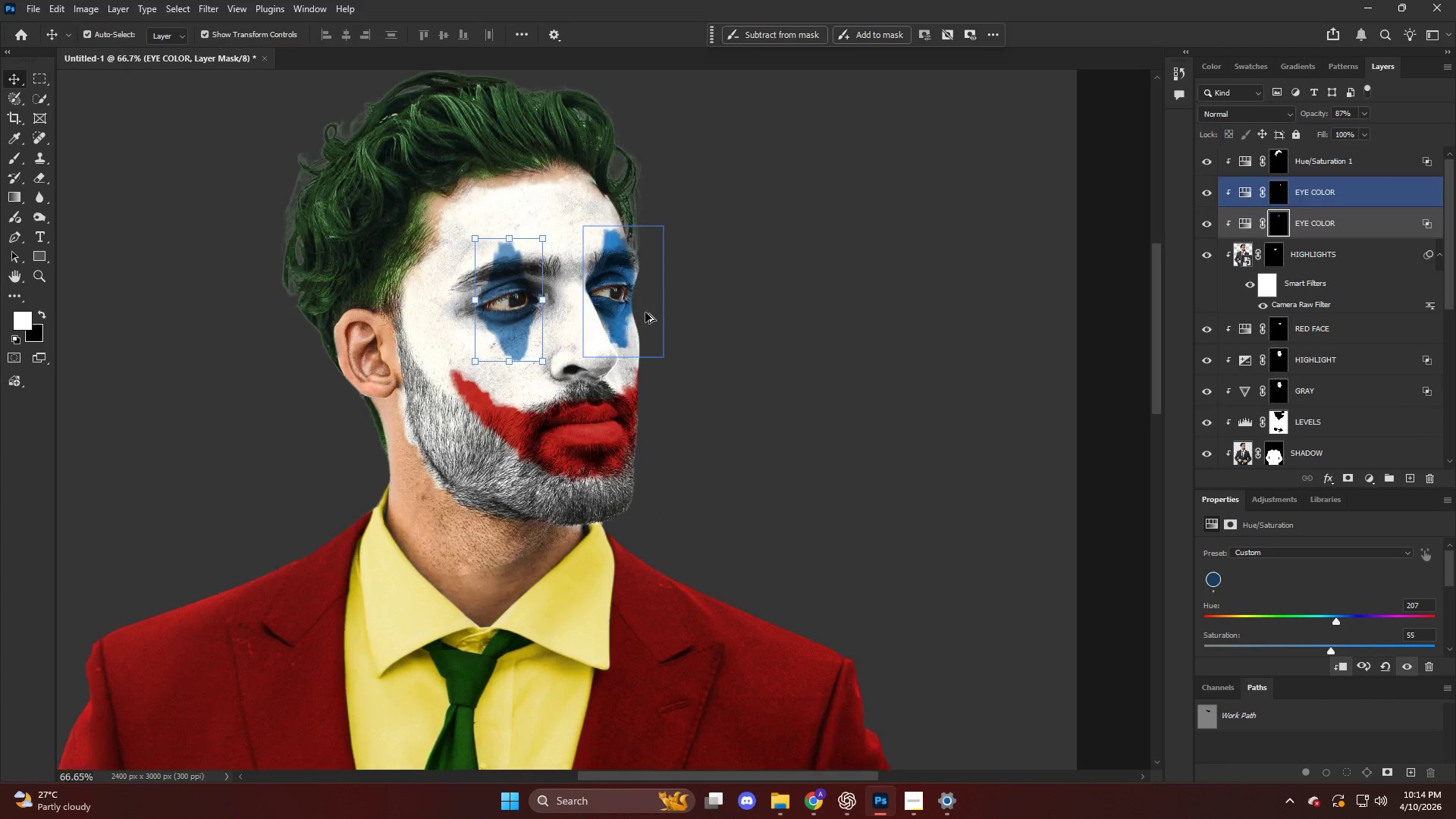 
key(Alt+AltLeft)
 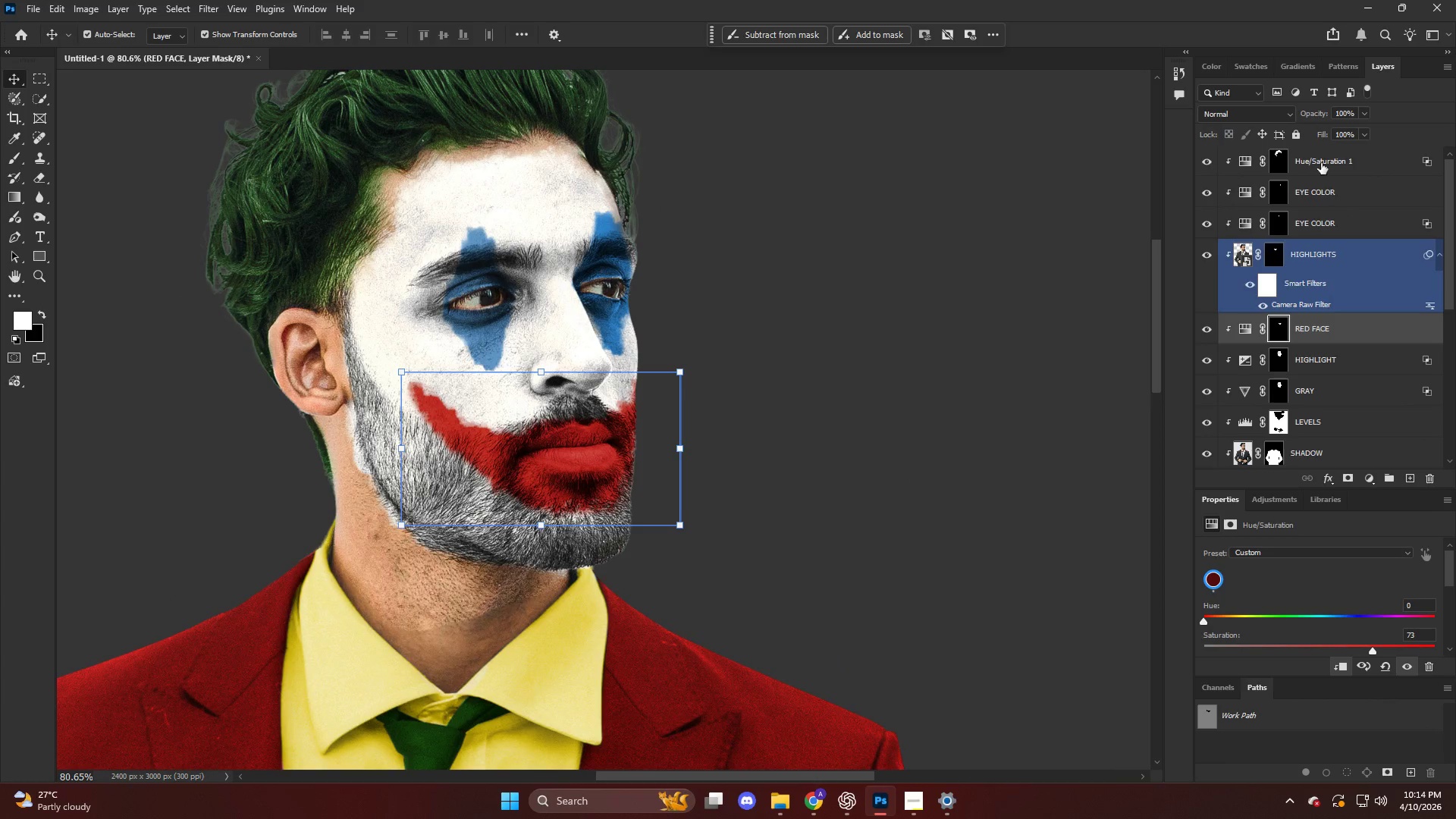 
scroll: coordinate [645, 312], scroll_direction: down, amount: 6.0
 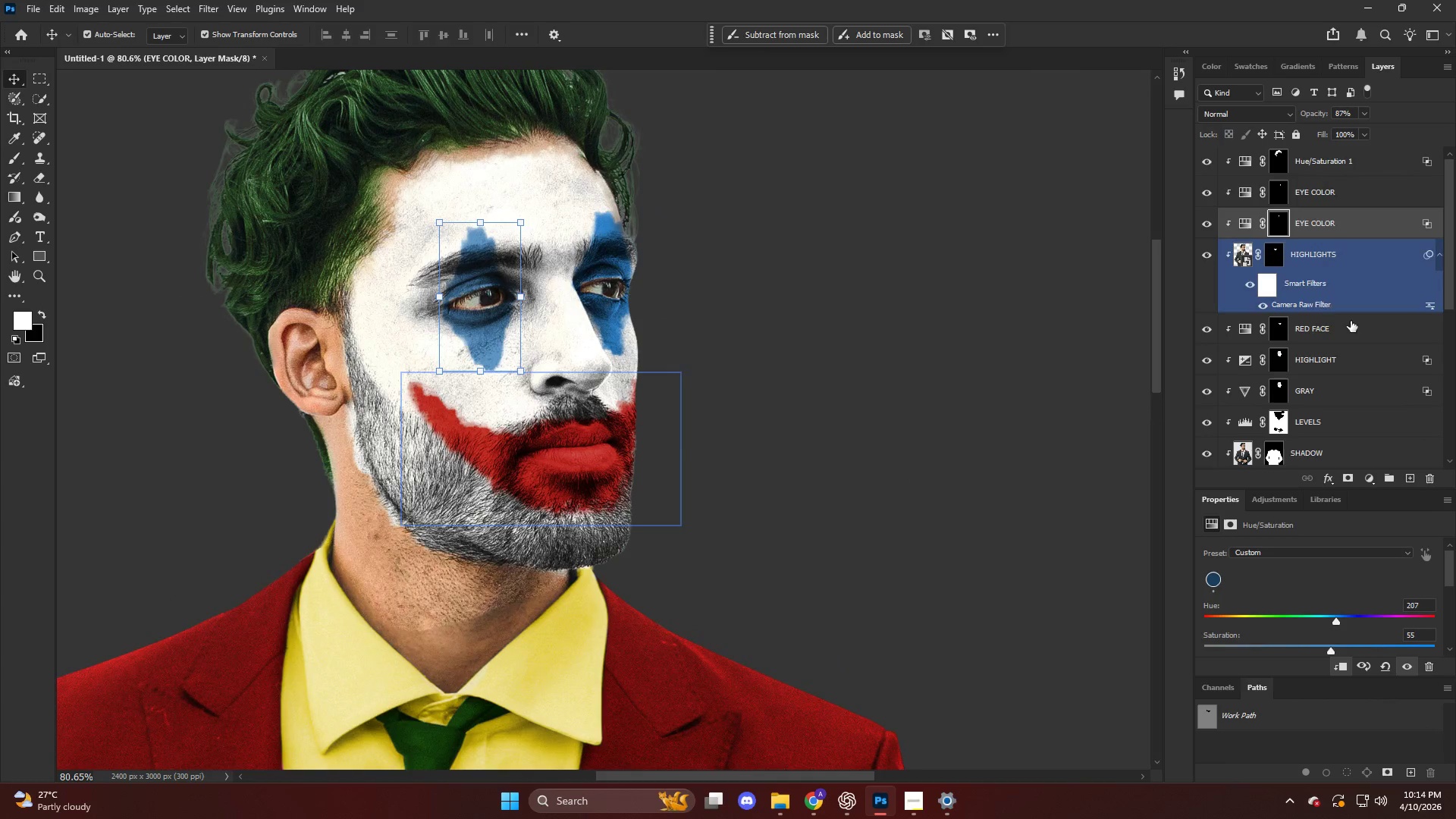 
left_click_drag(start_coordinate=[1316, 111], to_coordinate=[1308, 111])
 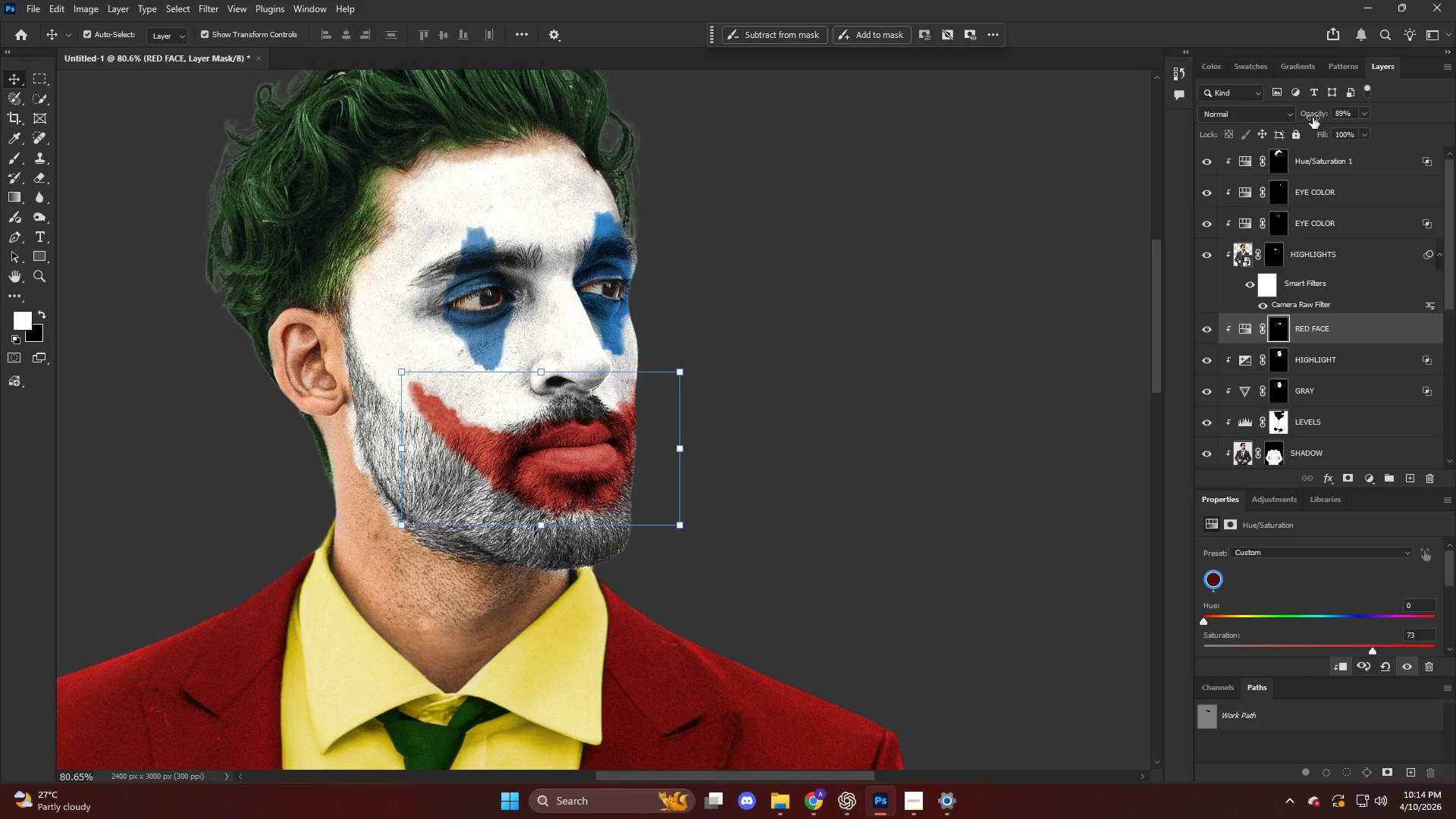 
key(Control+ControlLeft)
 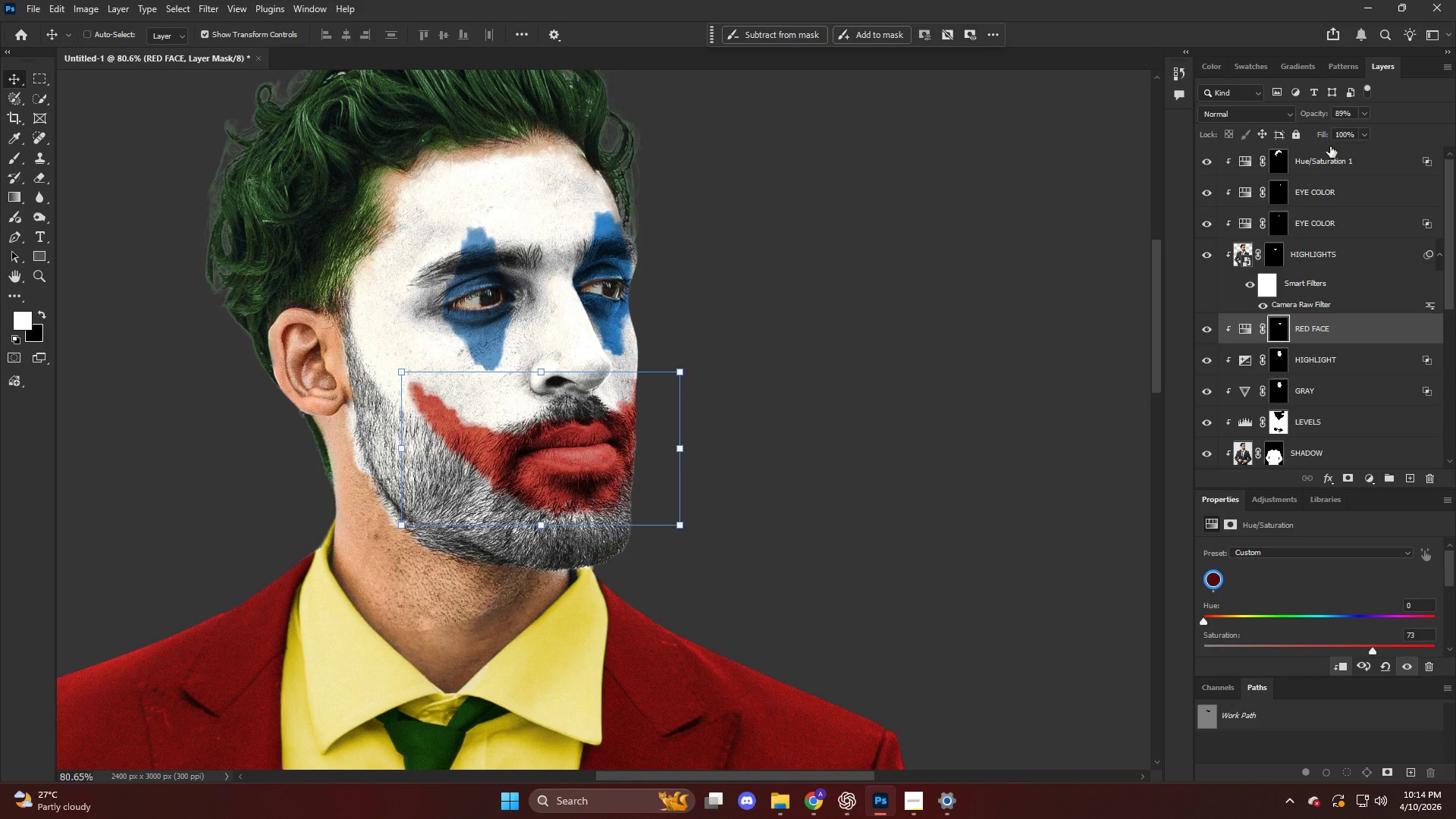 
key(Control+Z)
 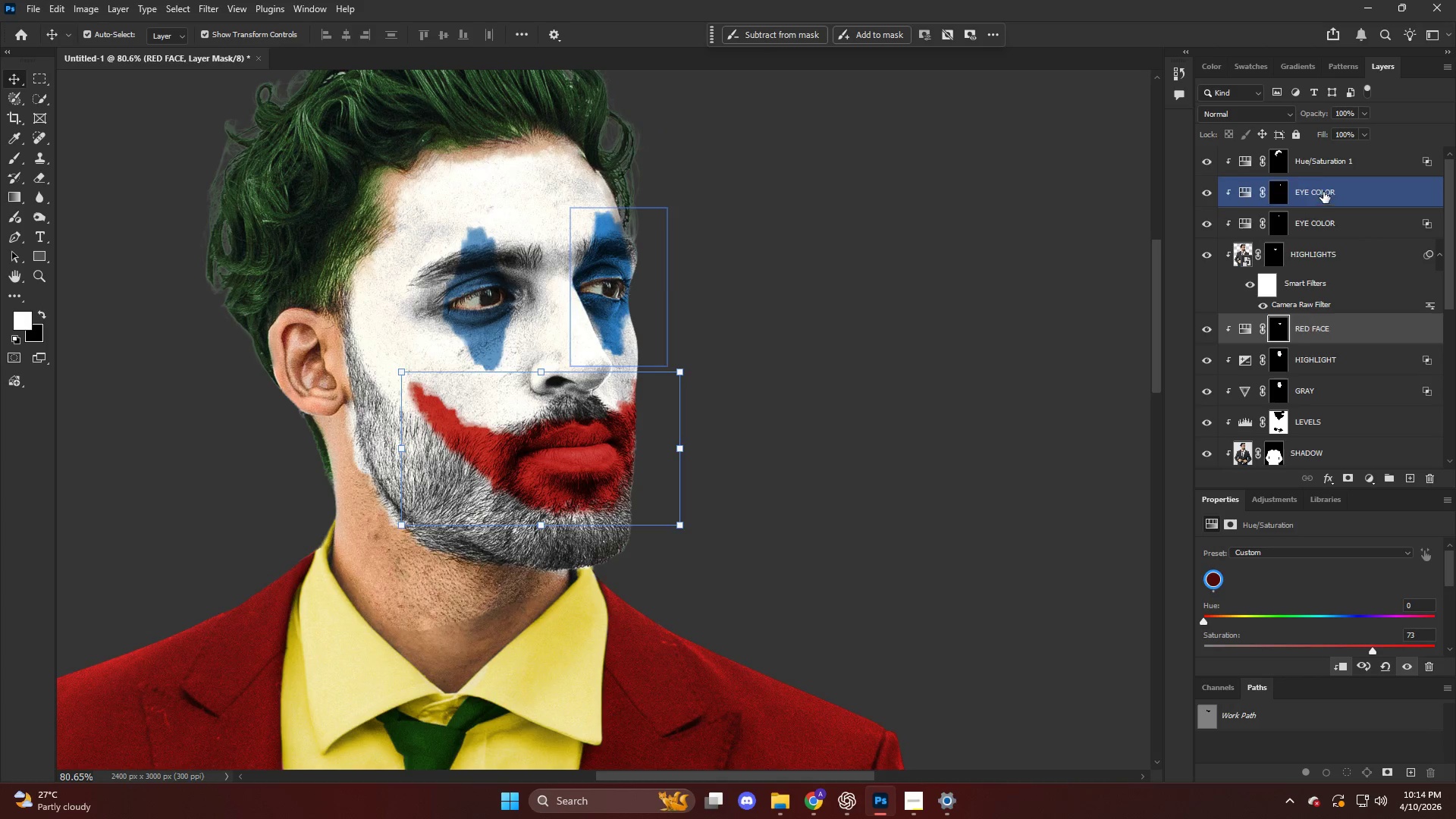 
left_click_drag(start_coordinate=[1316, 114], to_coordinate=[1307, 111])
 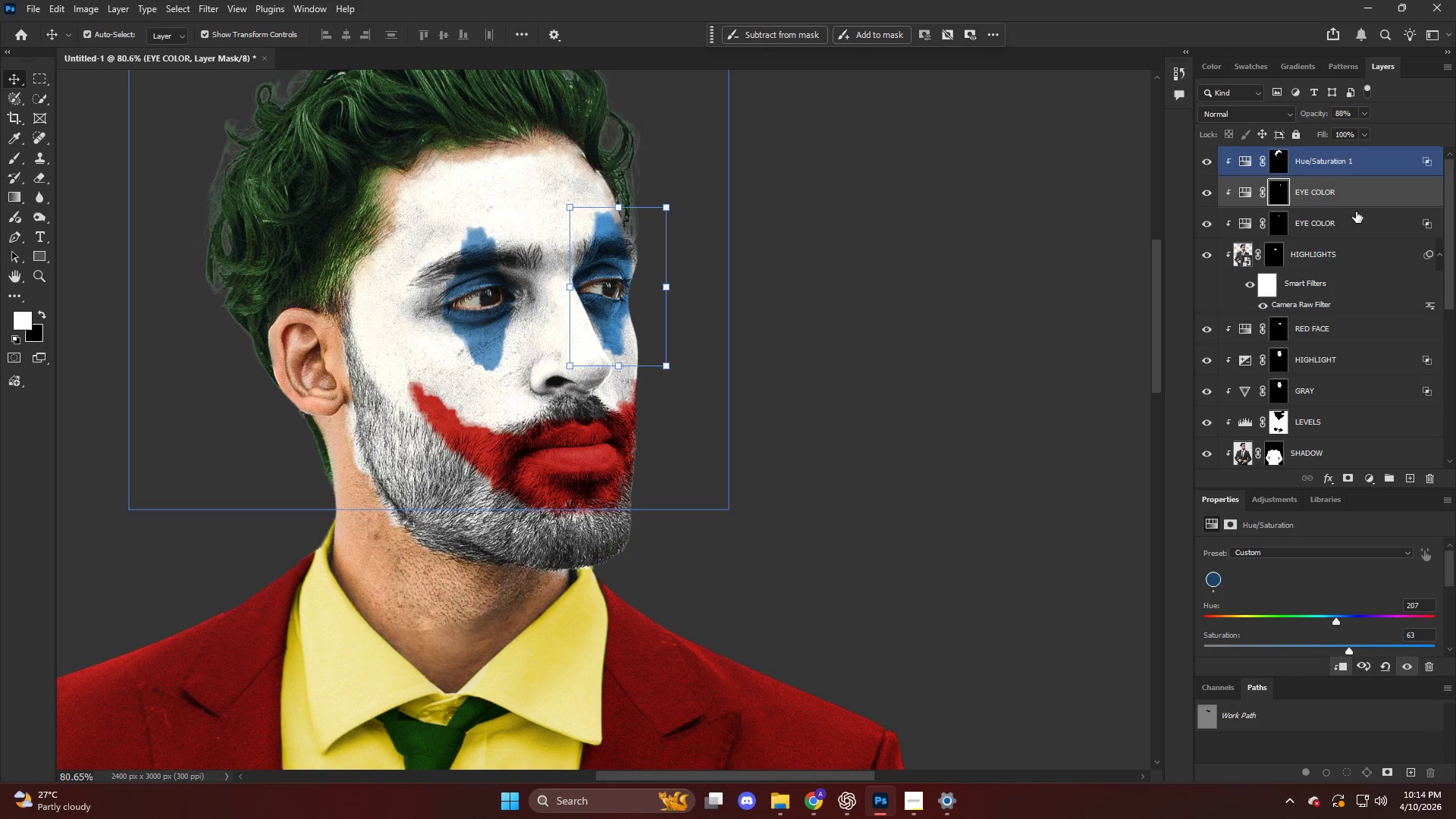 
key(Alt+AltLeft)
 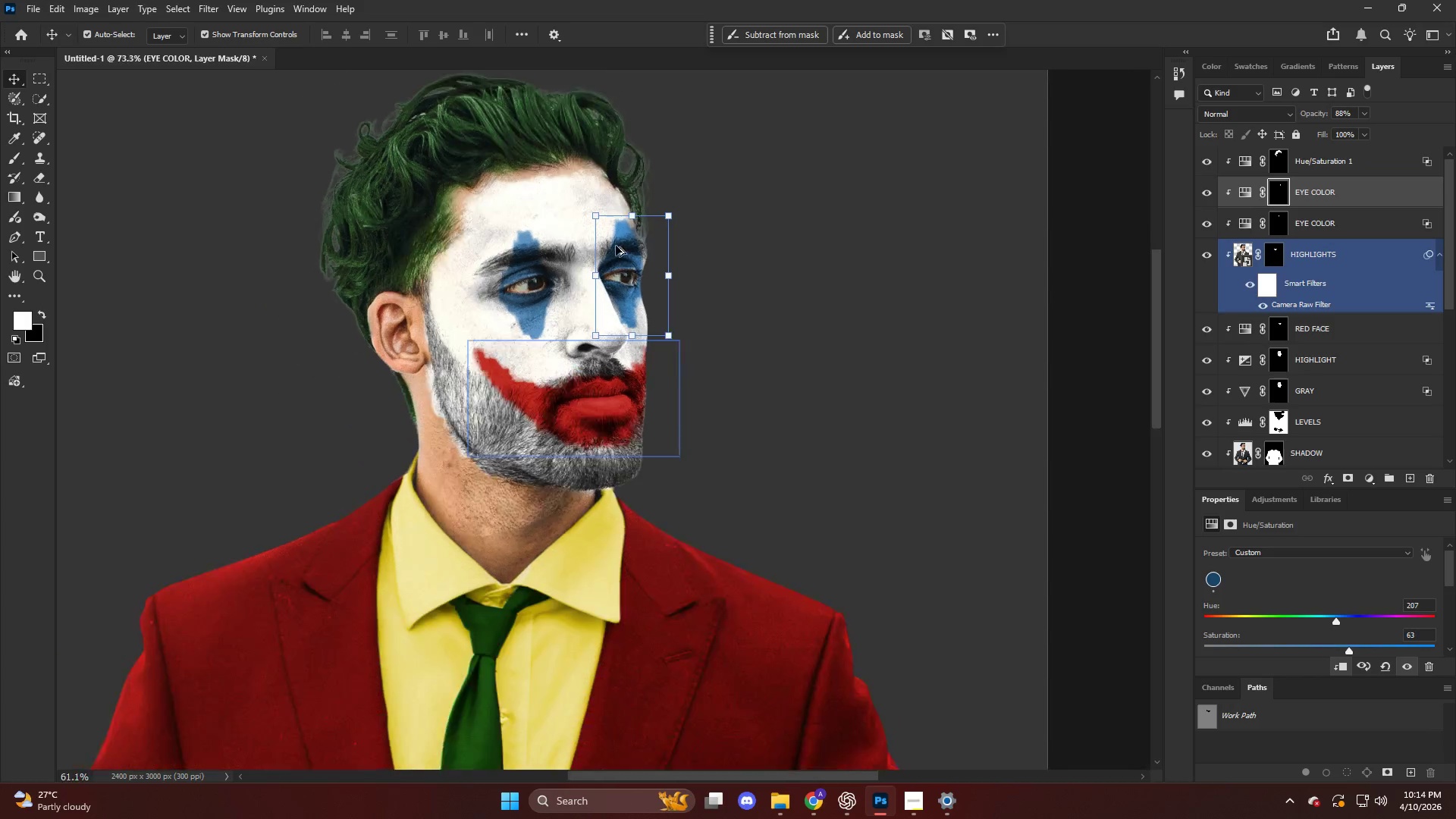 
scroll: coordinate [624, 245], scroll_direction: down, amount: 5.0
 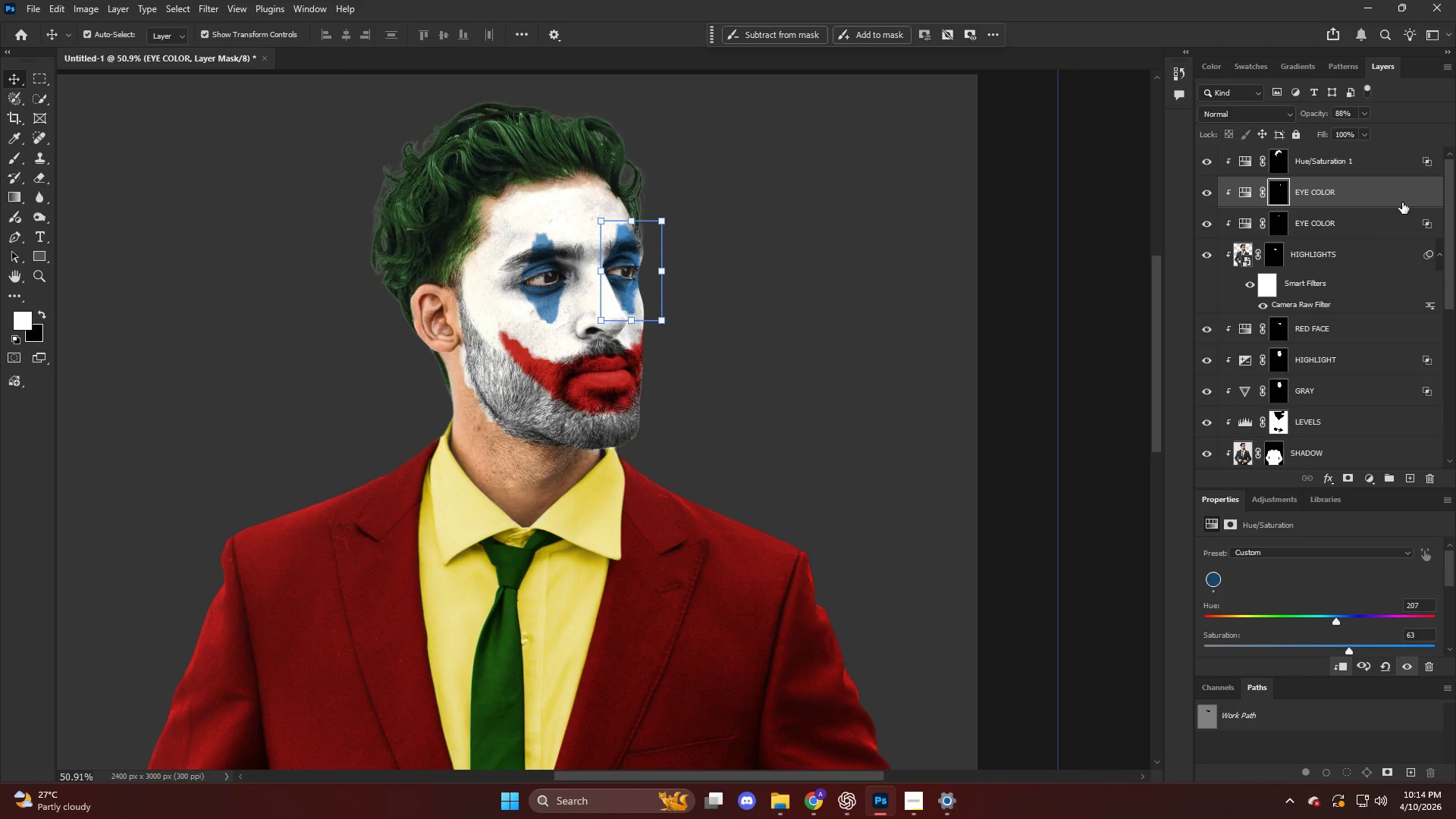 
left_click([1376, 200])
 